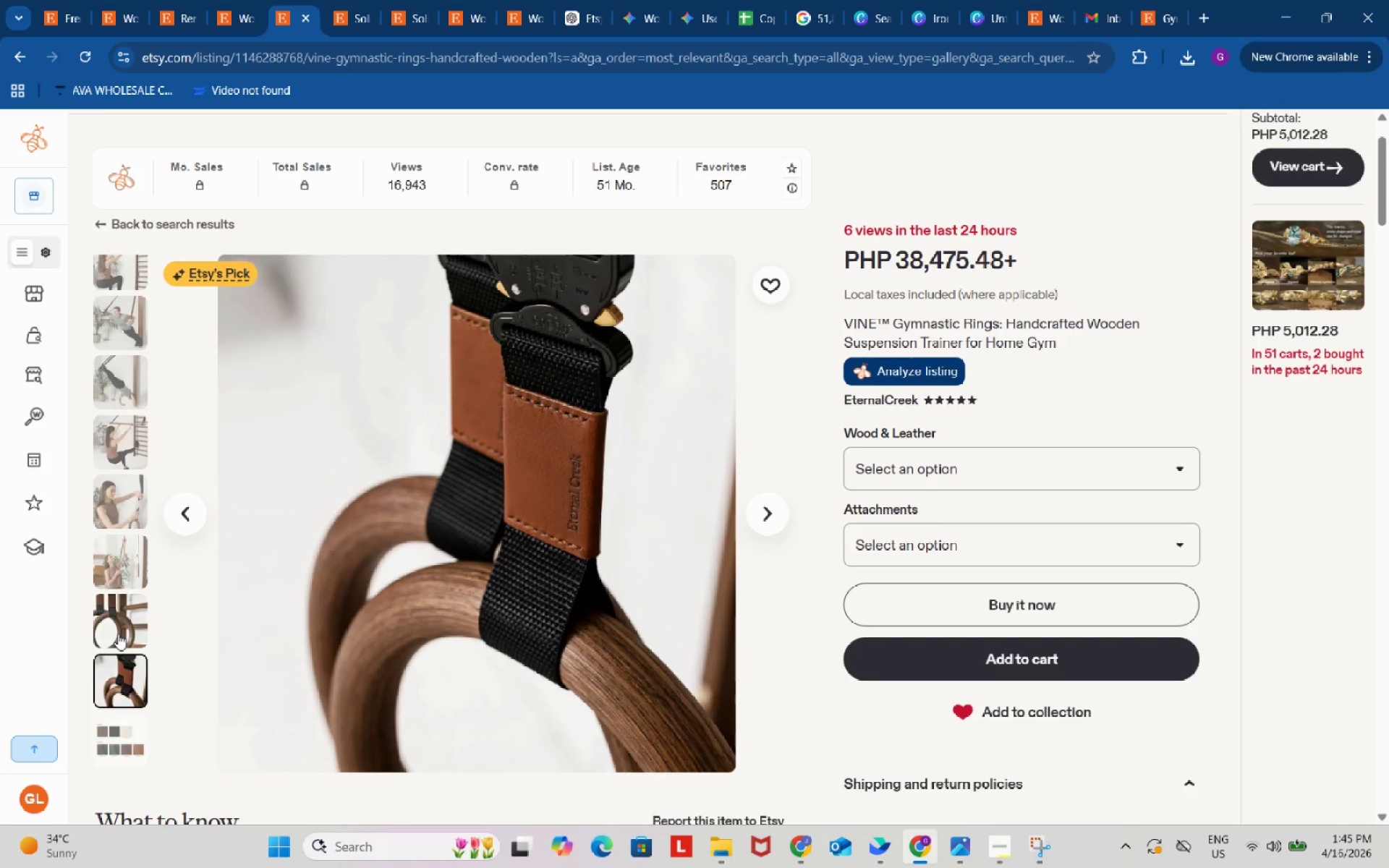 
left_click([118, 634])
 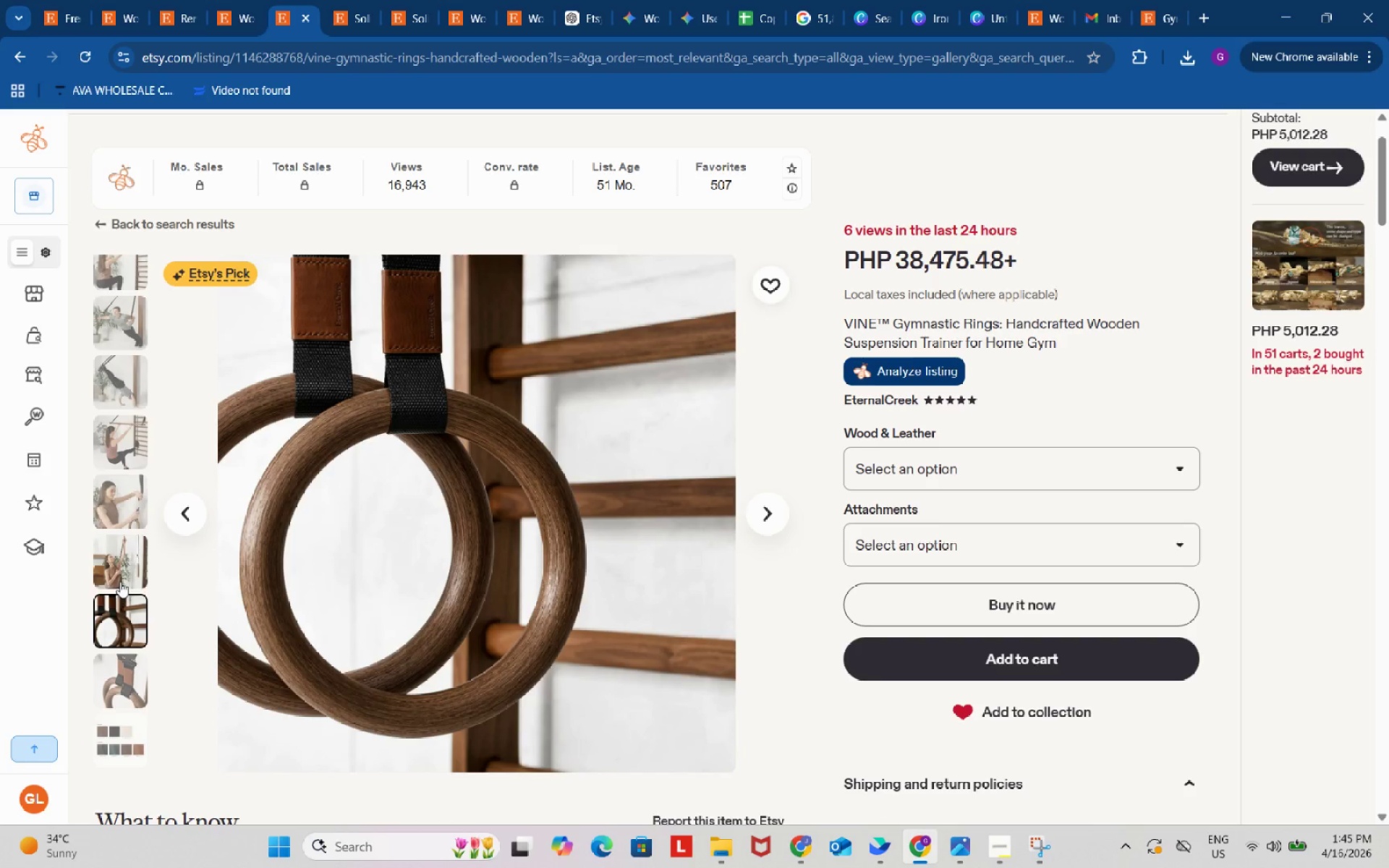 
left_click([120, 578])
 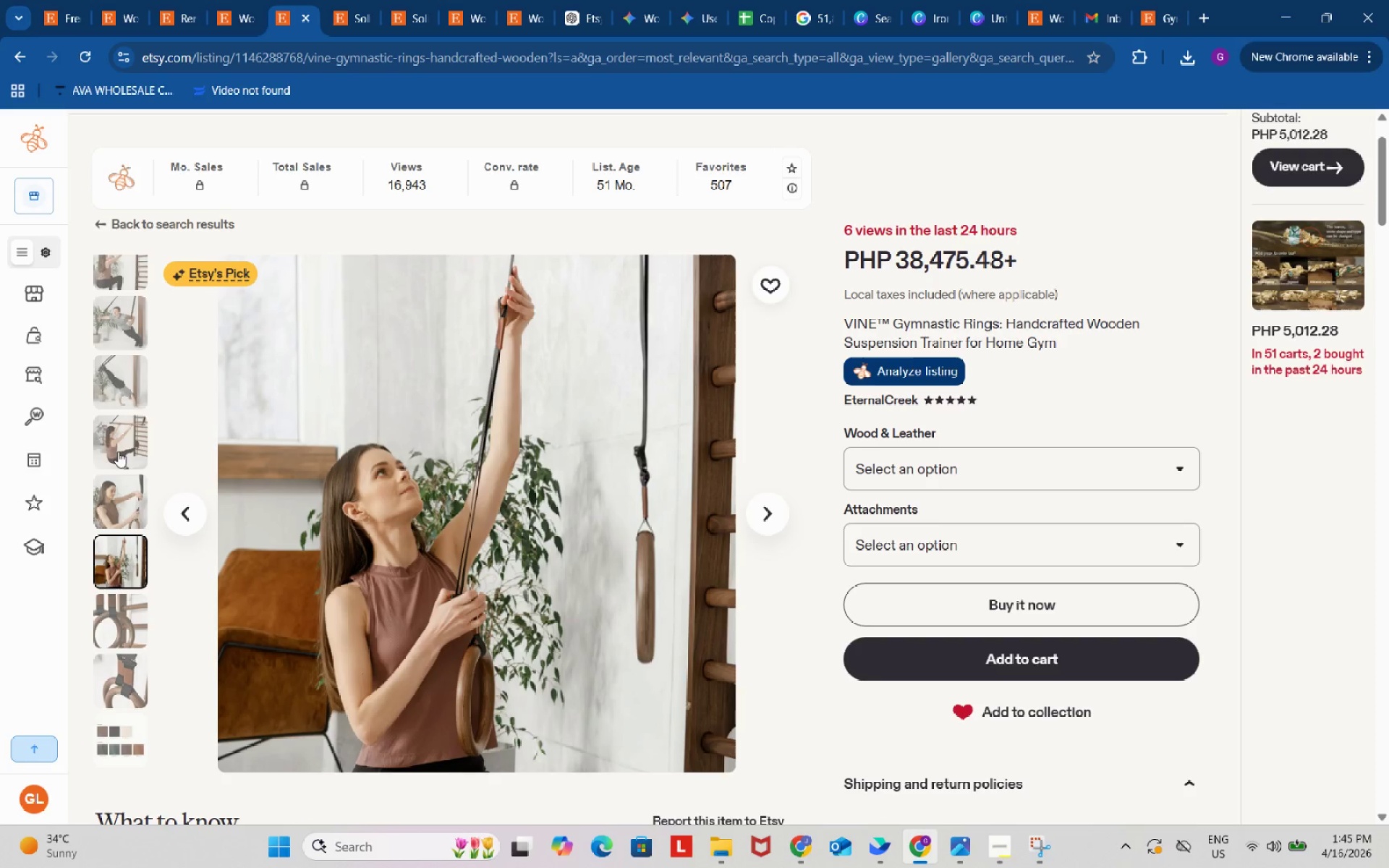 
scroll: coordinate [119, 440], scroll_direction: up, amount: 4.0
 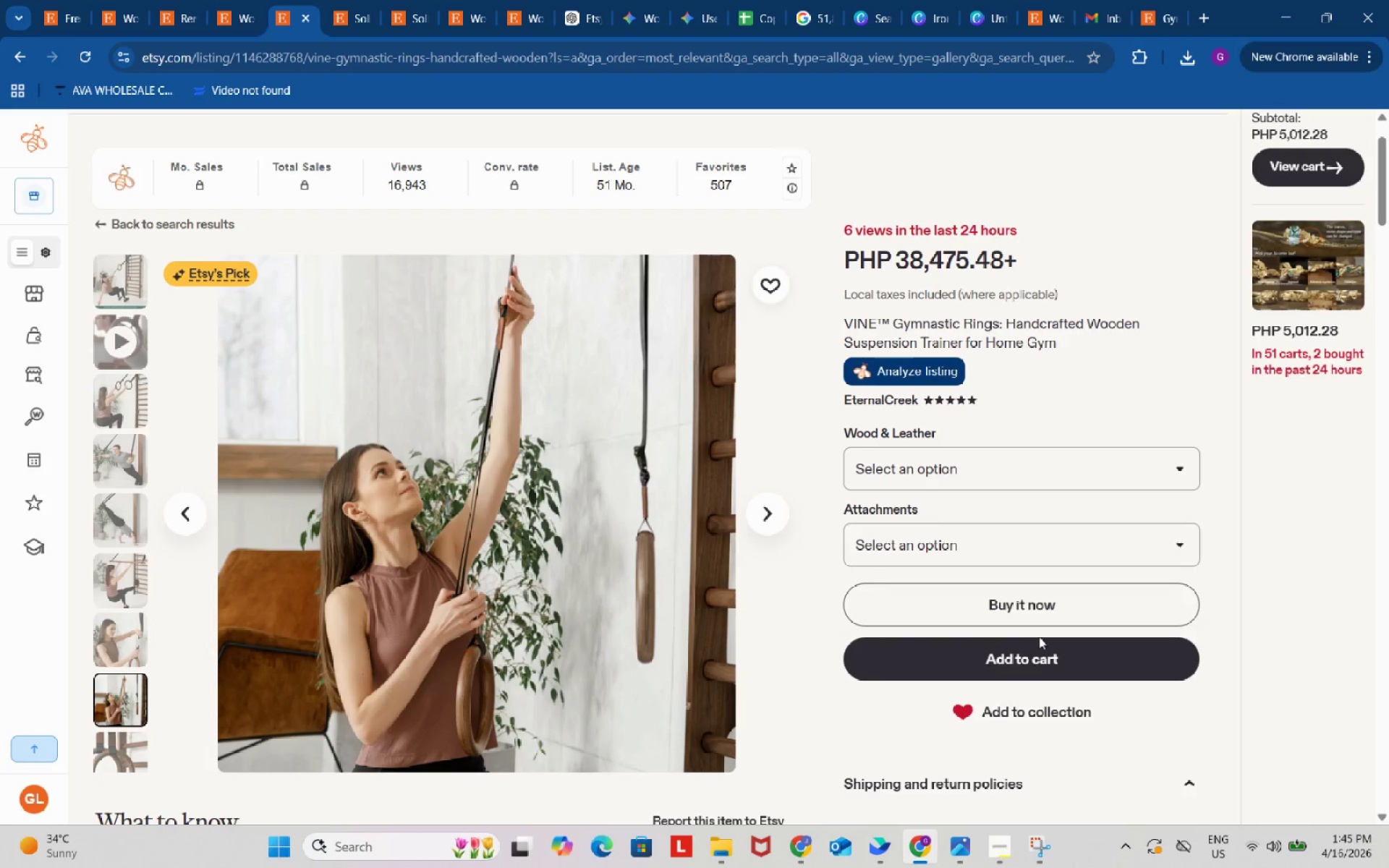 
scroll: coordinate [438, 629], scroll_direction: down, amount: 7.0
 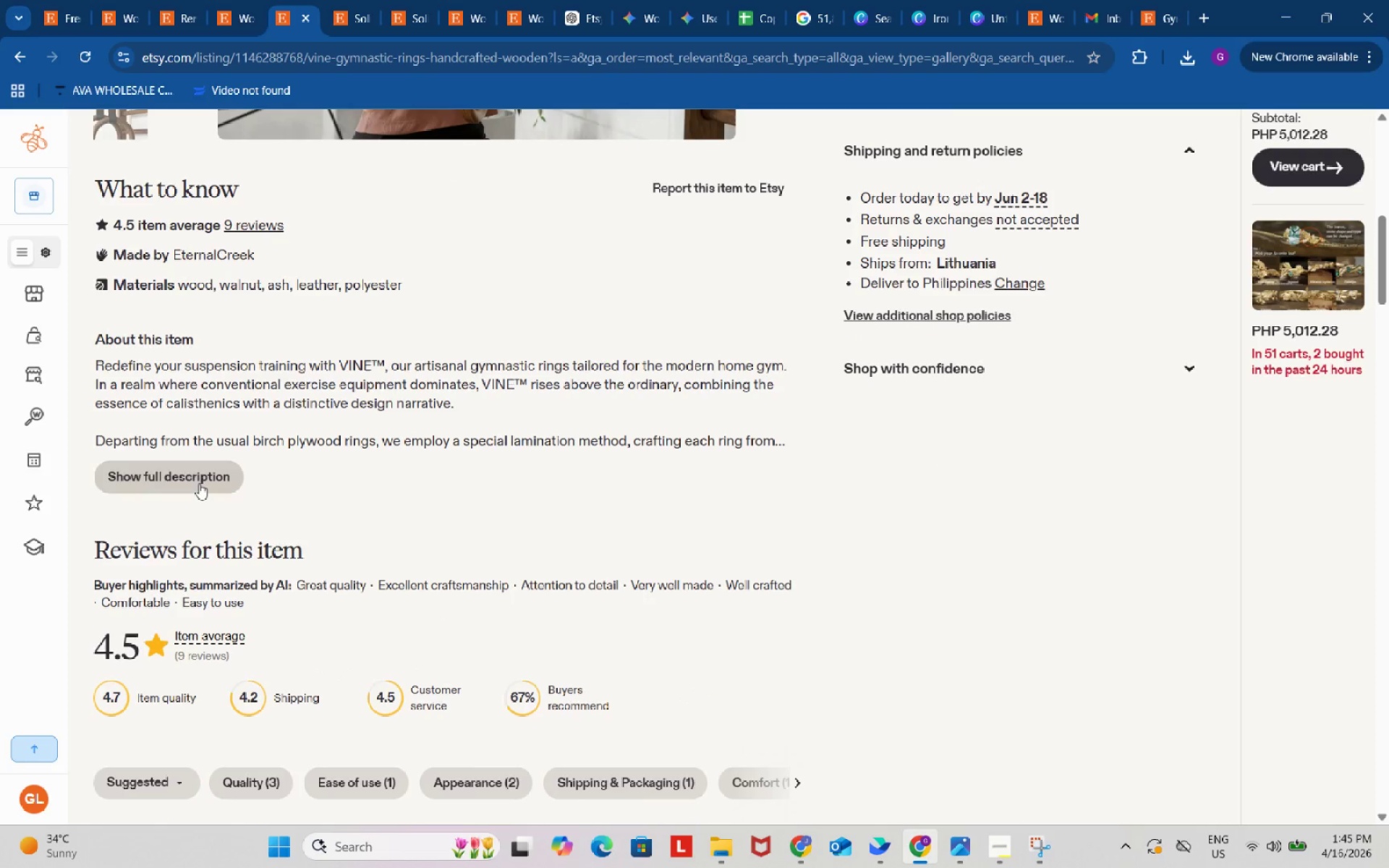 
left_click([199, 483])
 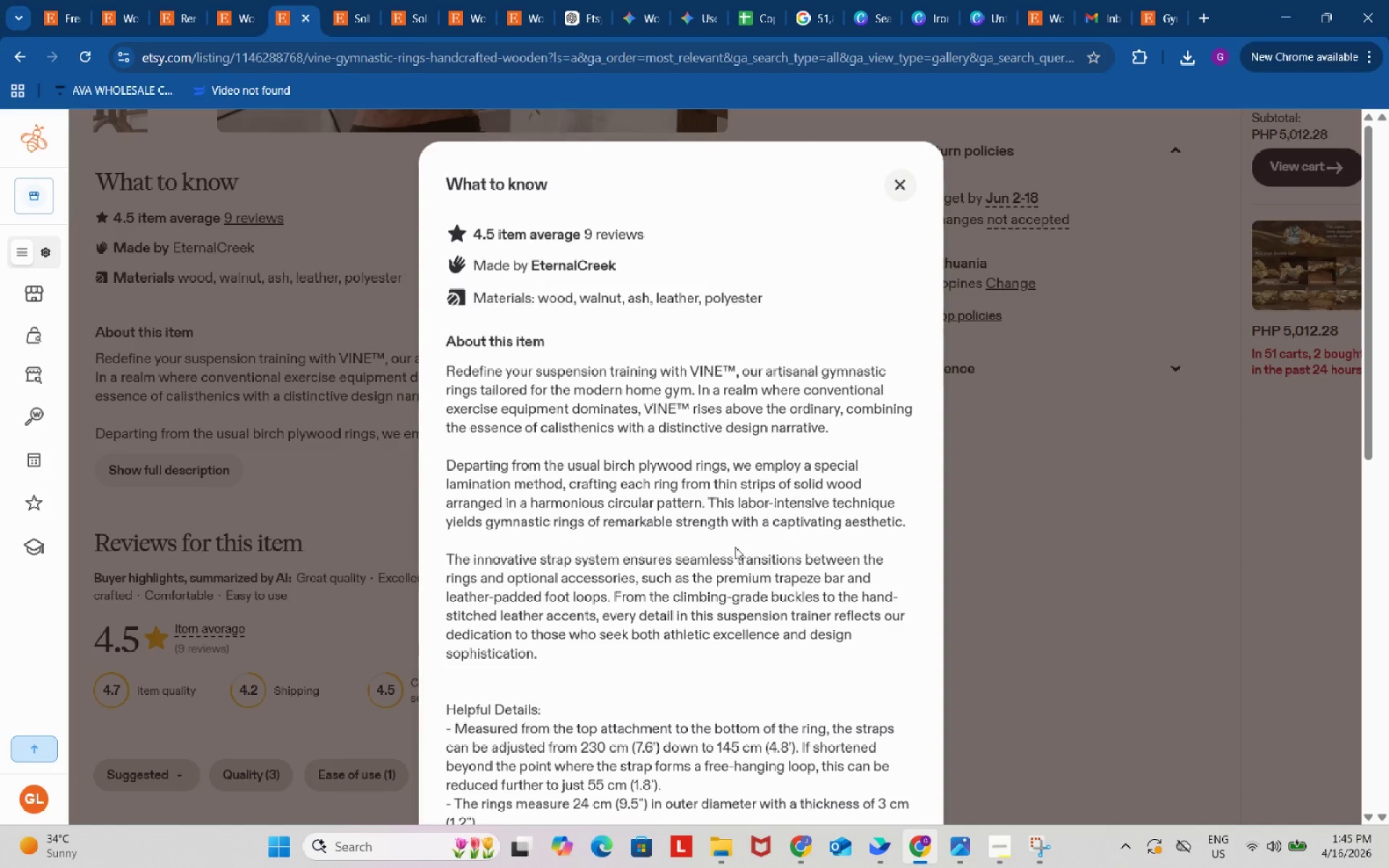 
scroll: coordinate [742, 550], scroll_direction: down, amount: 4.0
 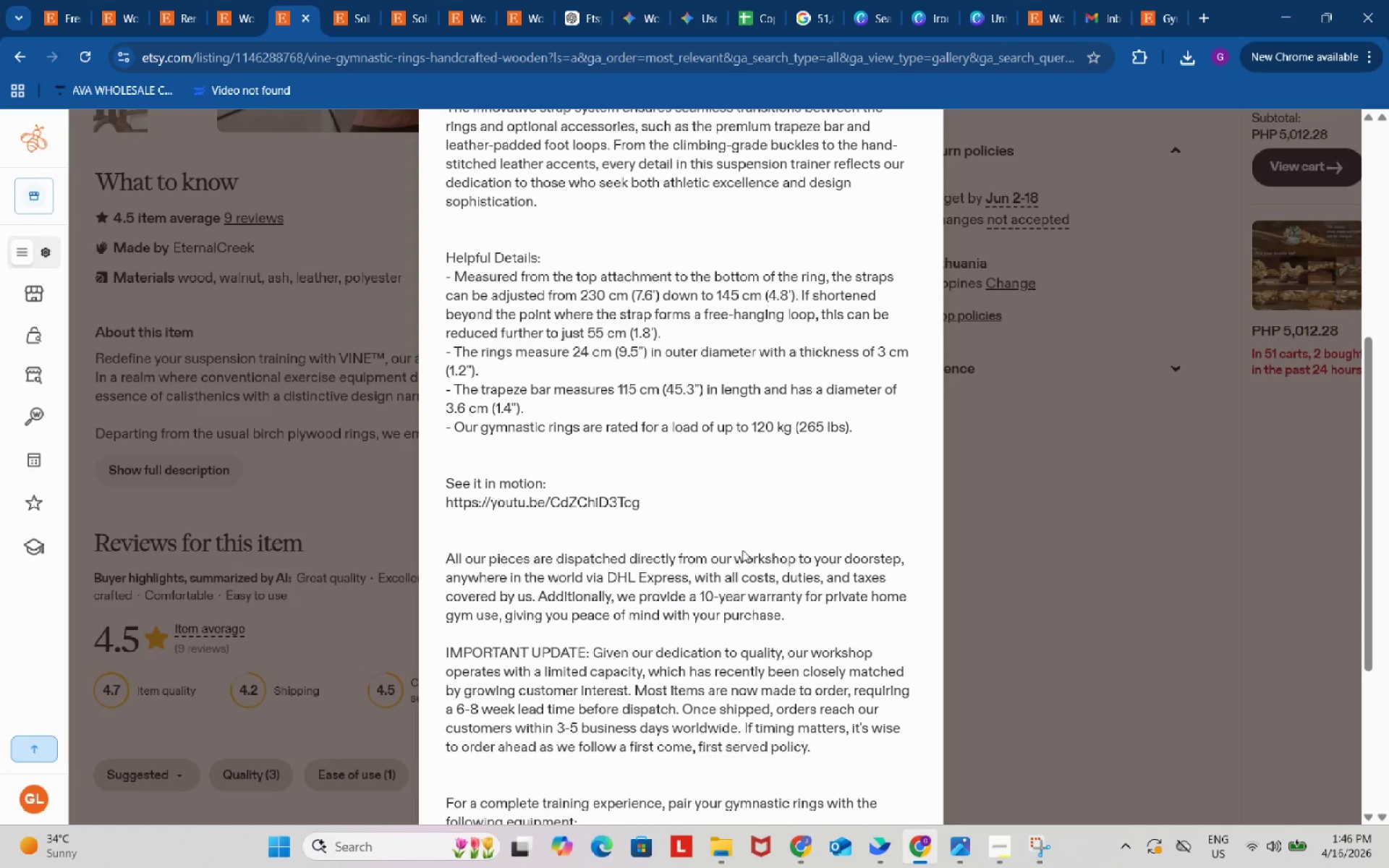 
wait(40.59)
 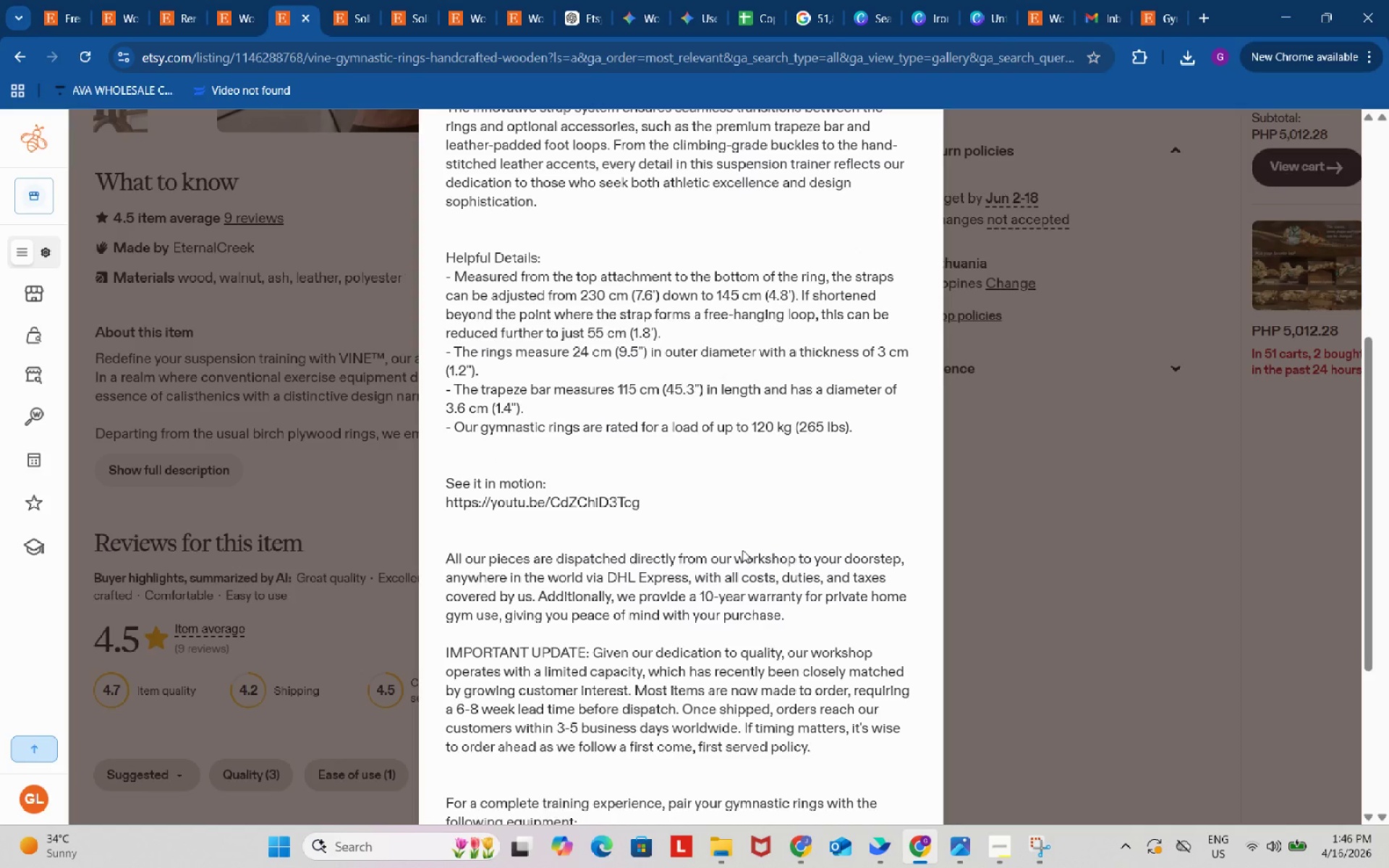 
left_click([705, 11])
 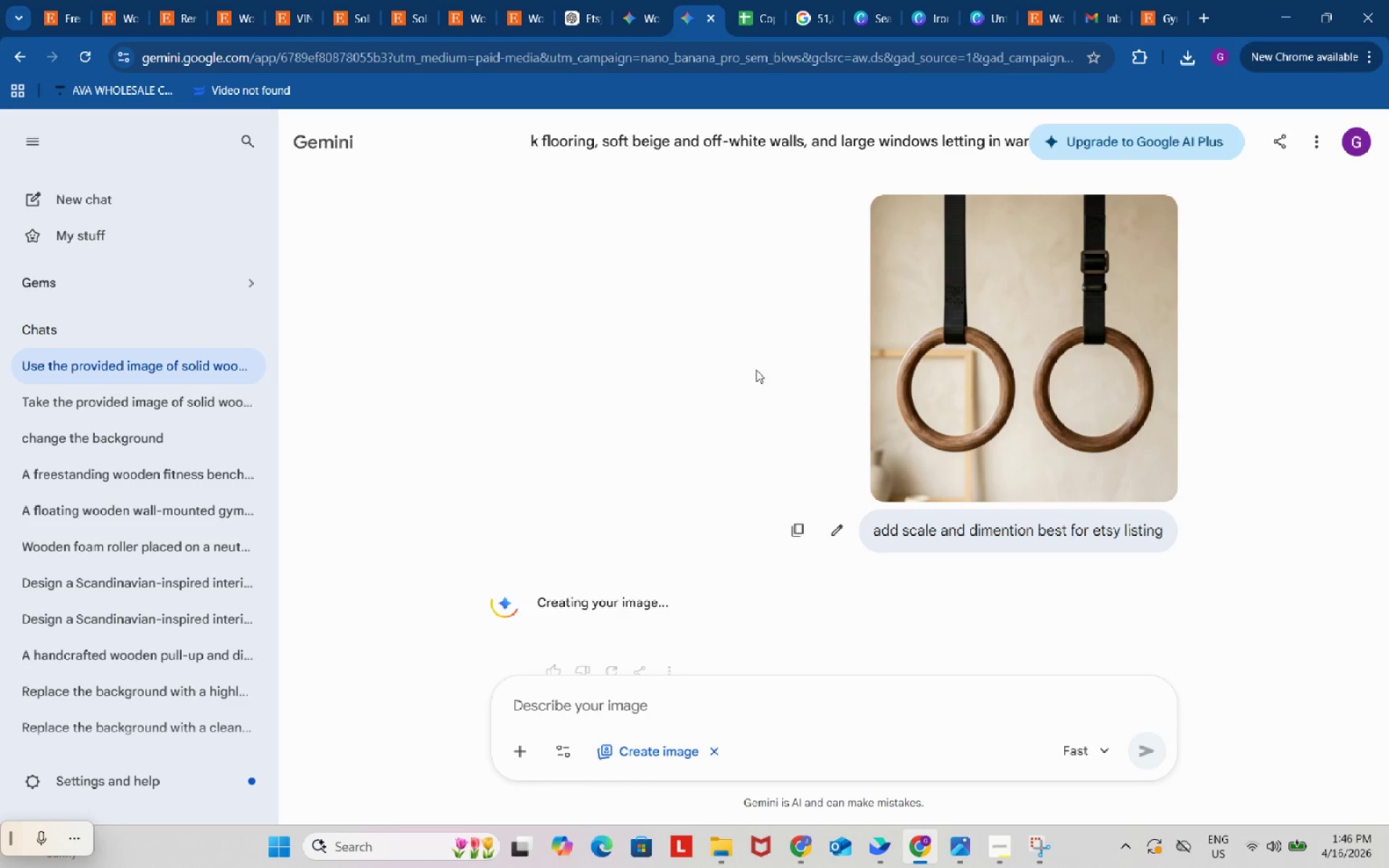 
scroll: coordinate [842, 477], scroll_direction: down, amount: 10.0
 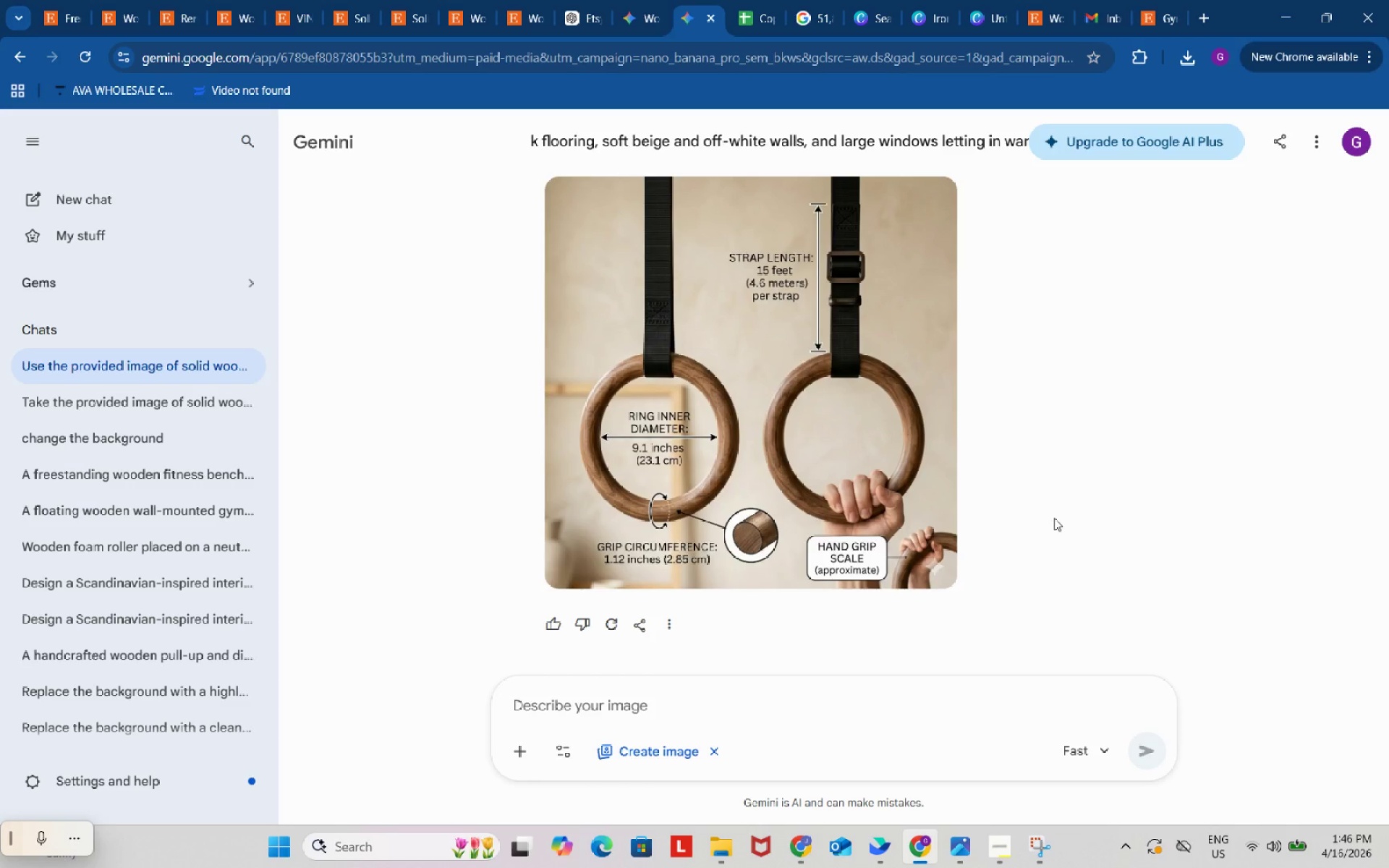 
scroll: coordinate [1054, 518], scroll_direction: up, amount: 1.0
 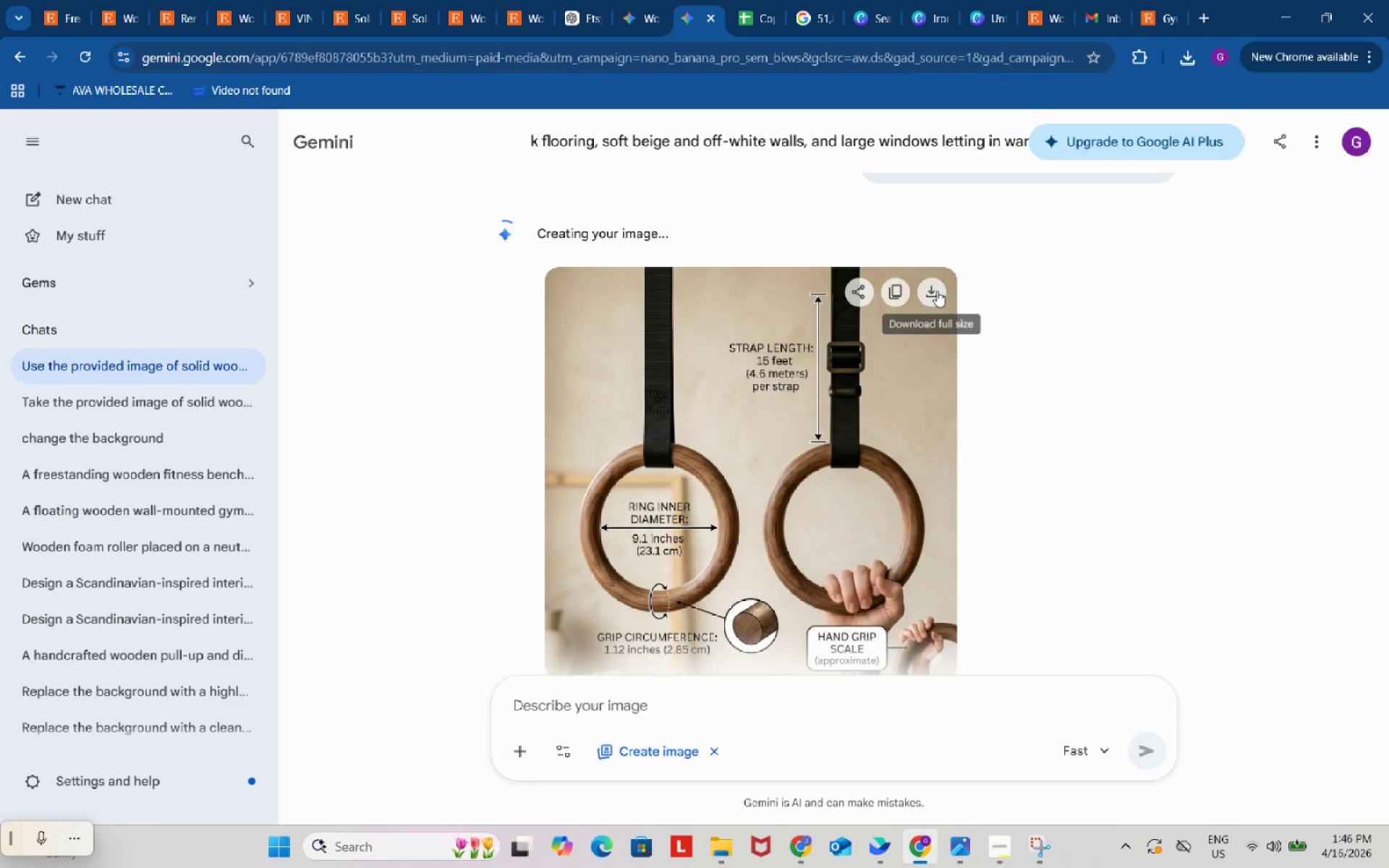 
left_click([932, 292])
 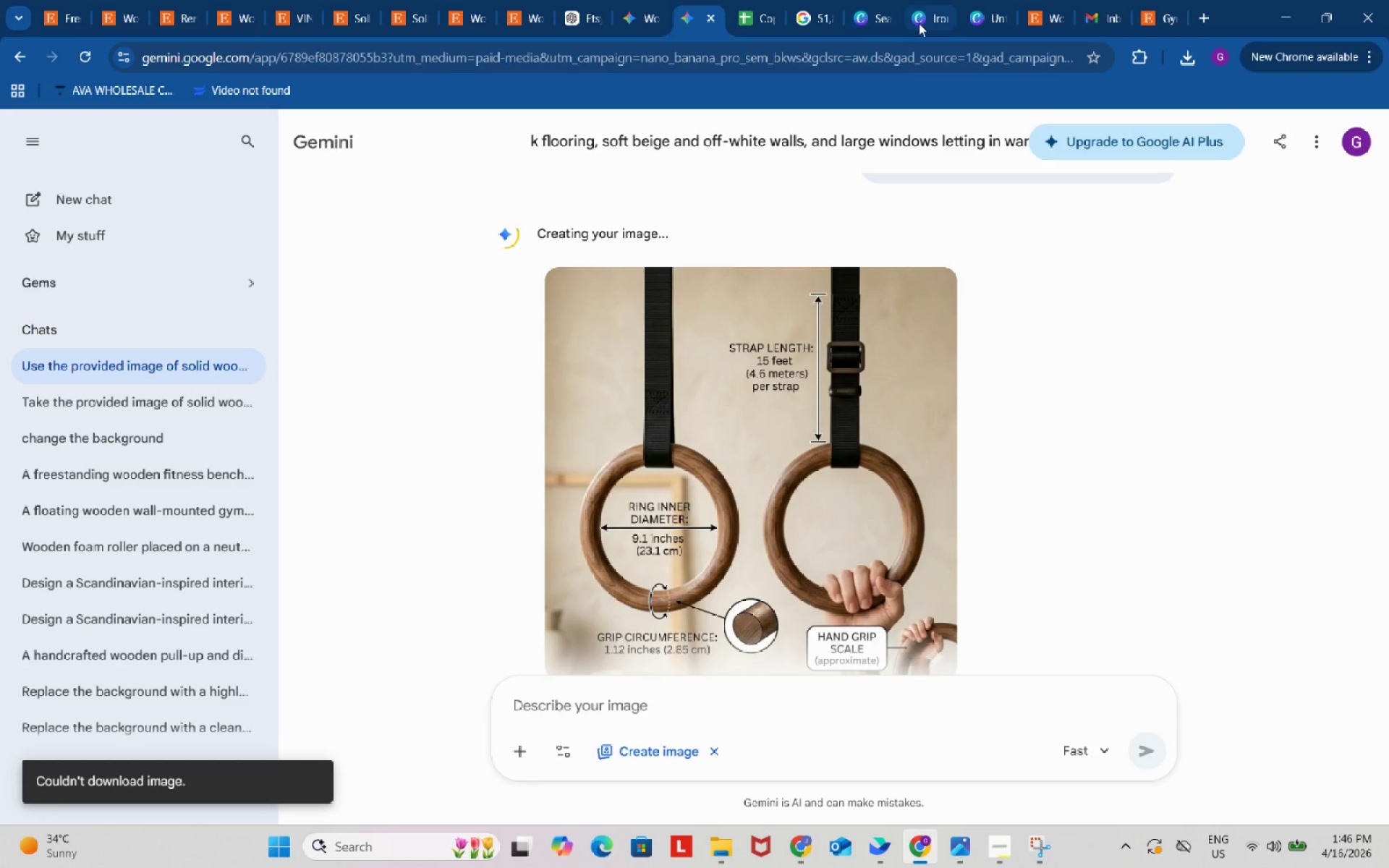 
left_click([927, 20])
 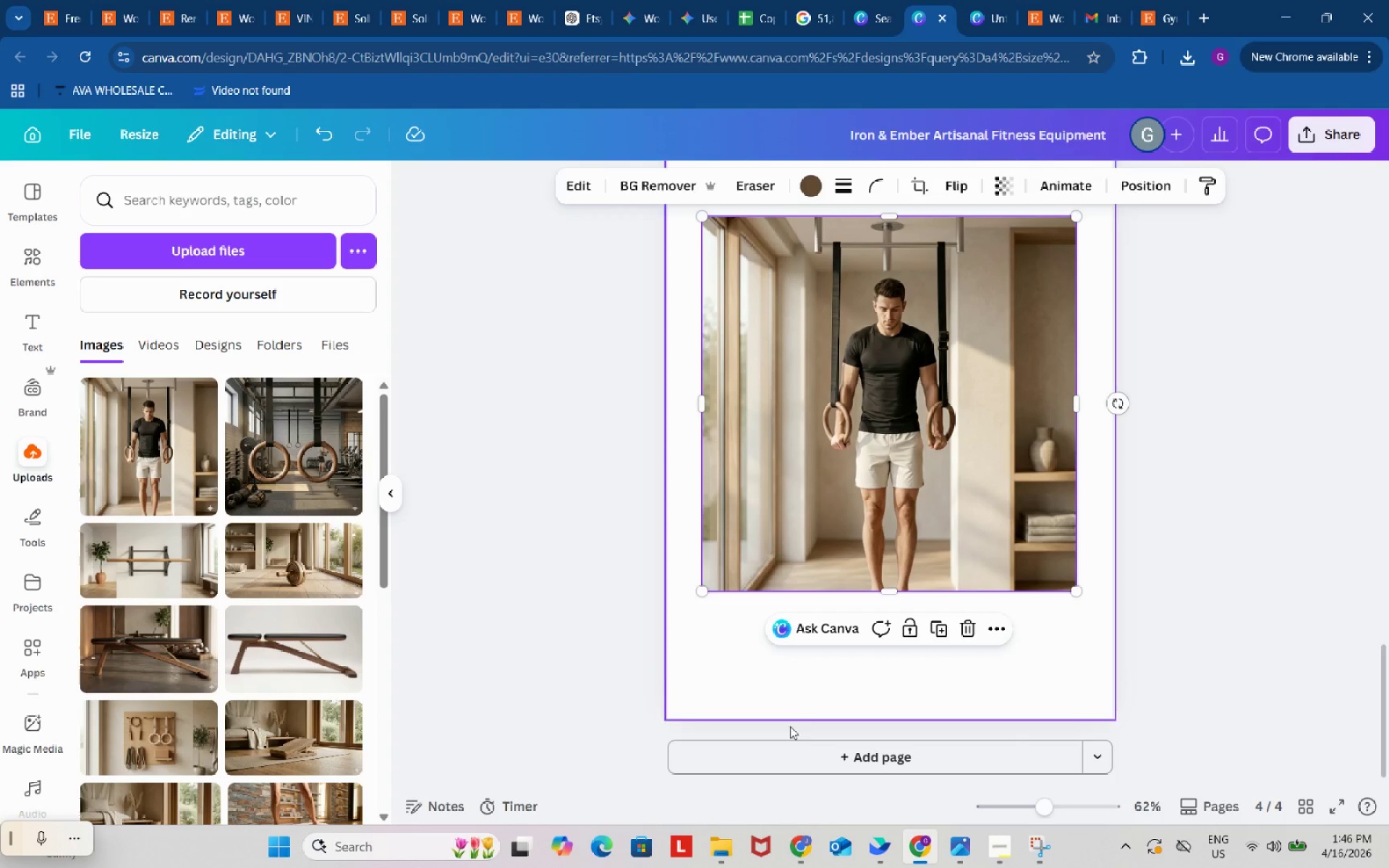 
left_click([797, 754])
 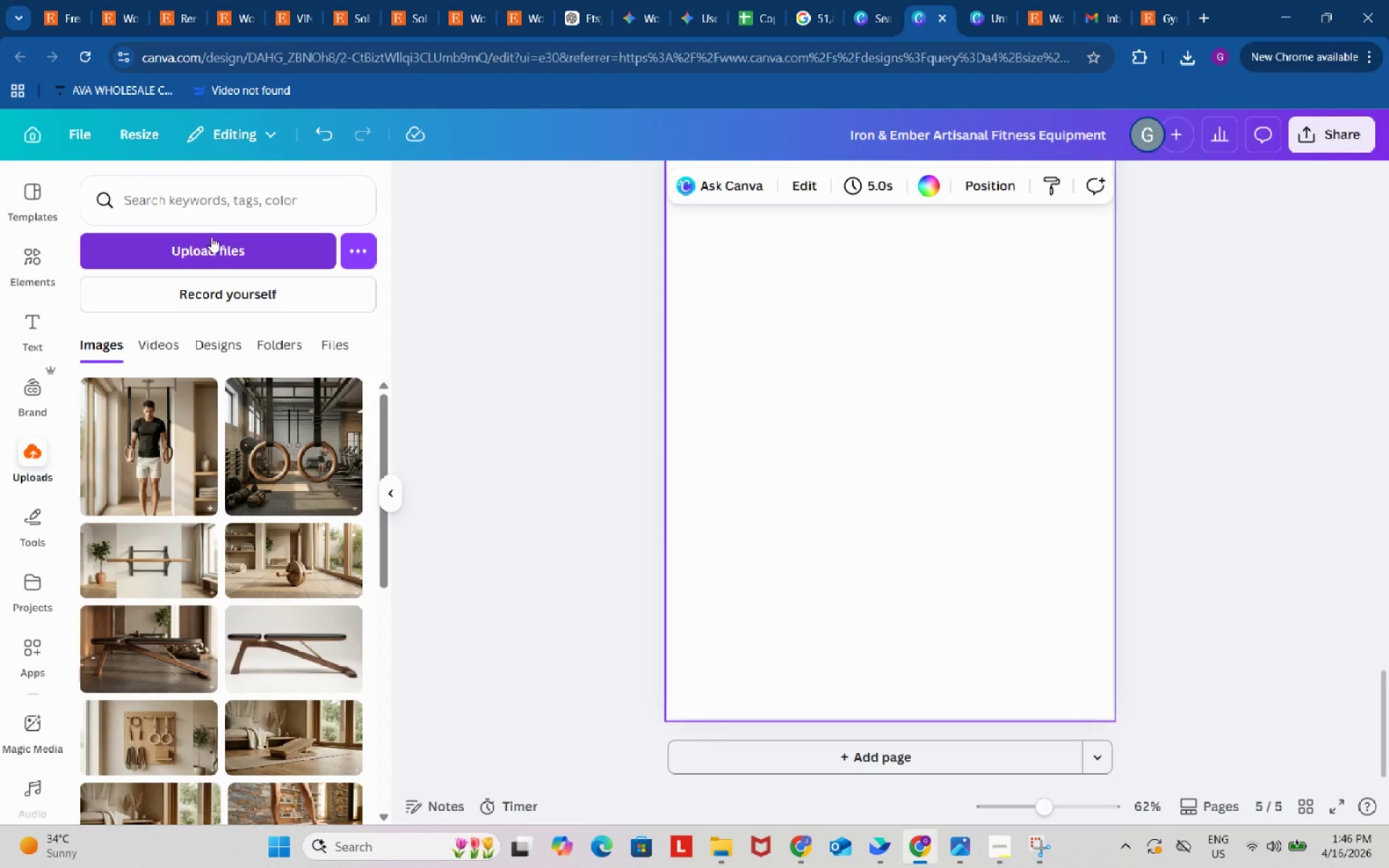 
left_click([222, 249])
 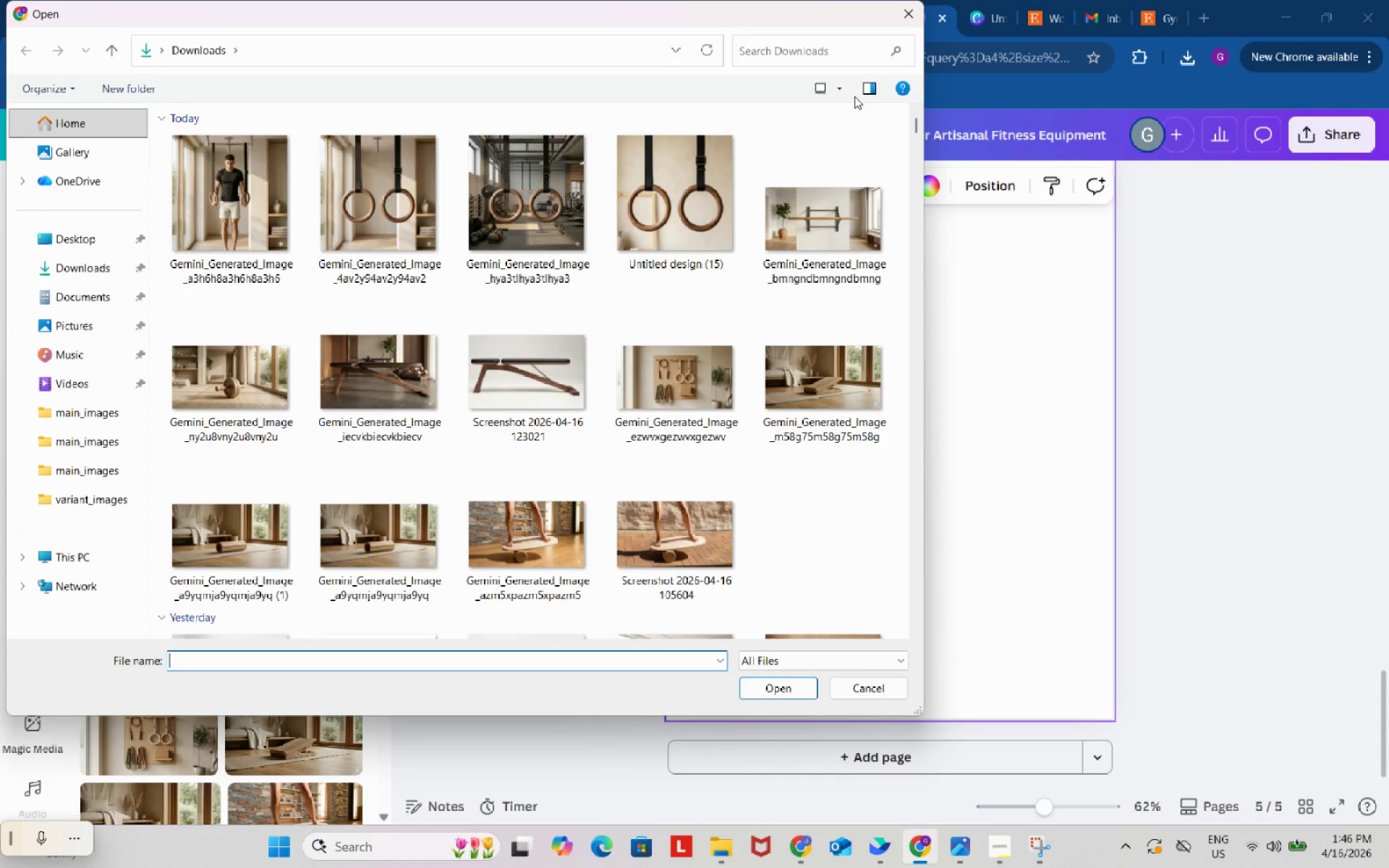 
wait(5.36)
 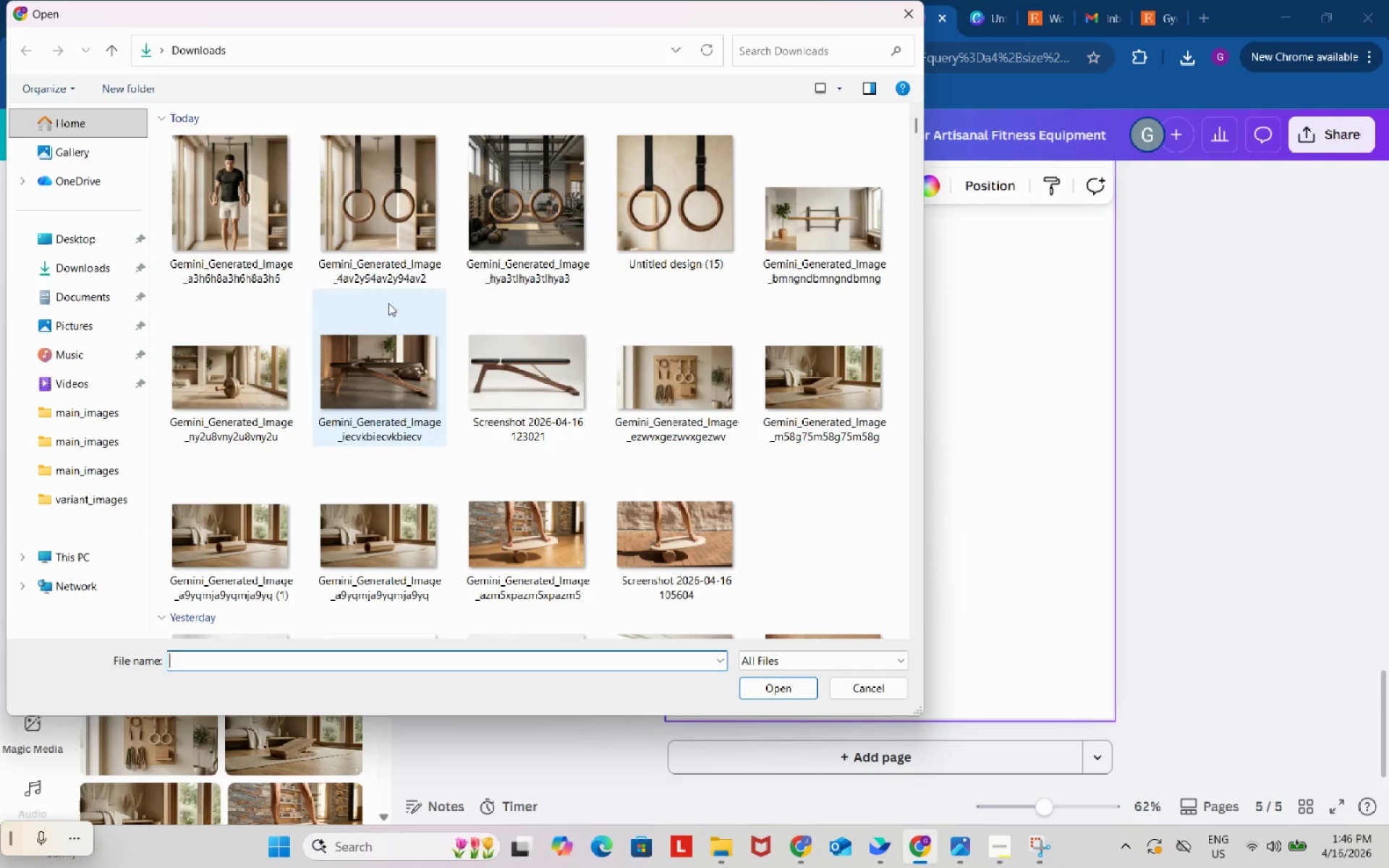 
left_click([913, 9])
 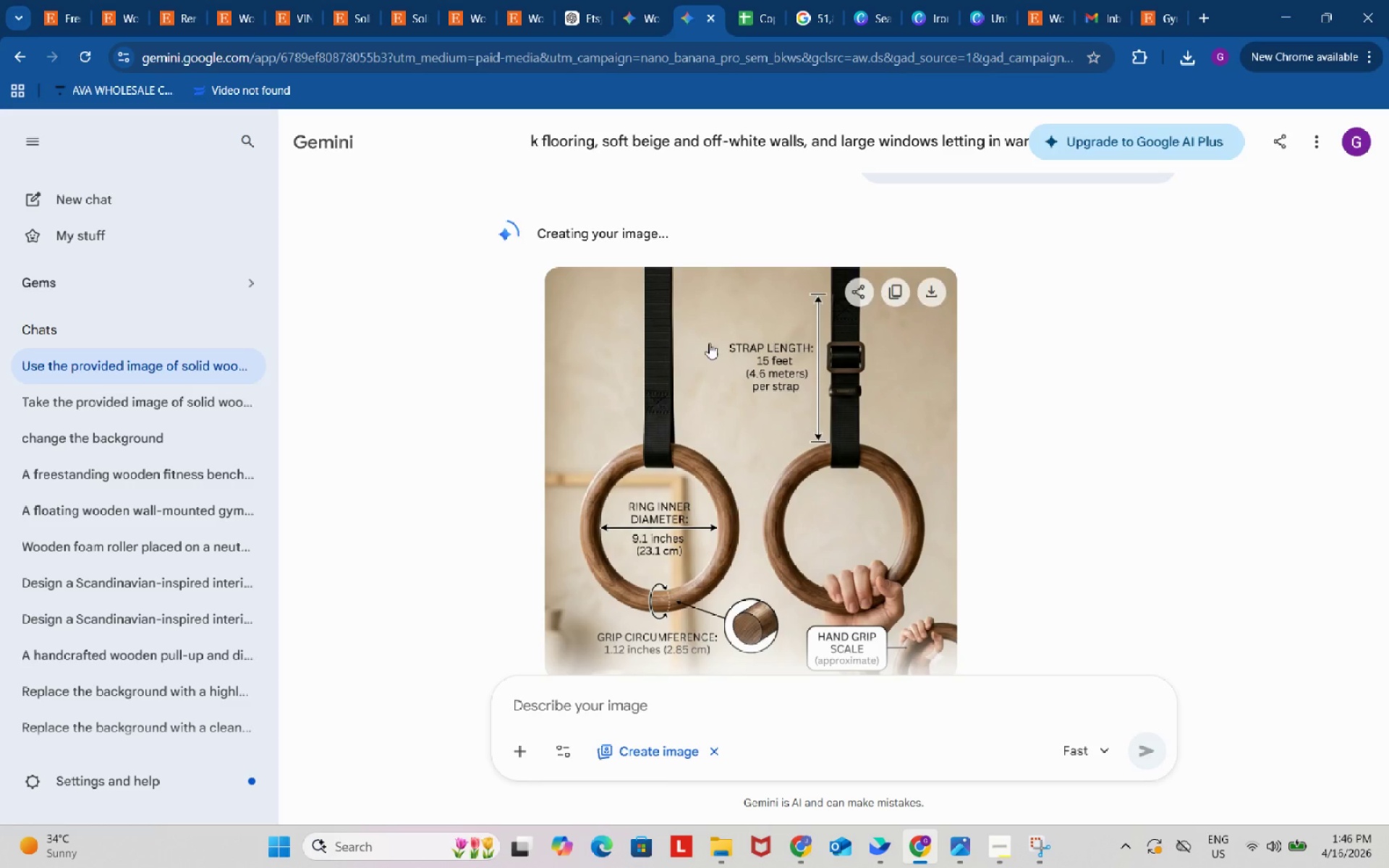 
right_click([704, 361])
 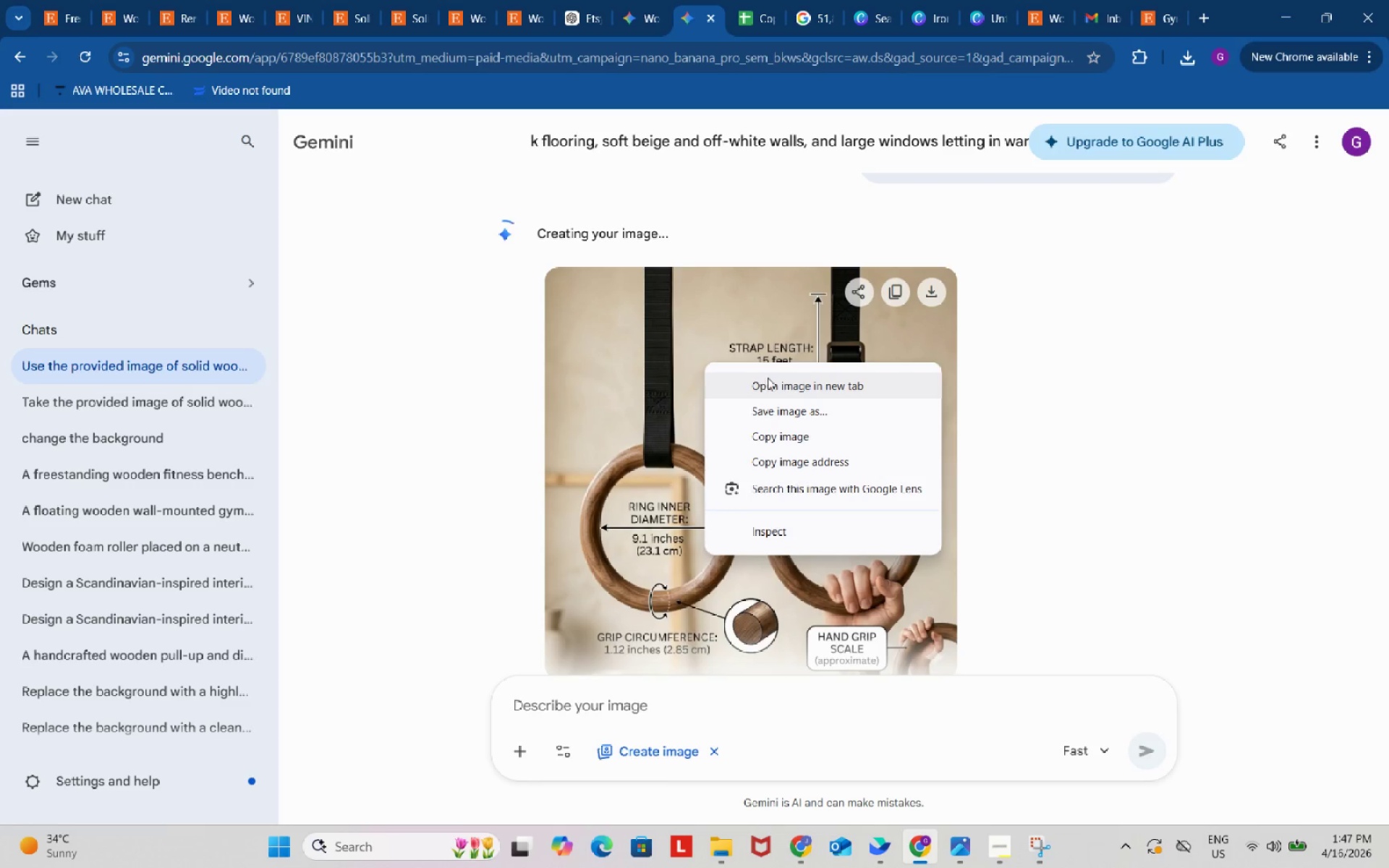 
left_click([768, 378])
 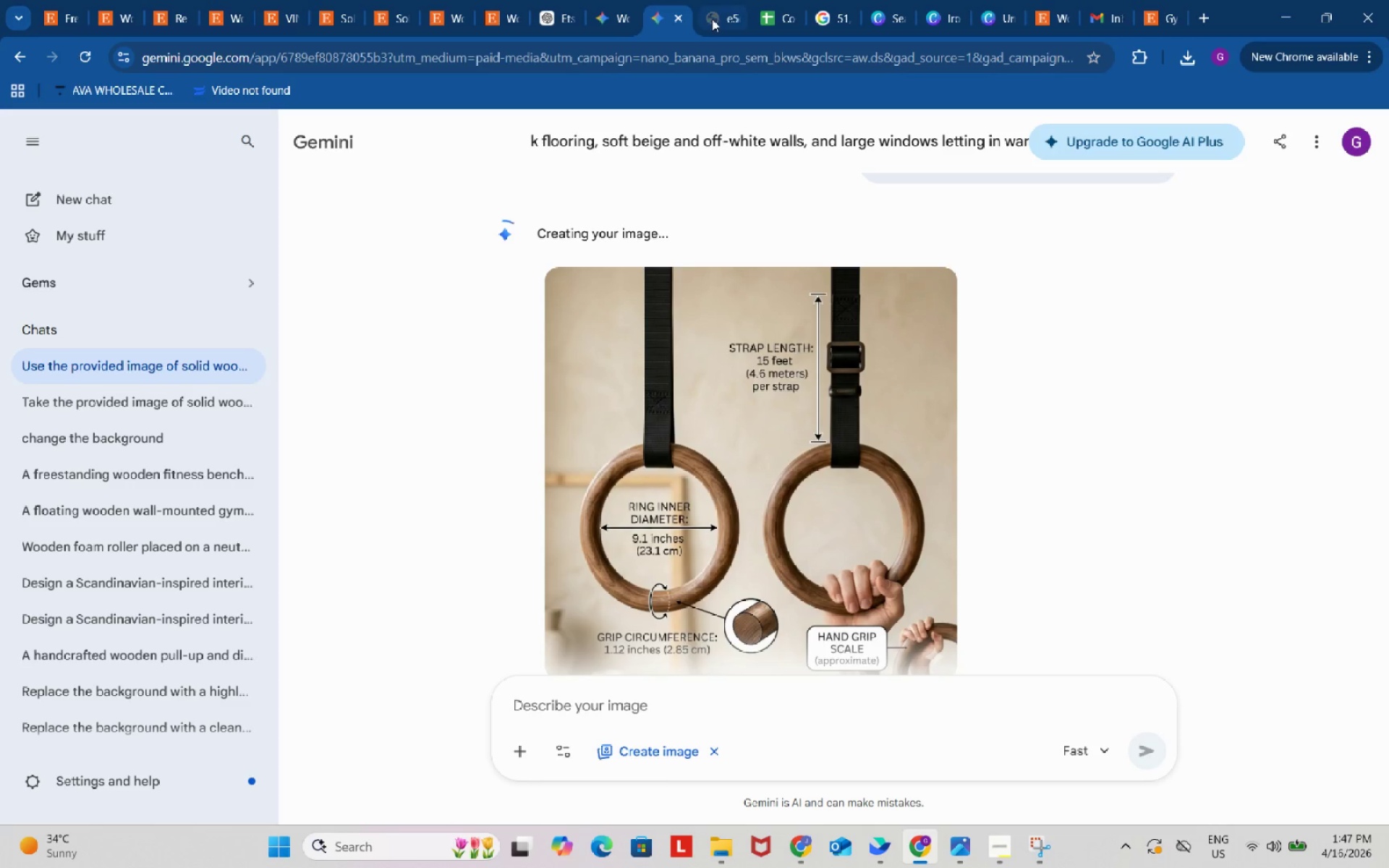 
left_click([723, 12])
 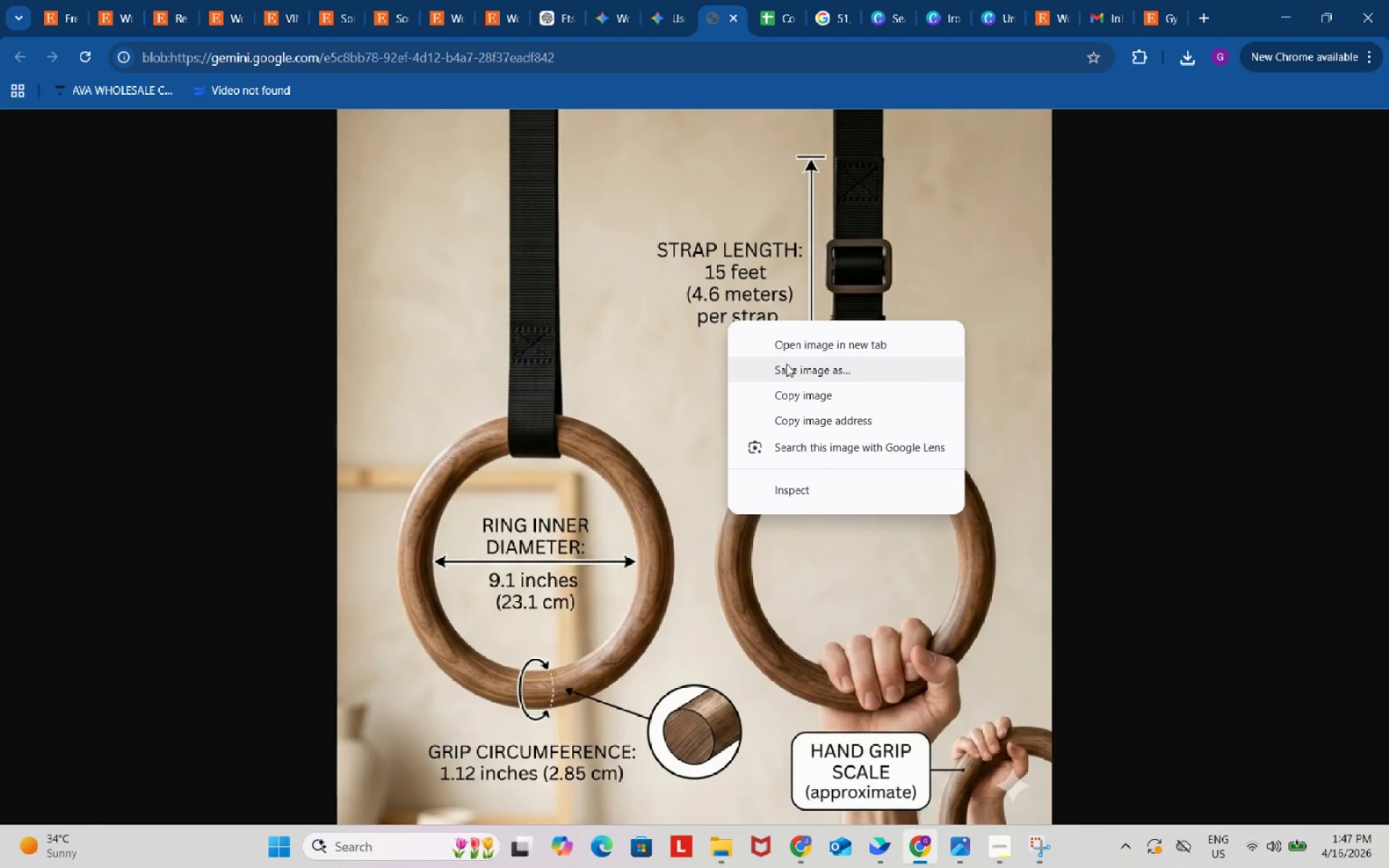 
left_click([786, 367])
 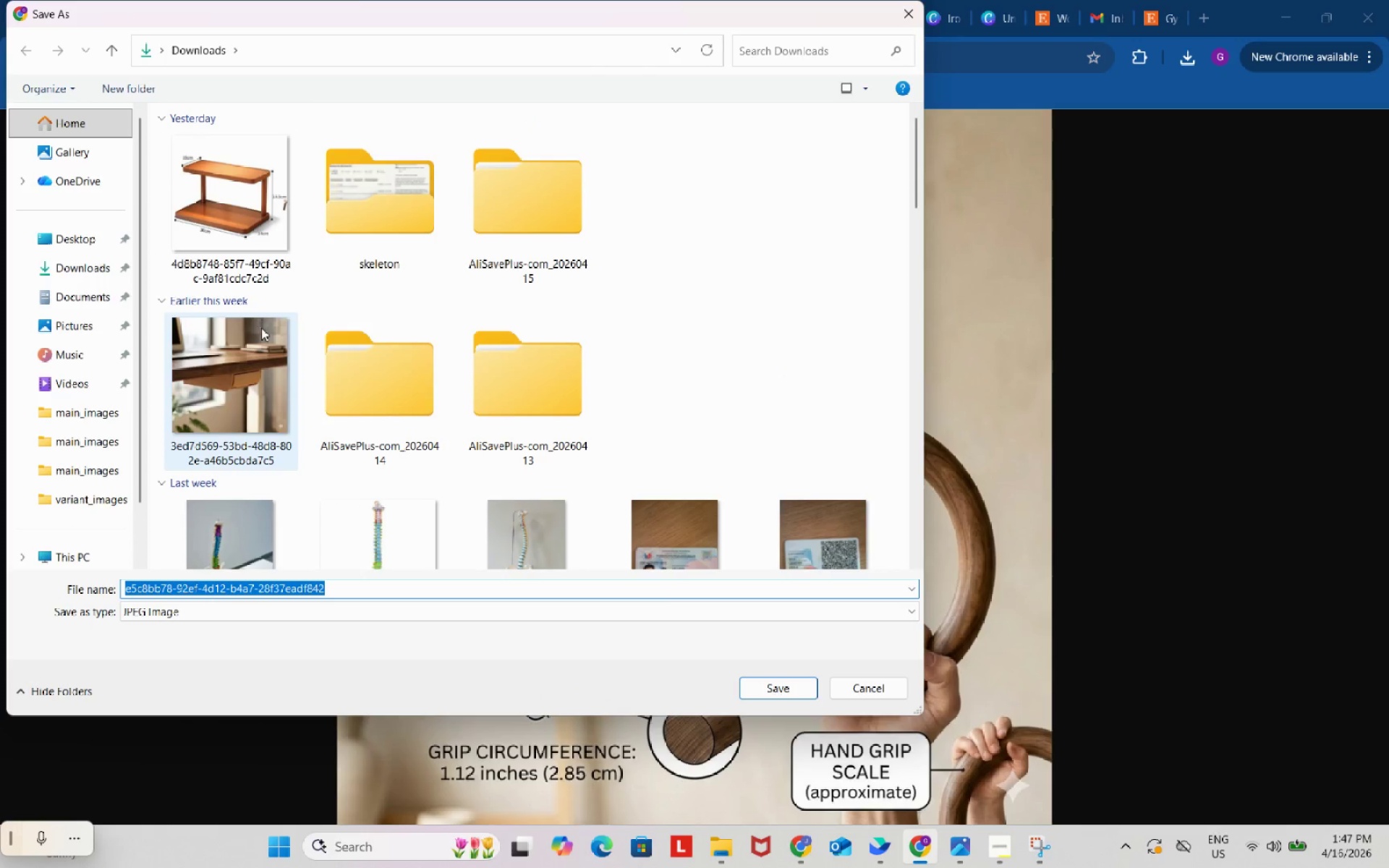 
left_click([82, 267])
 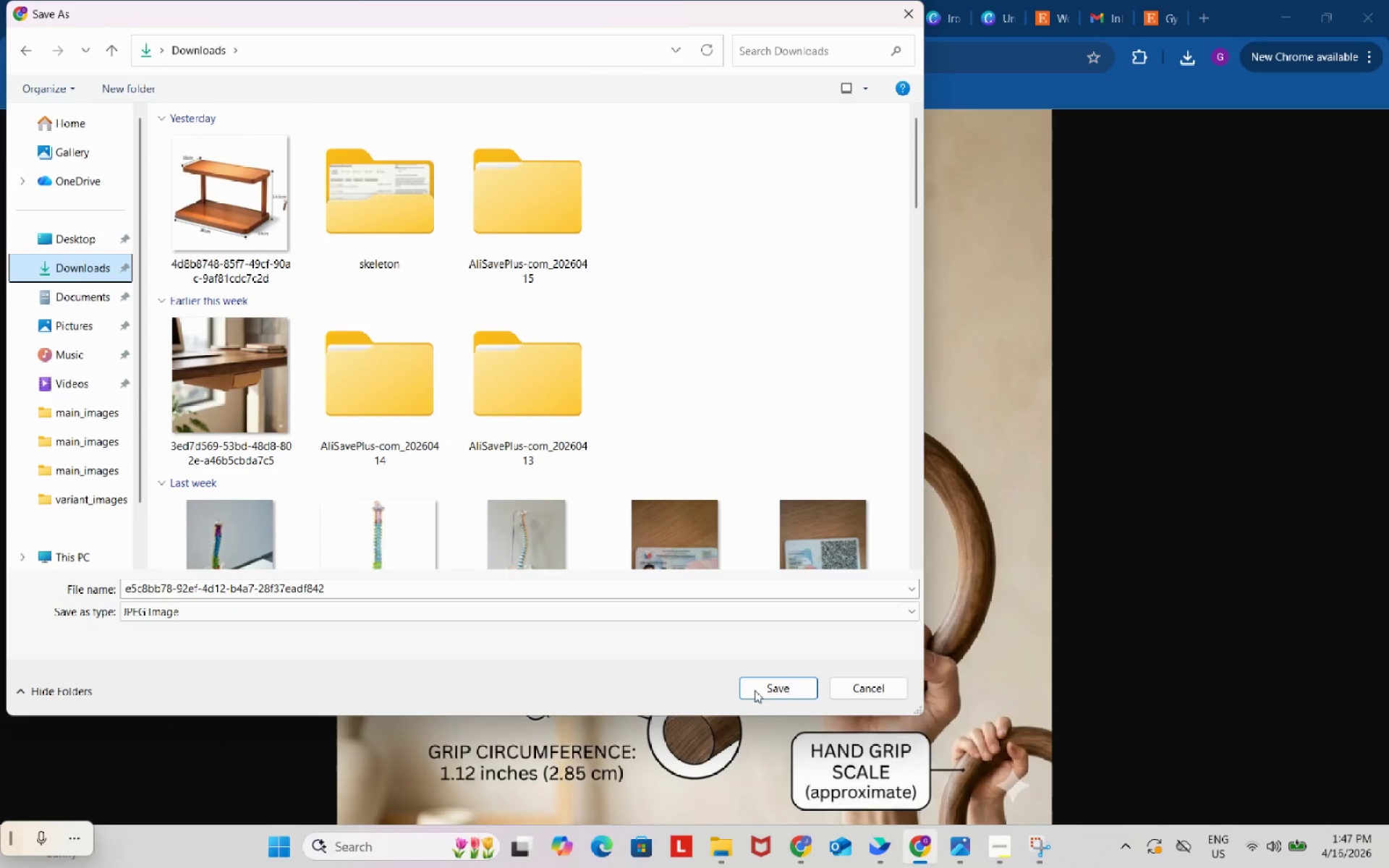 
left_click([758, 683])
 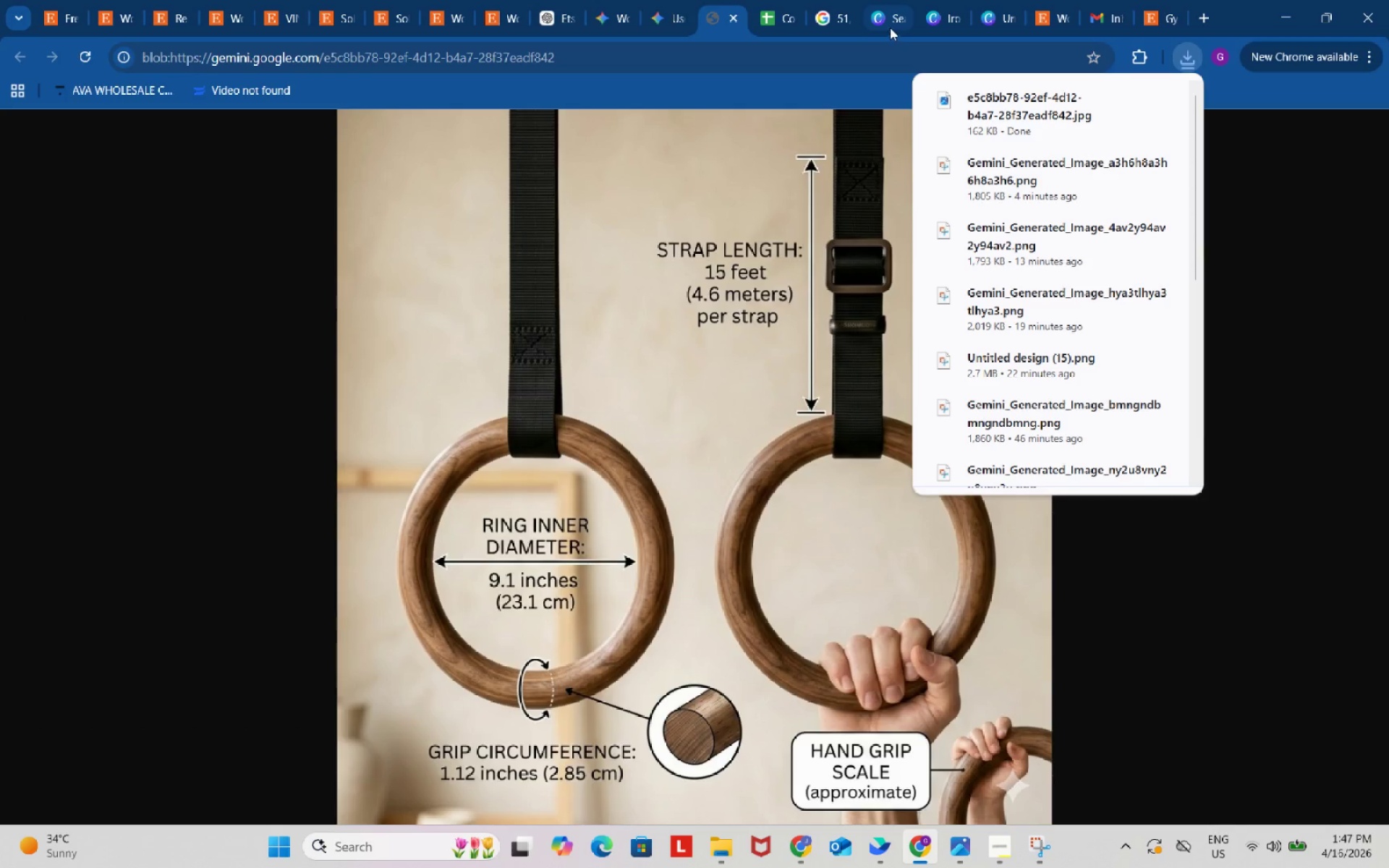 
left_click([950, 11])
 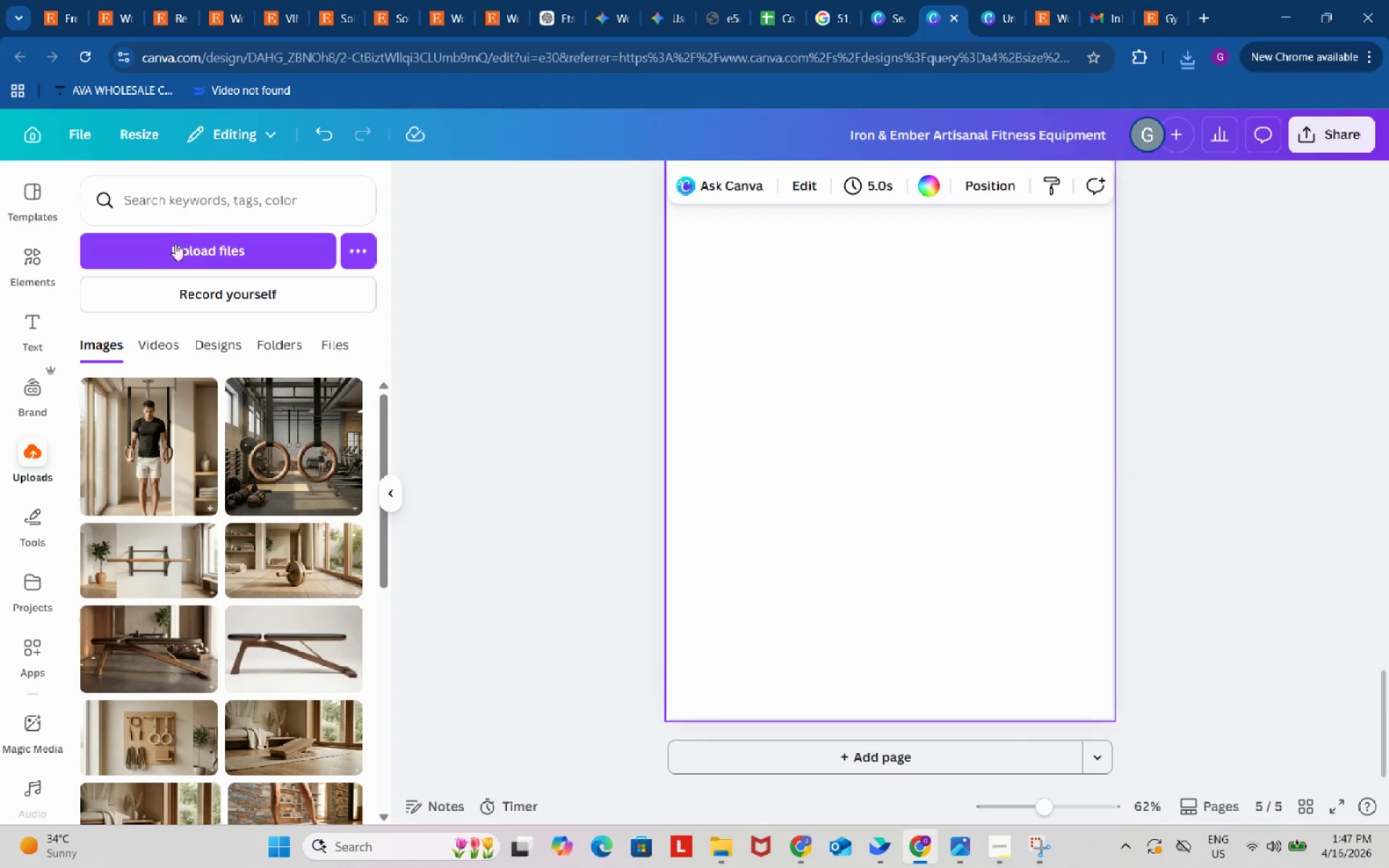 
left_click([174, 241])
 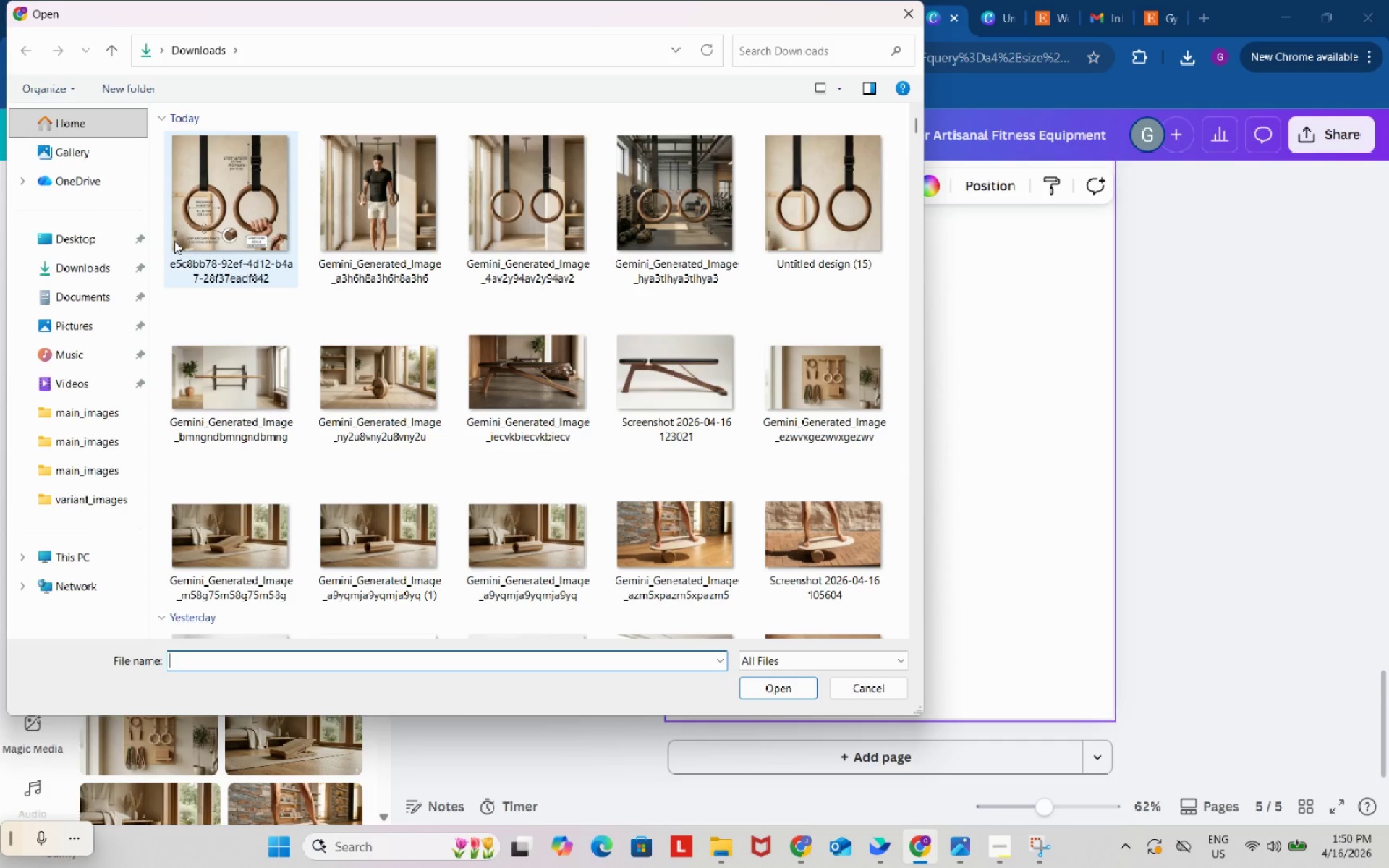 
wait(195.86)
 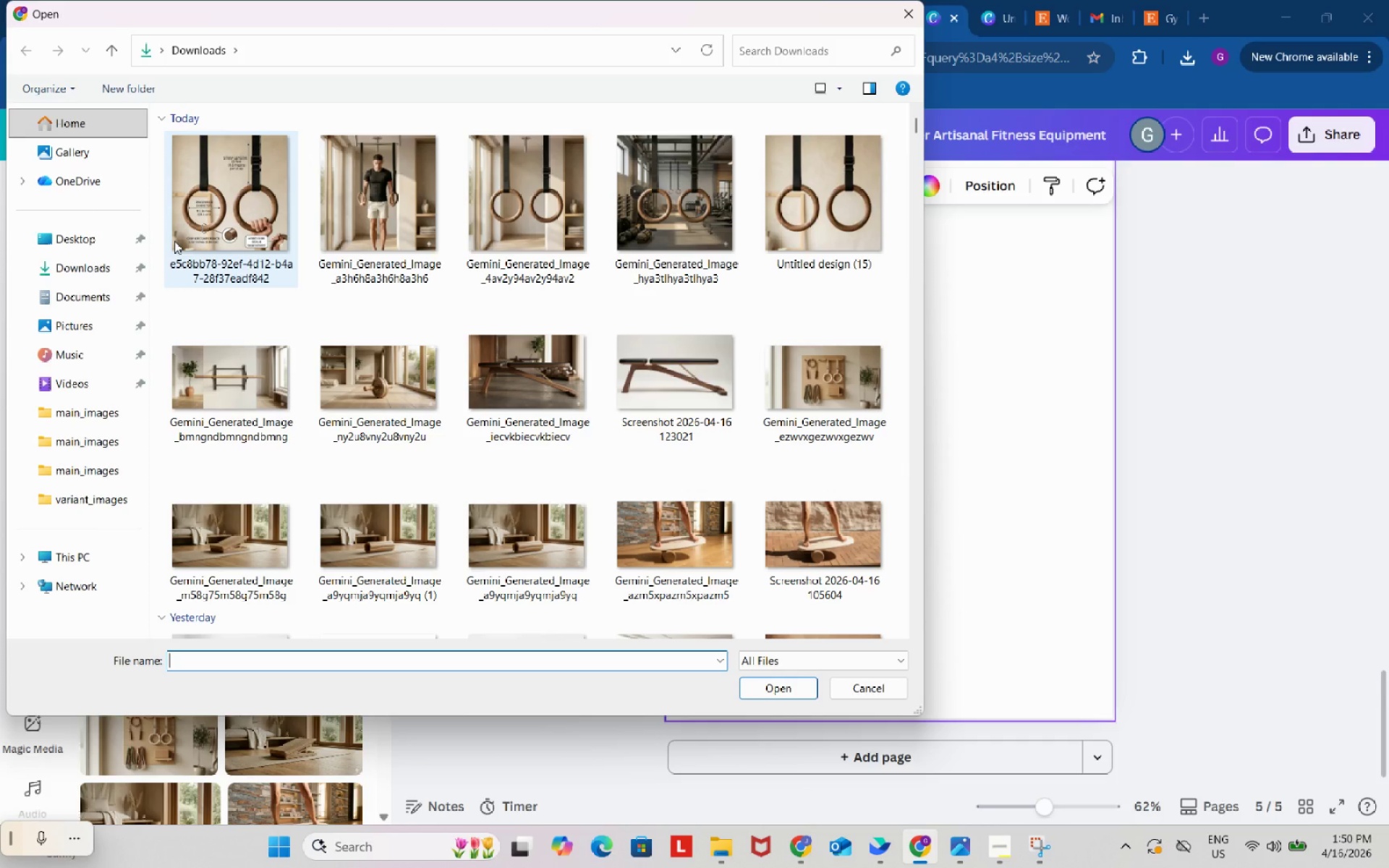 
left_click([174, 244])
 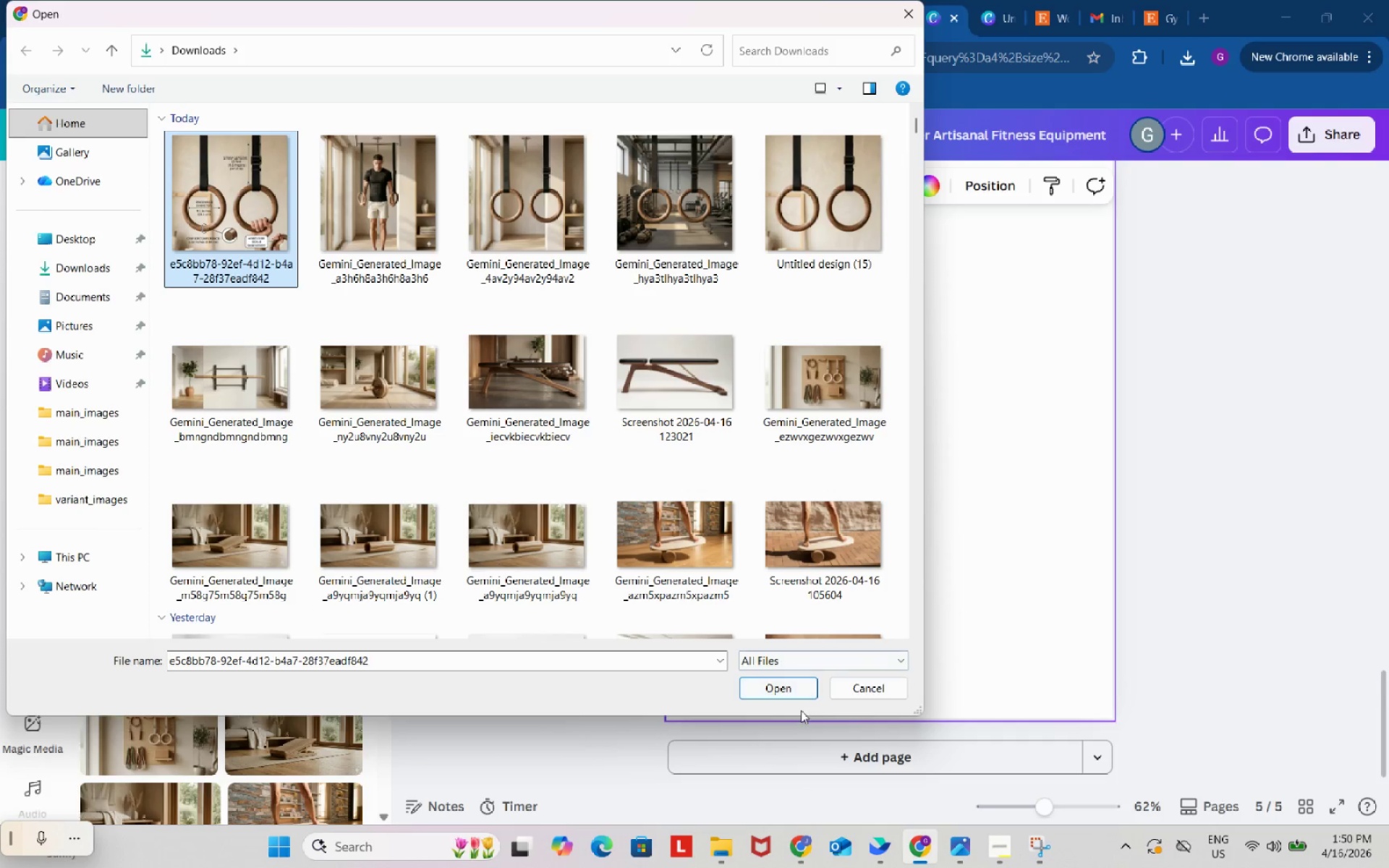 
left_click([791, 694])
 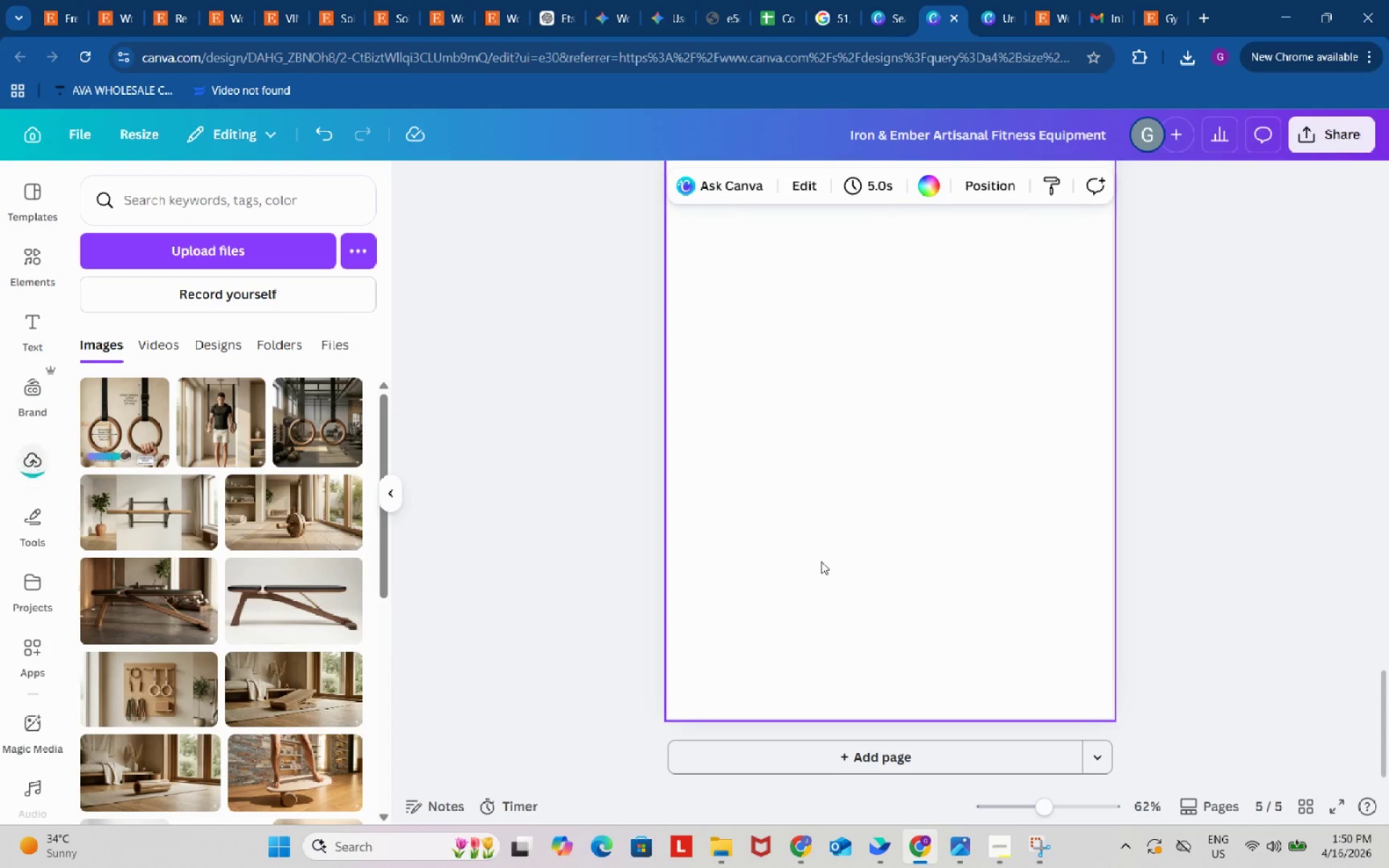 
left_click([820, 561])
 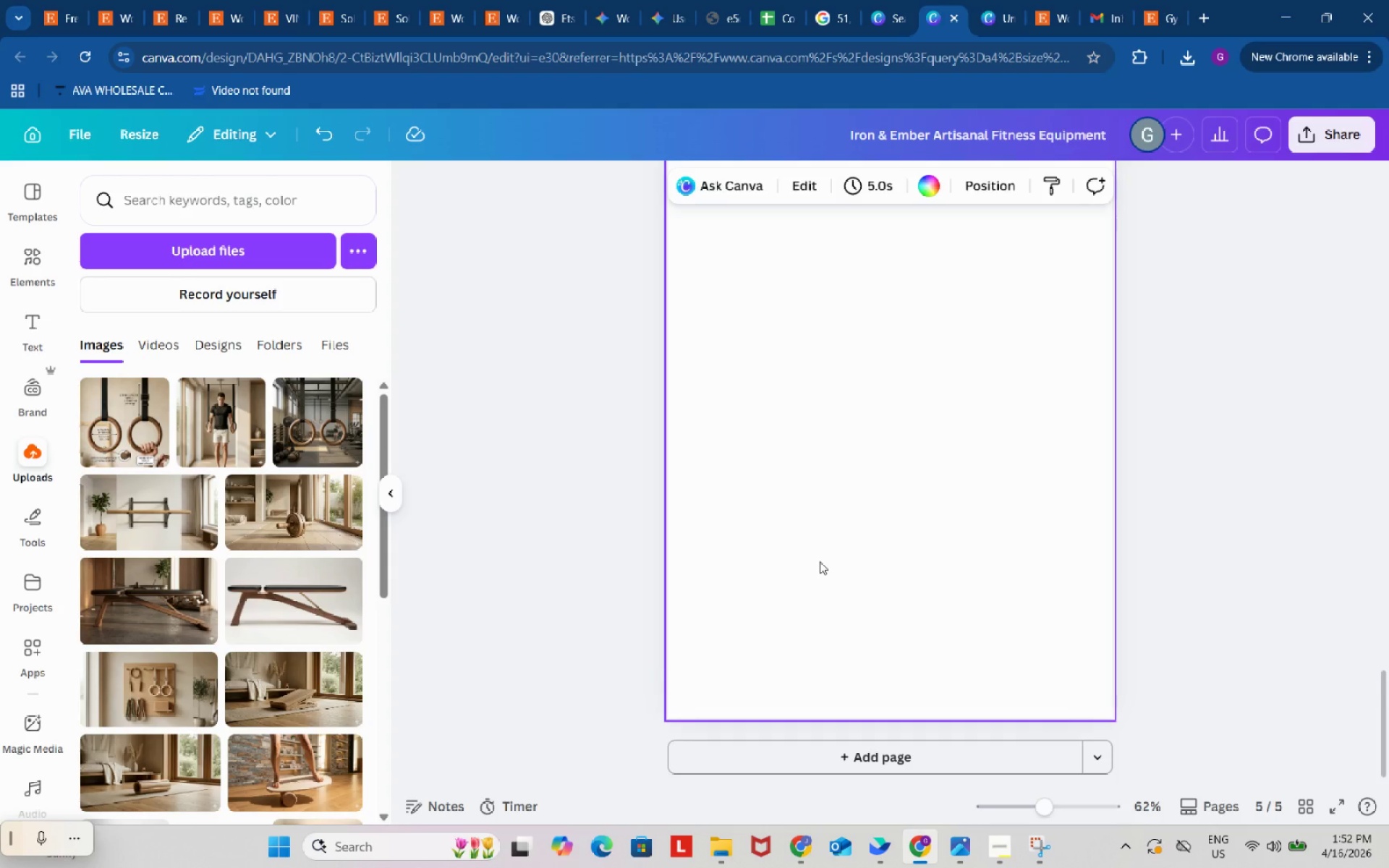 
wait(103.64)
 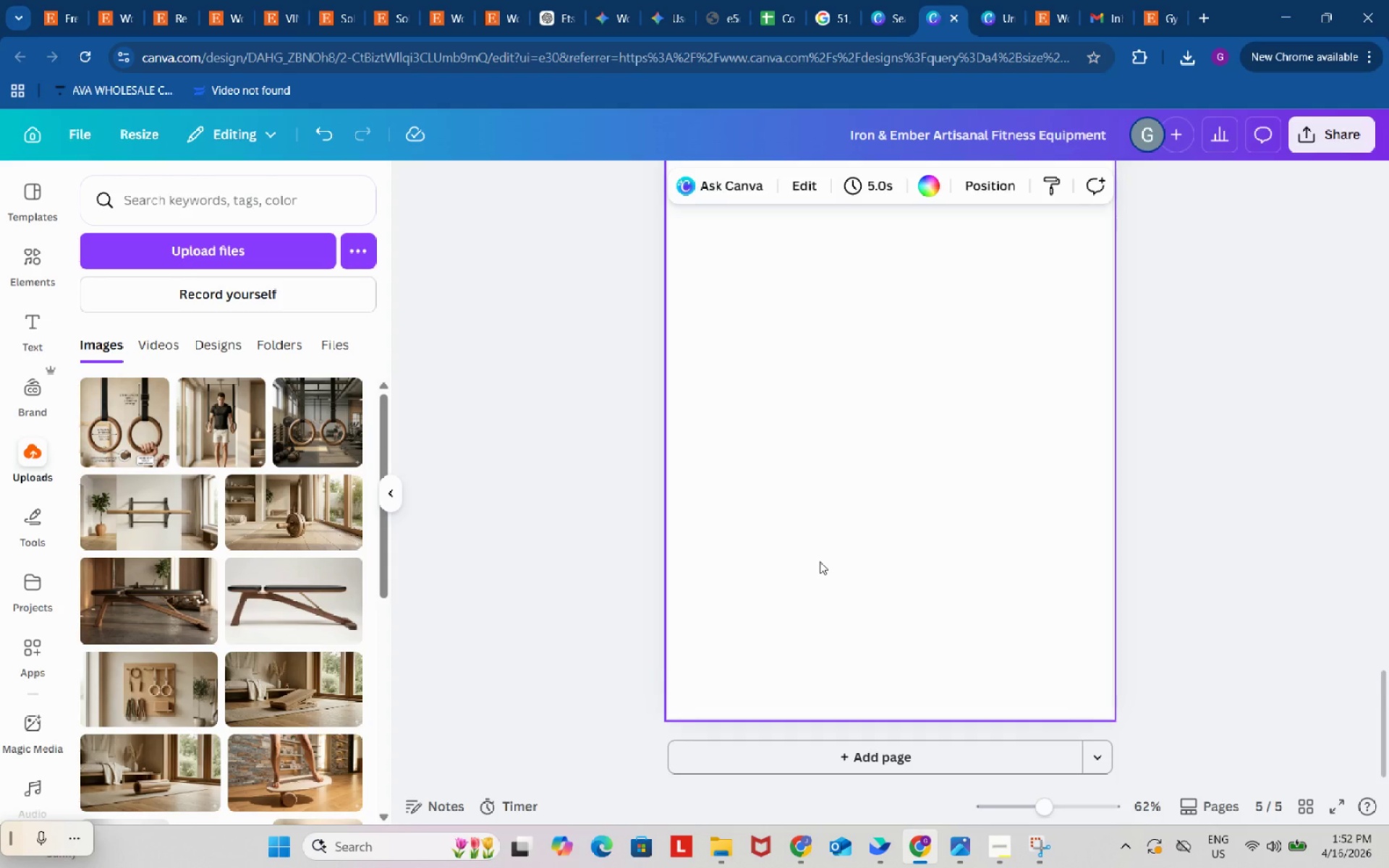 
left_click([133, 420])
 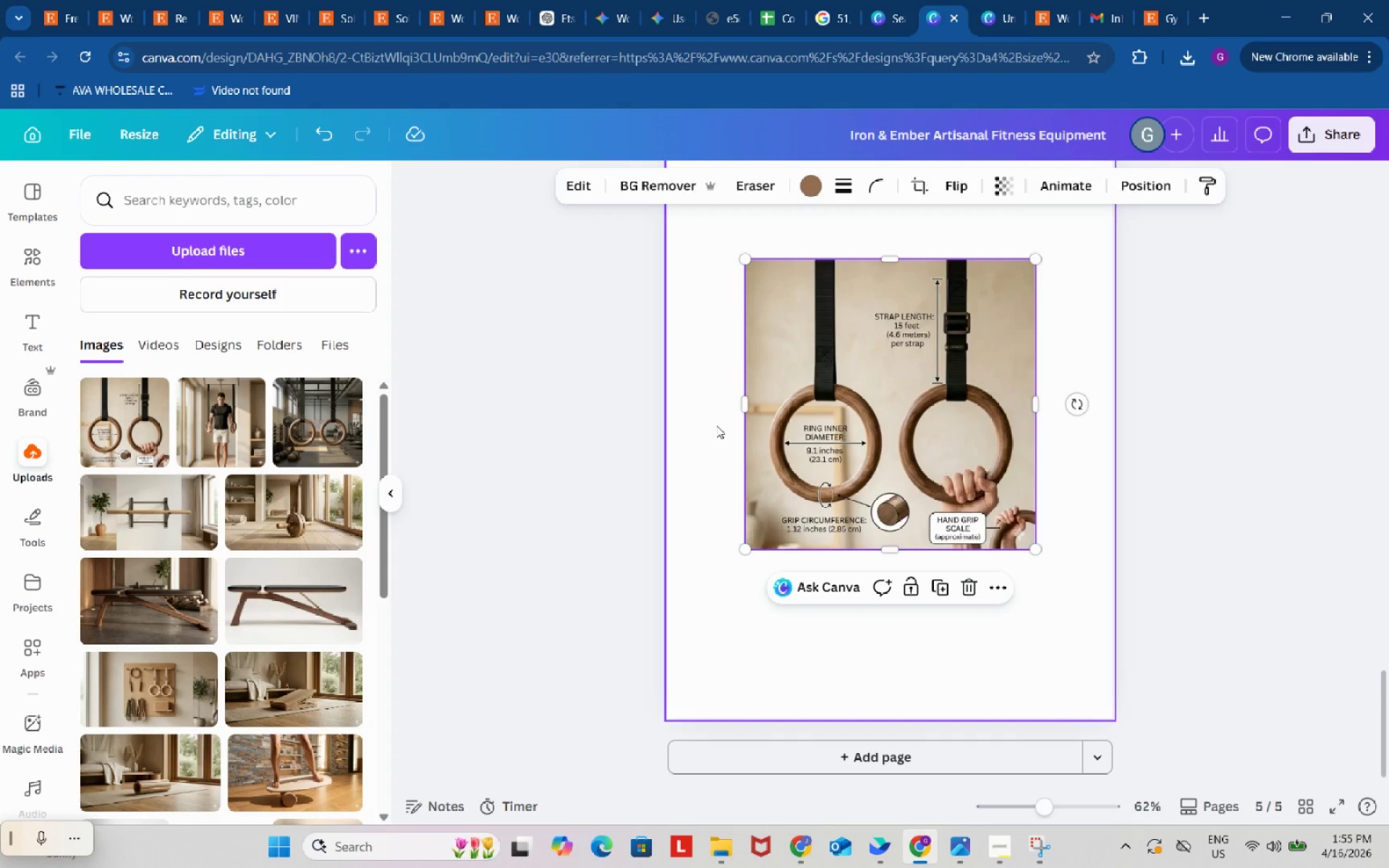 
wait(197.45)
 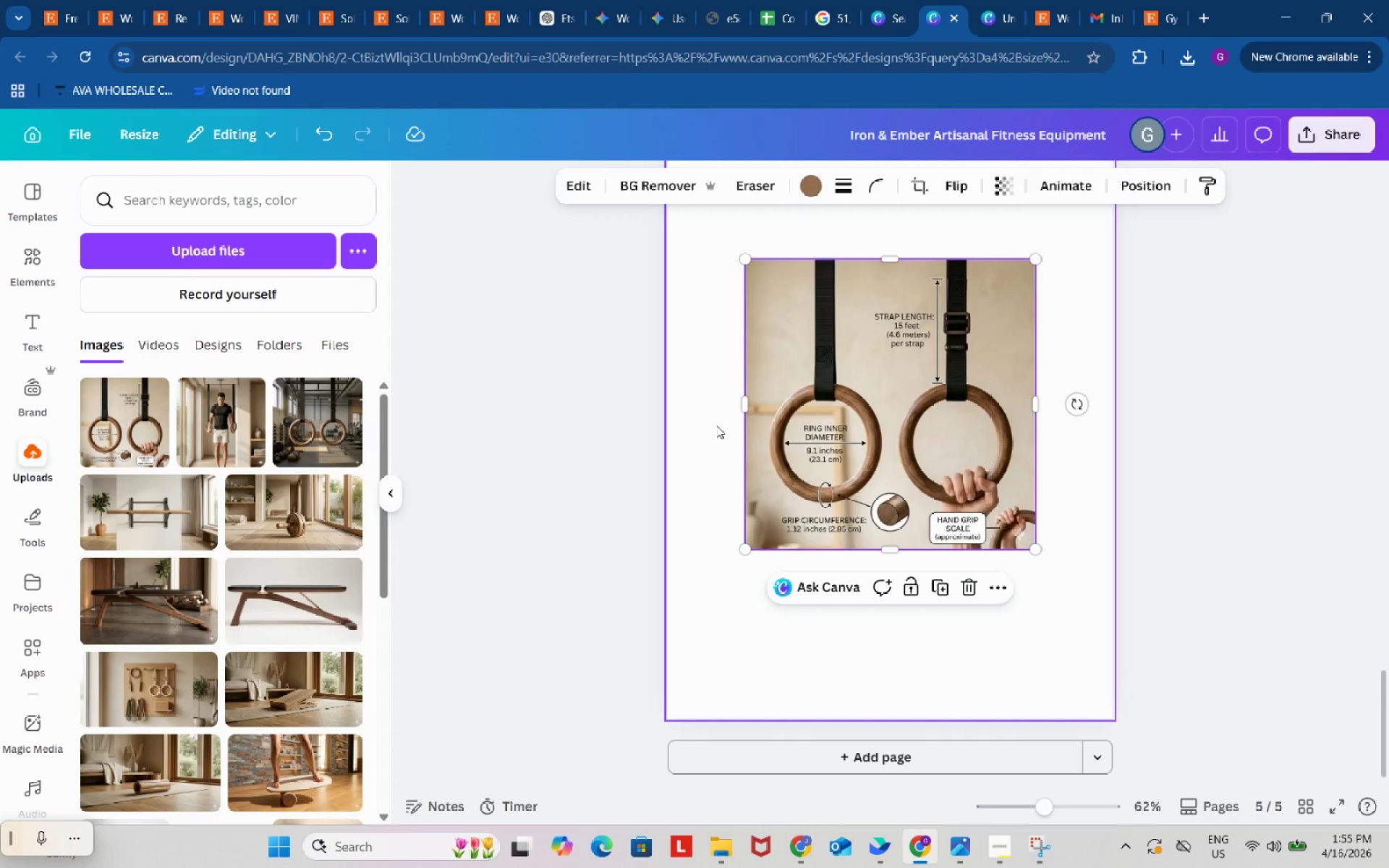 
scroll: coordinate [714, 460], scroll_direction: up, amount: 10.0
 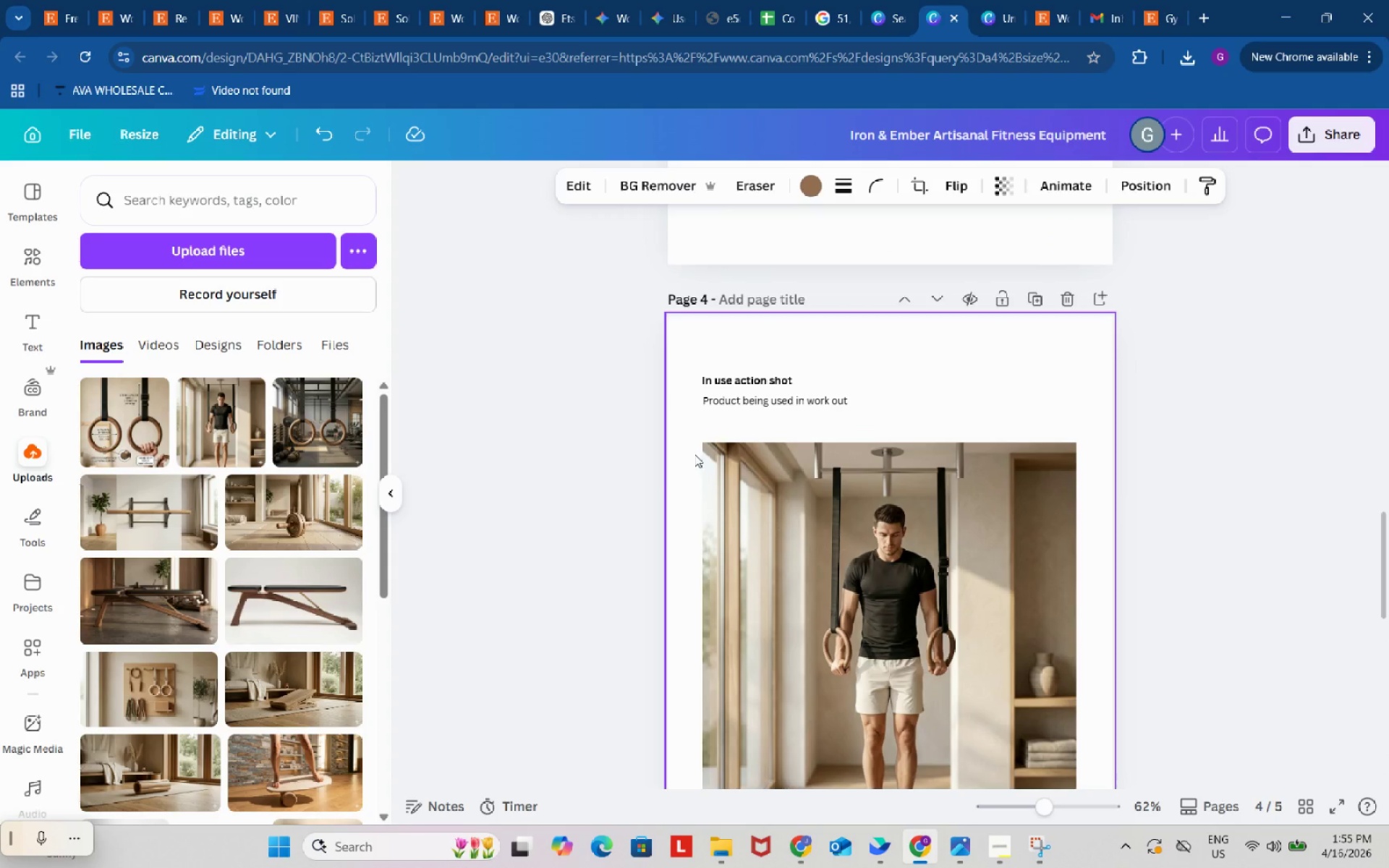 
left_click_drag(start_coordinate=[643, 336], to_coordinate=[917, 425])
 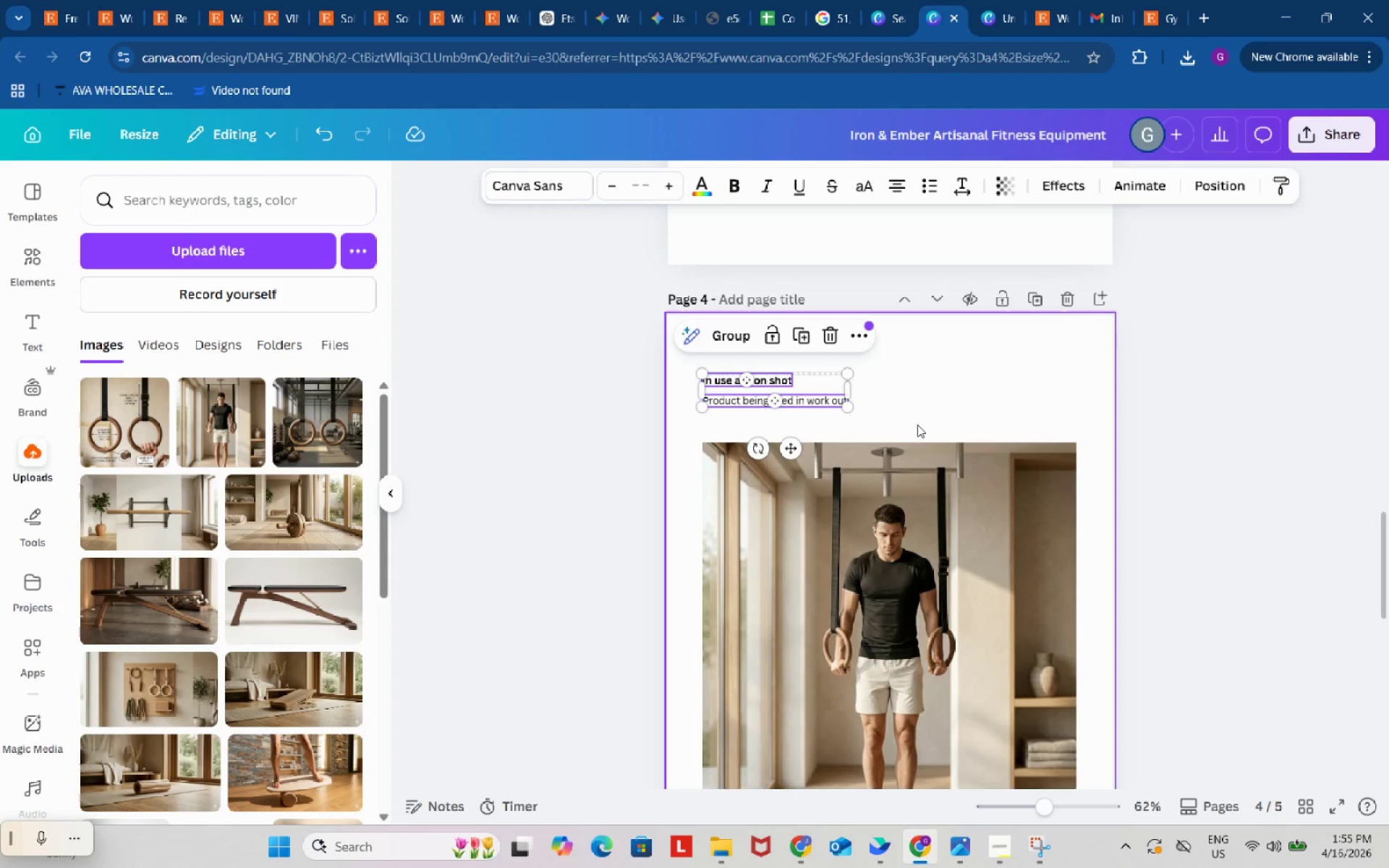 
key(Control+C)
 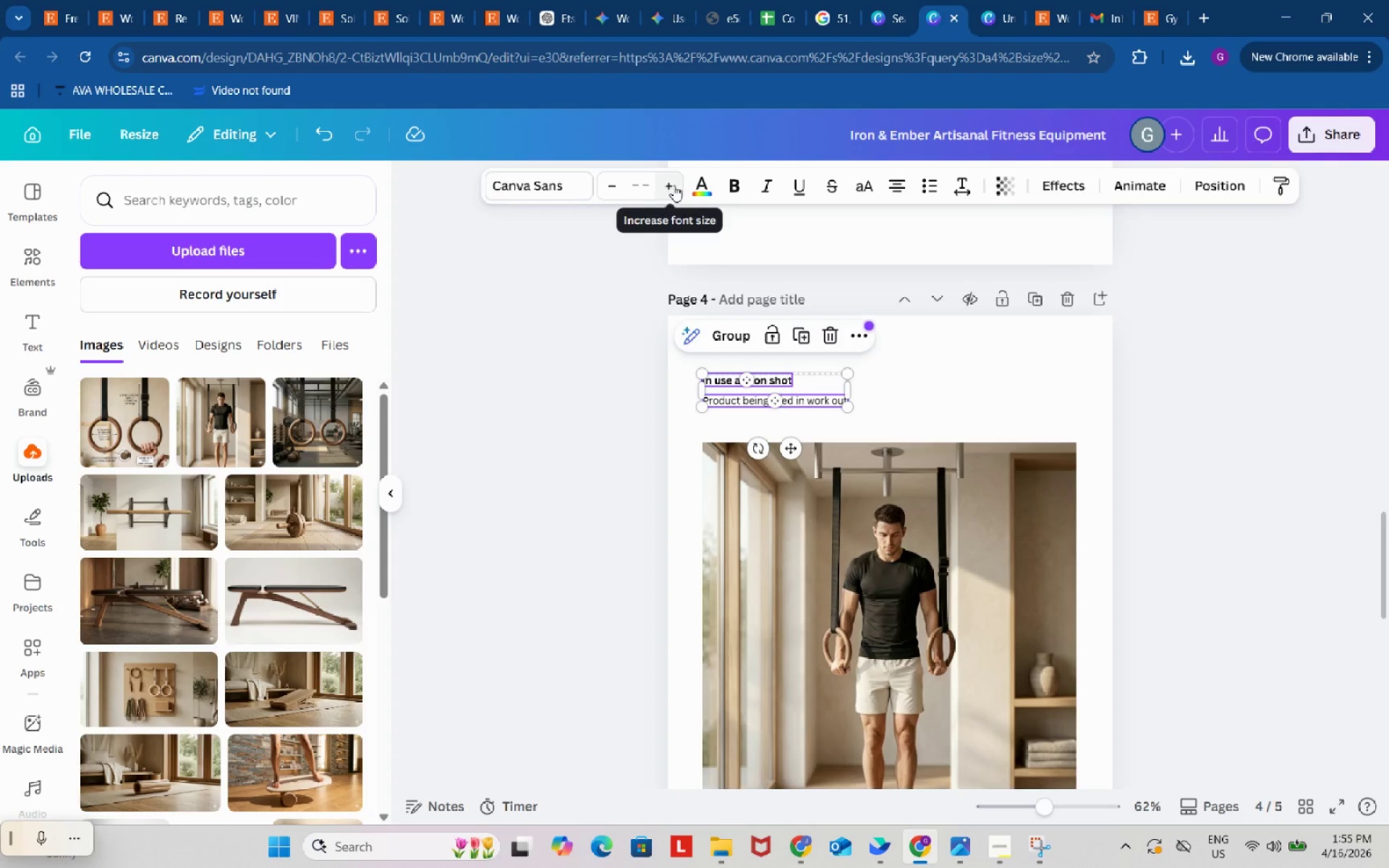 
left_click([672, 184])
 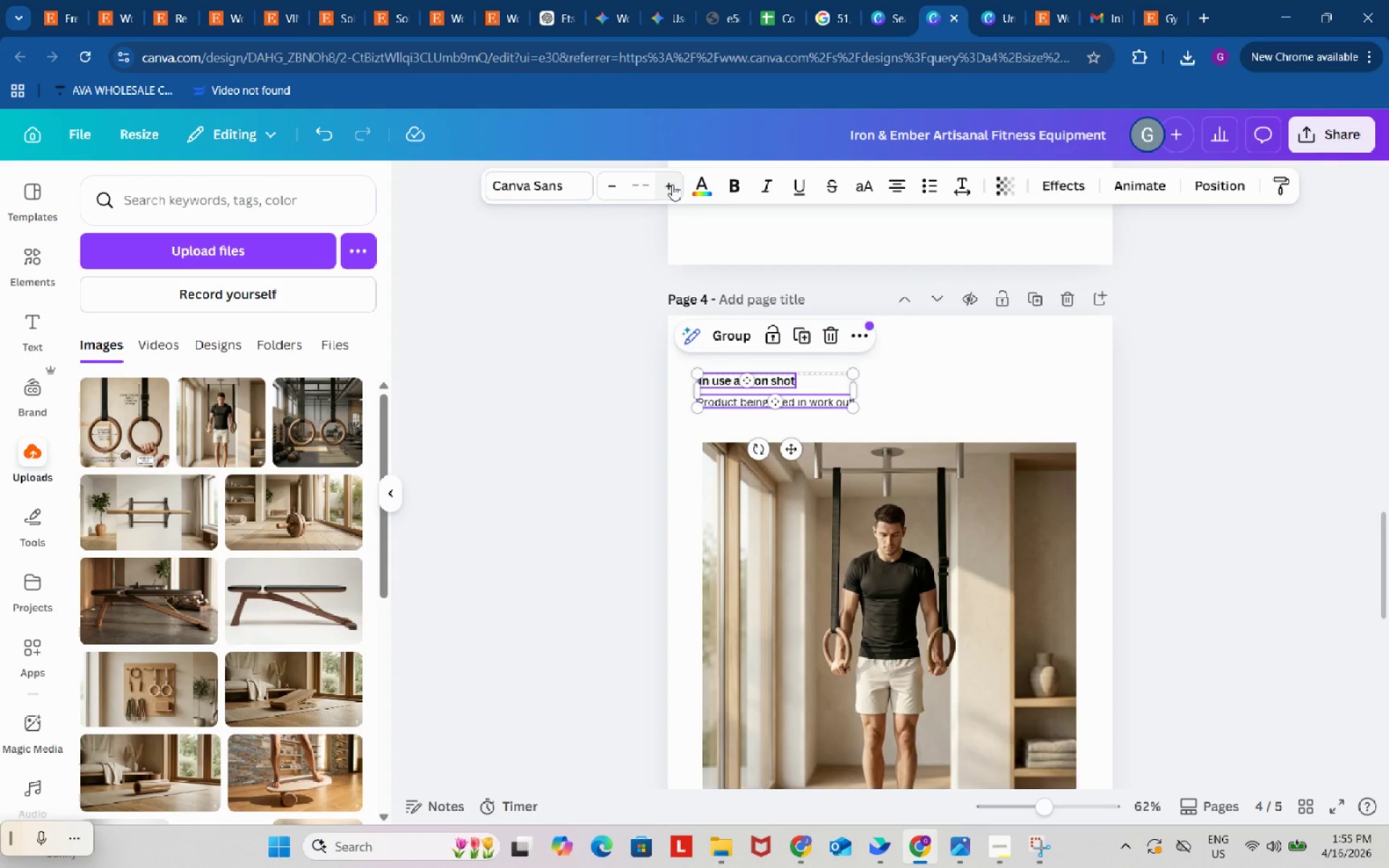 
left_click([672, 184])
 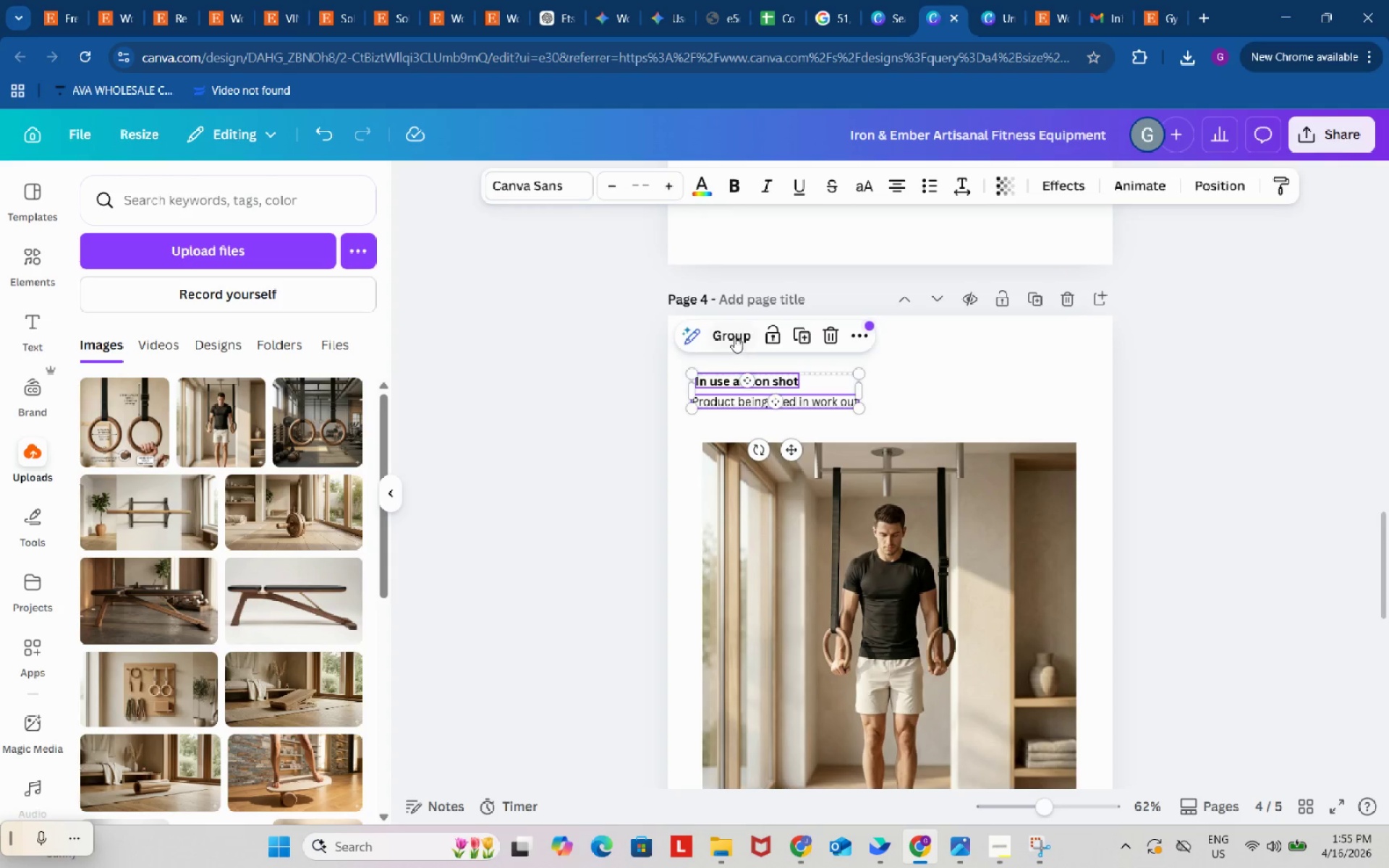 
left_click([732, 335])
 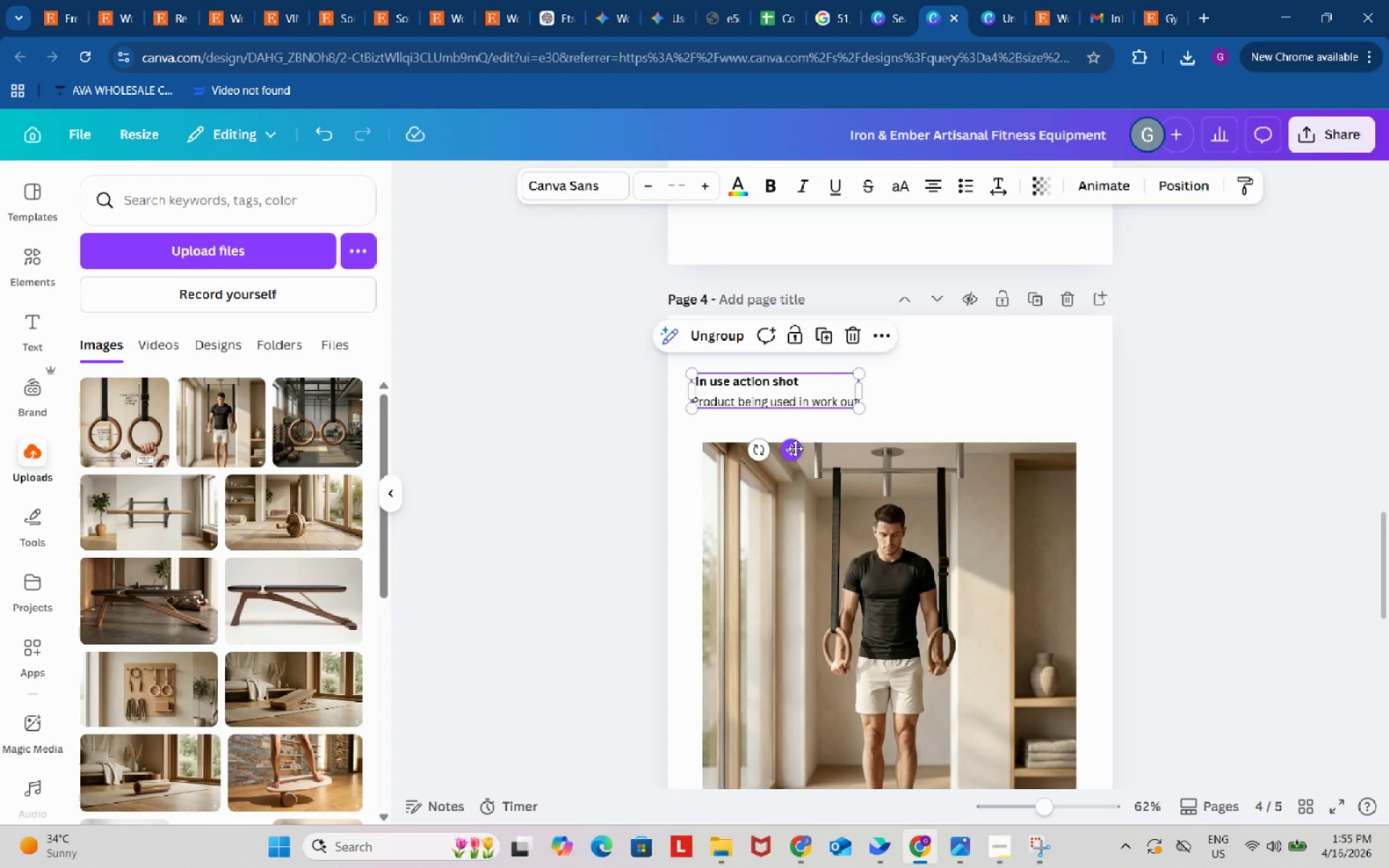 
left_click_drag(start_coordinate=[795, 448], to_coordinate=[807, 449])
 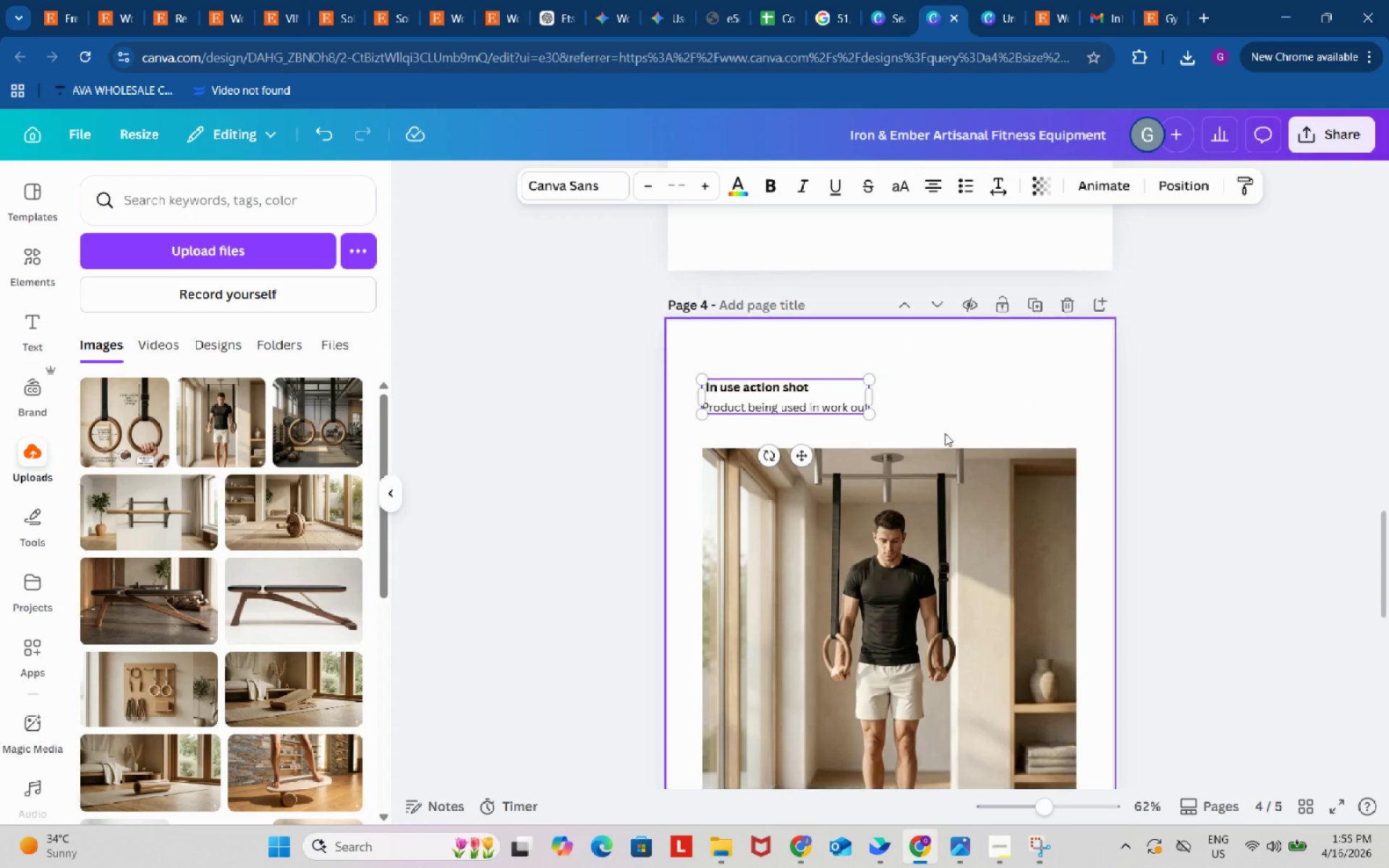 
scroll: coordinate [946, 433], scroll_direction: up, amount: 9.0
 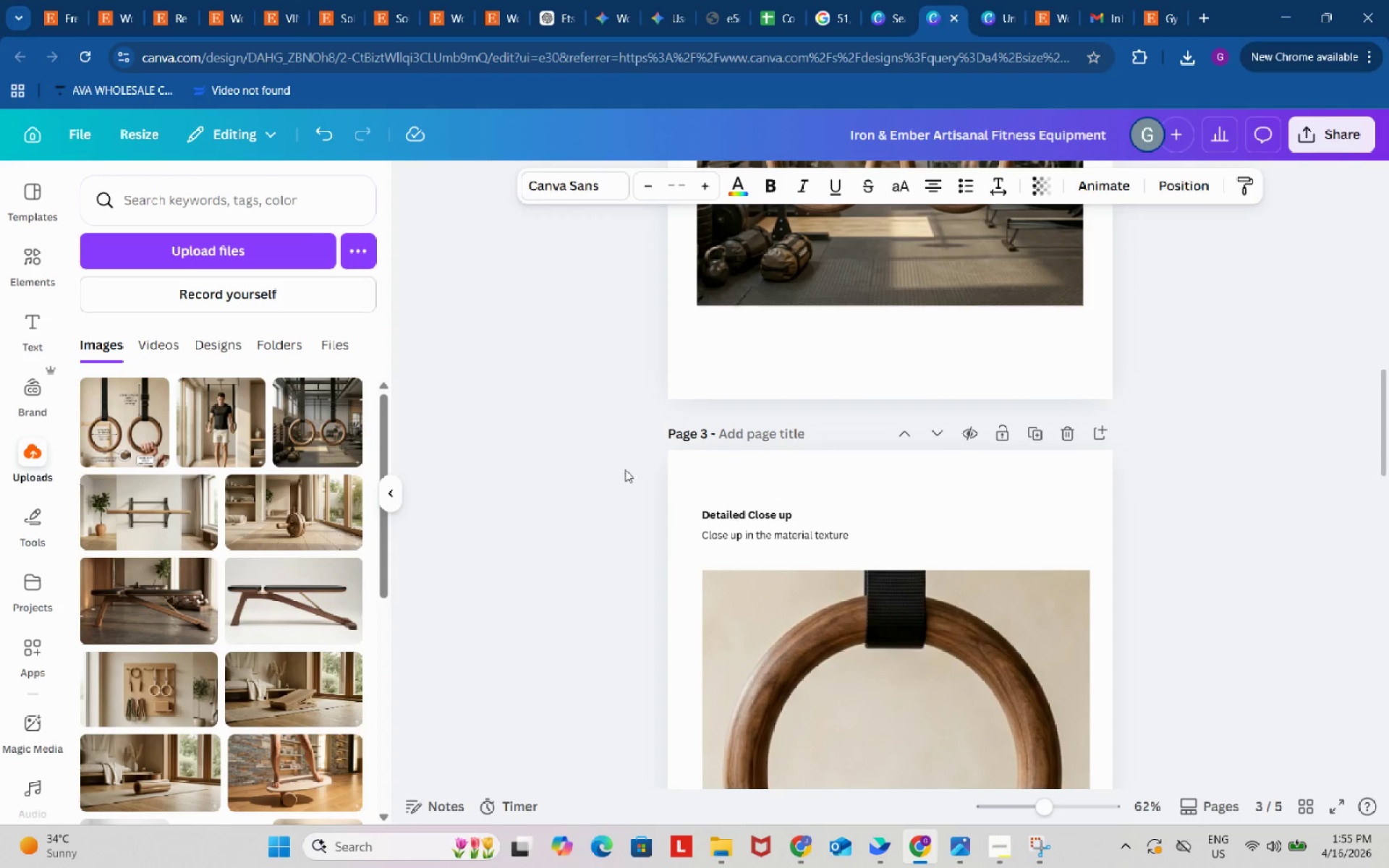 
left_click_drag(start_coordinate=[625, 469], to_coordinate=[902, 552])
 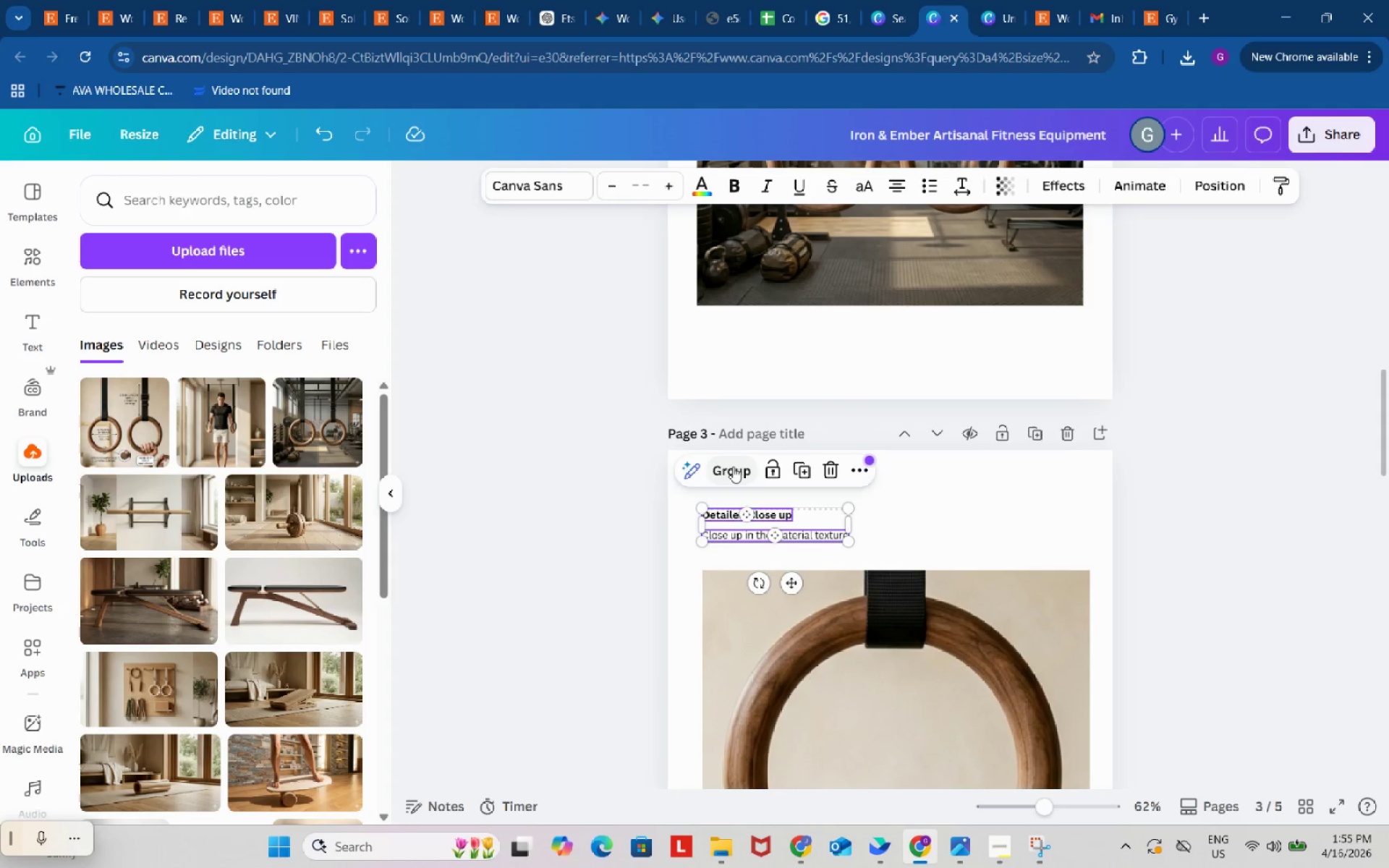 
left_click([733, 467])
 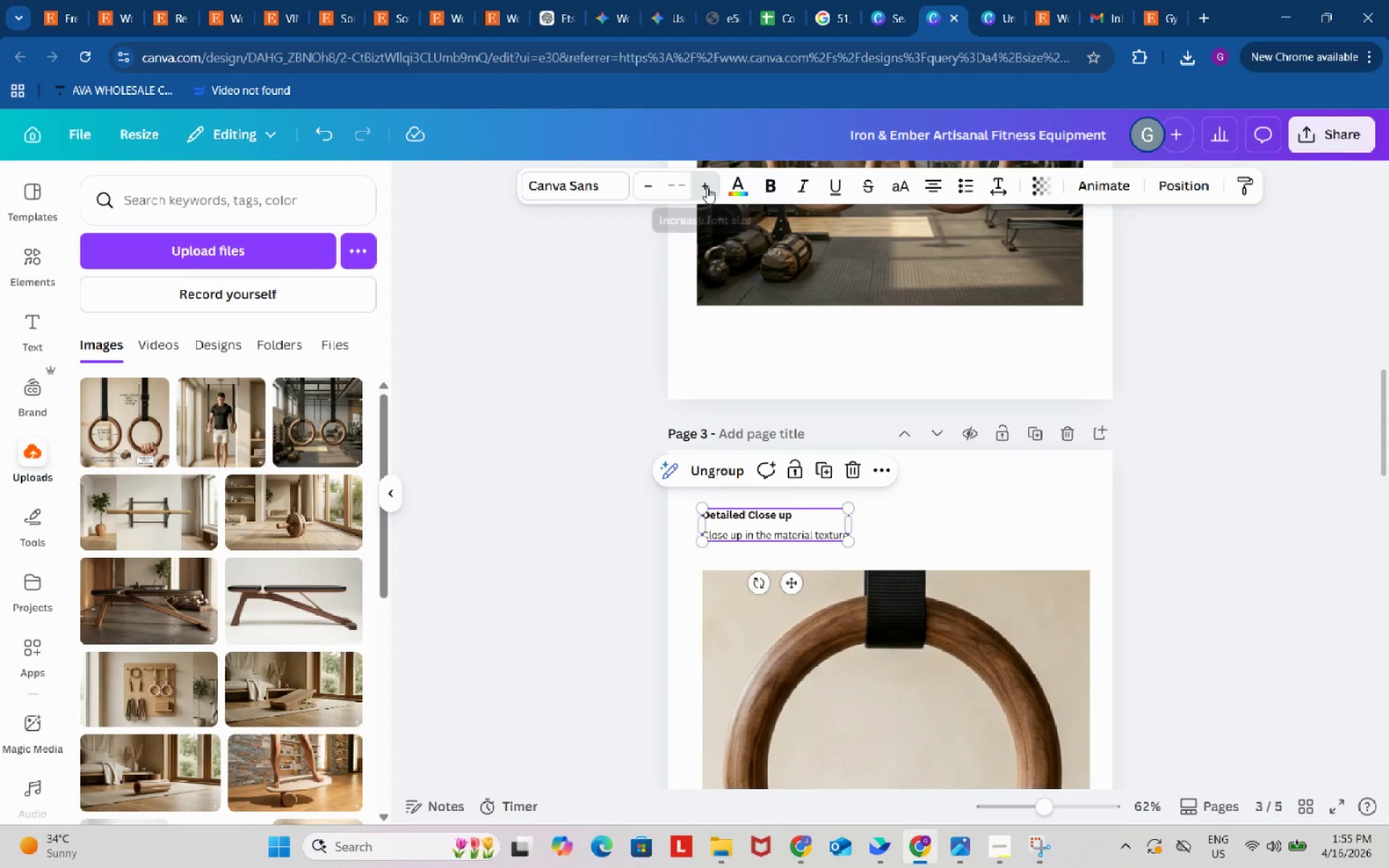 
double_click([707, 187])
 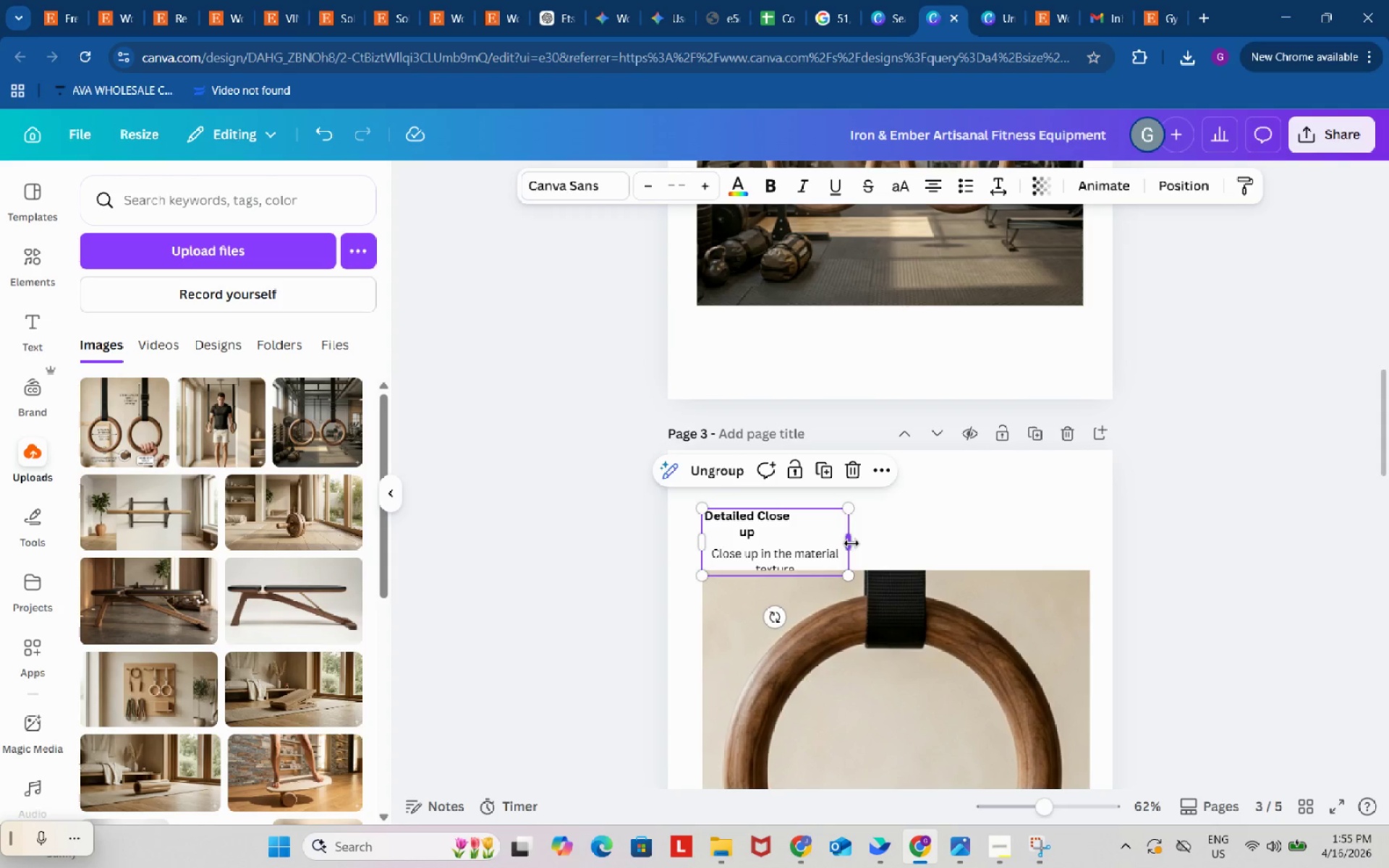 
left_click_drag(start_coordinate=[851, 543], to_coordinate=[883, 543])
 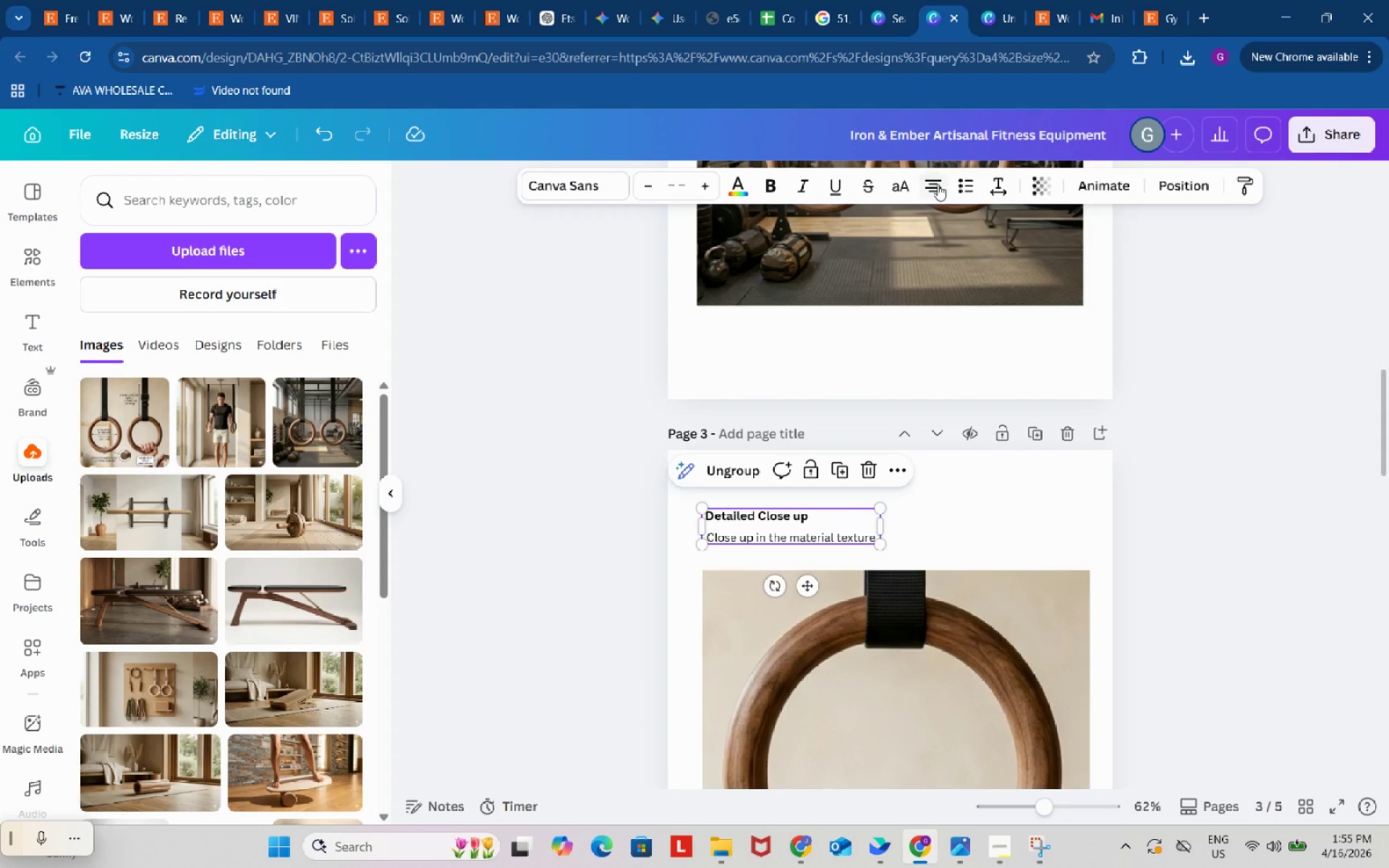 
left_click([938, 184])
 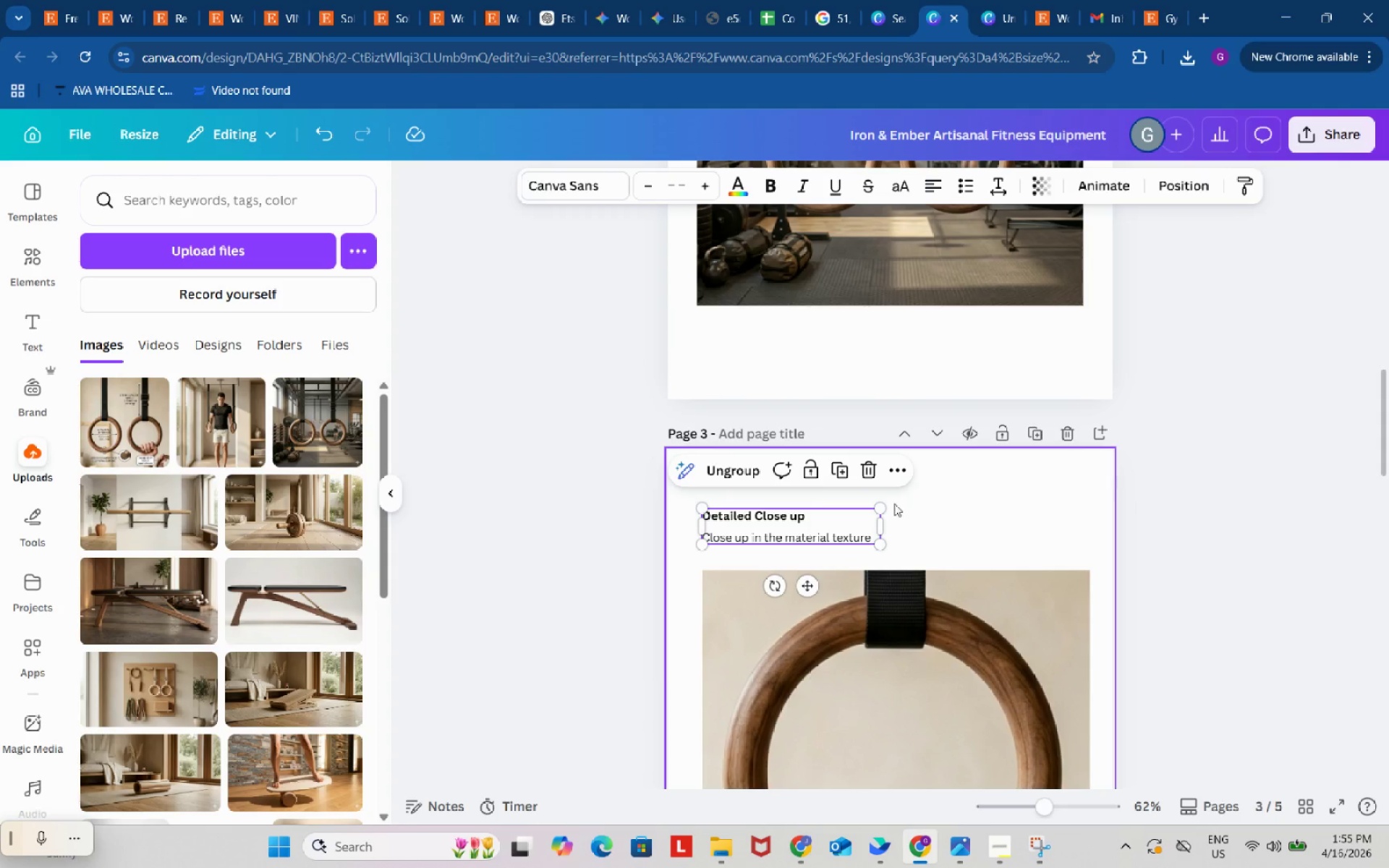 
scroll: coordinate [579, 406], scroll_direction: up, amount: 7.0
 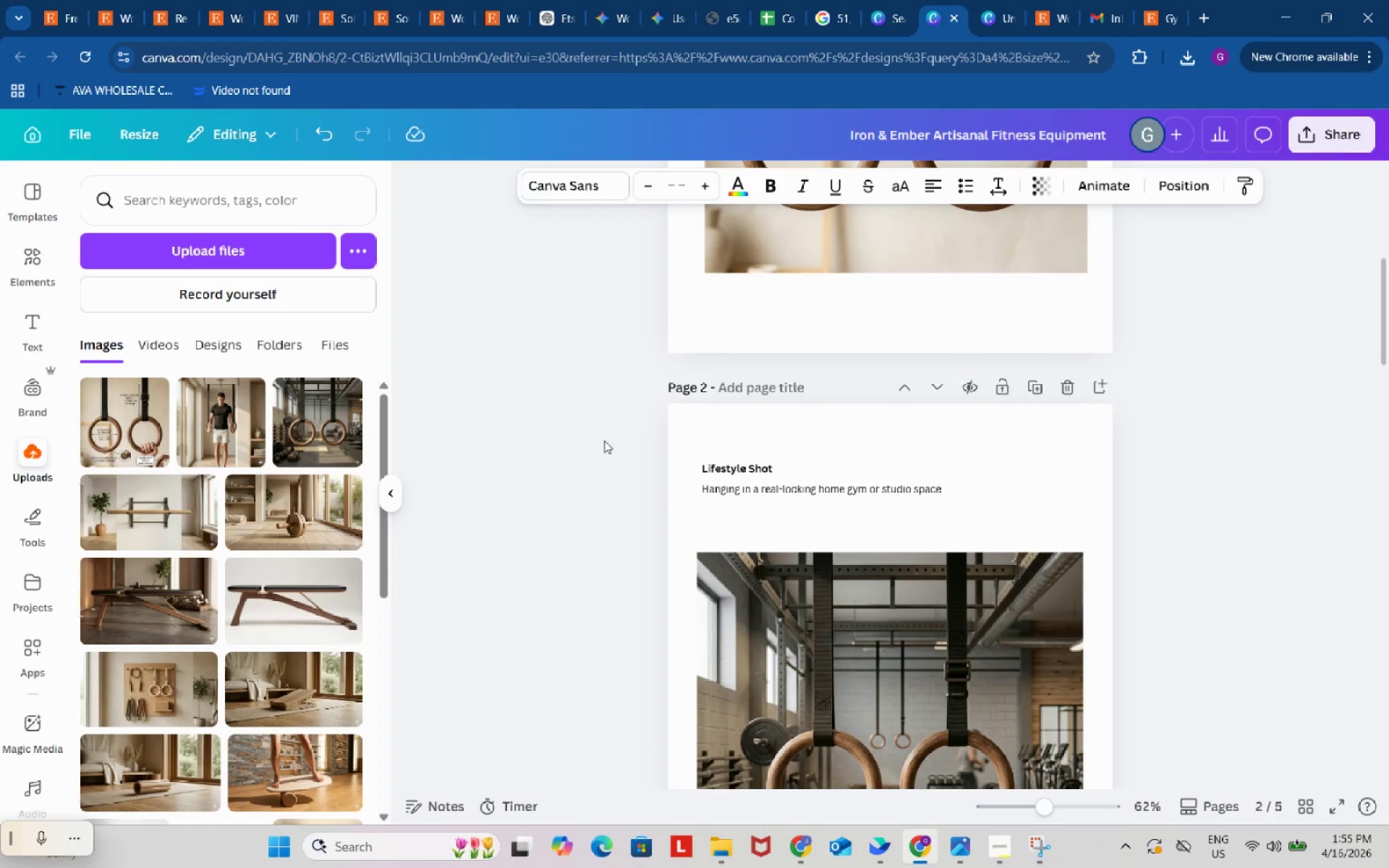 
left_click_drag(start_coordinate=[604, 441], to_coordinate=[1077, 535])
 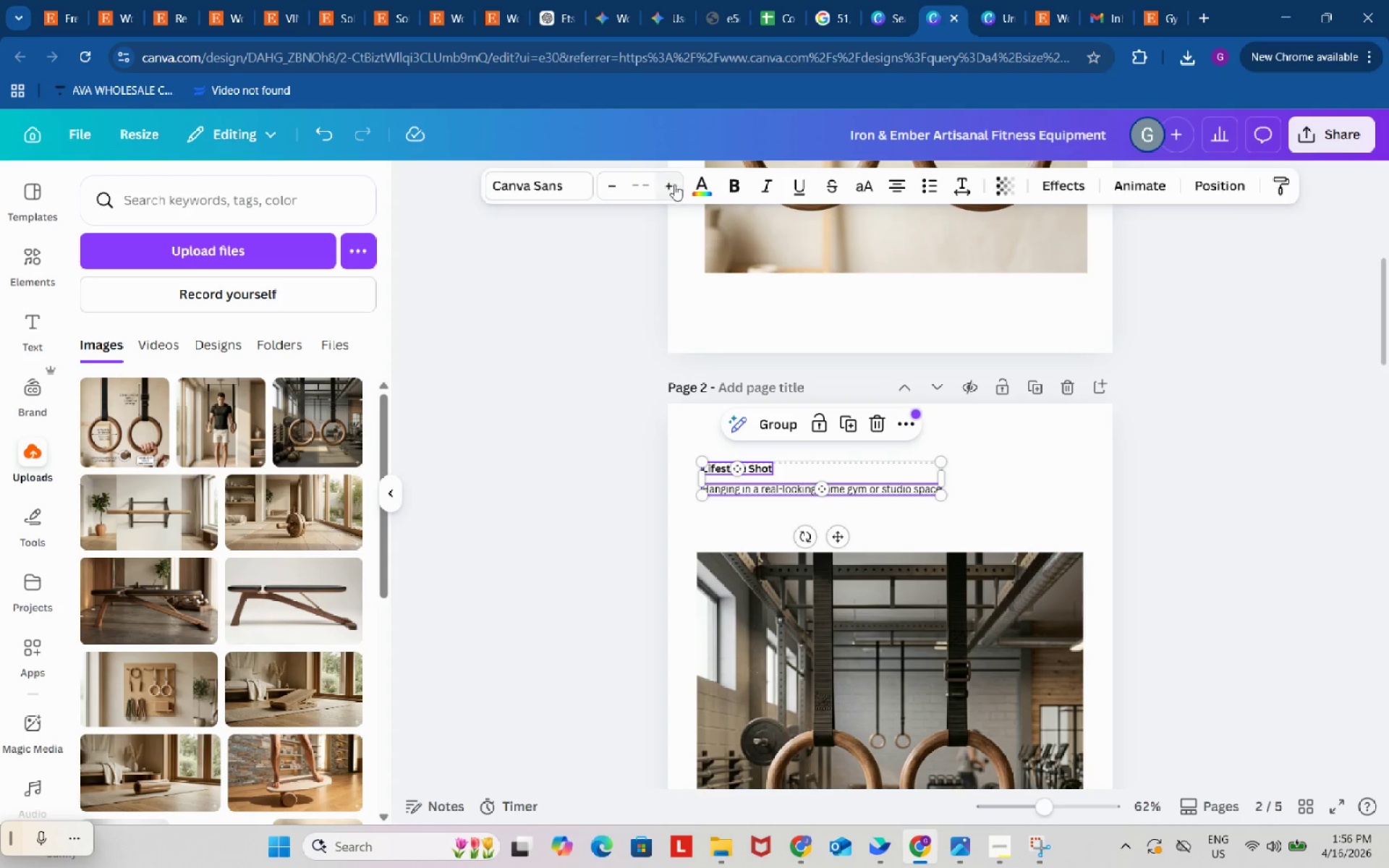 
left_click([672, 182])
 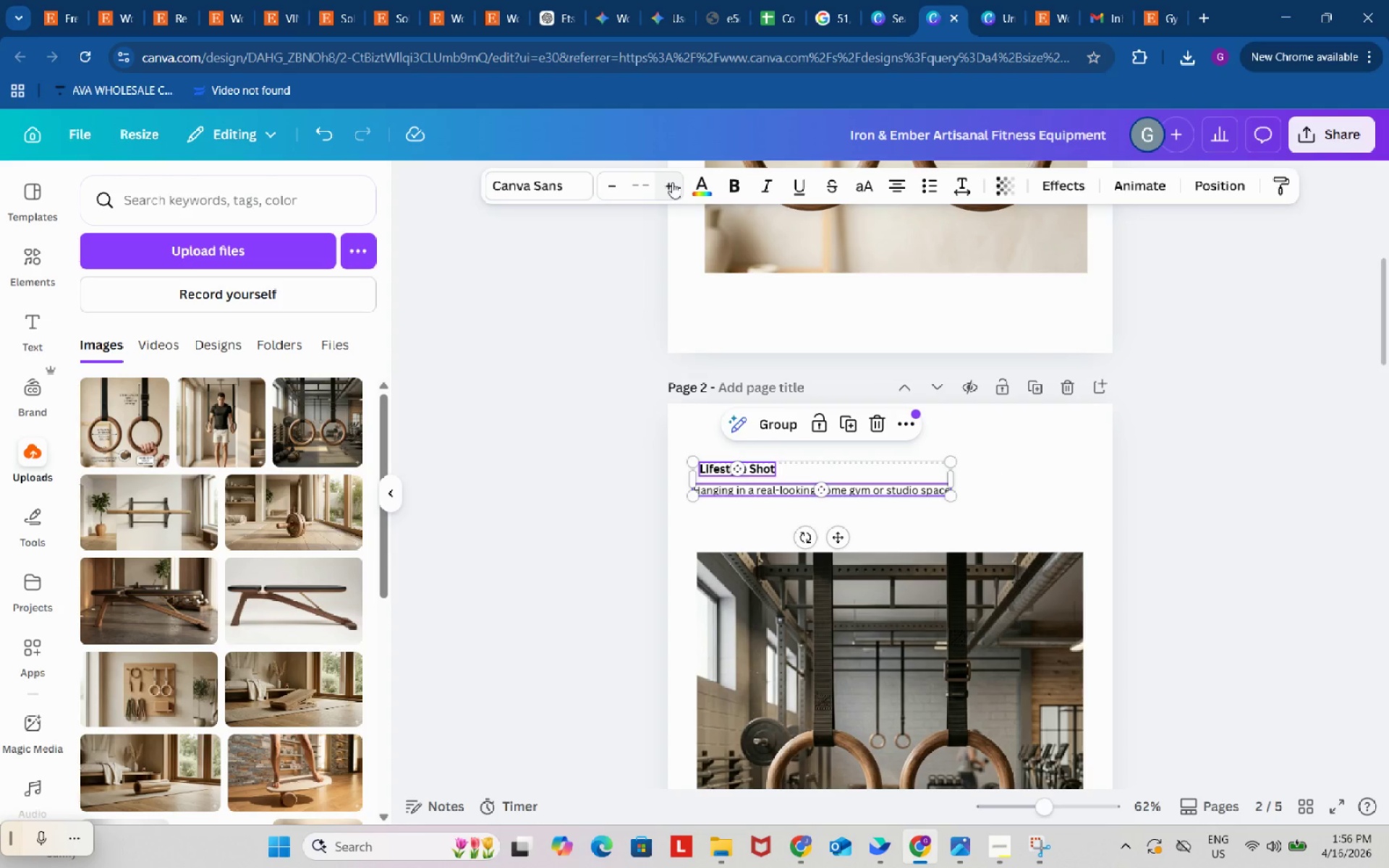 
left_click([672, 182])
 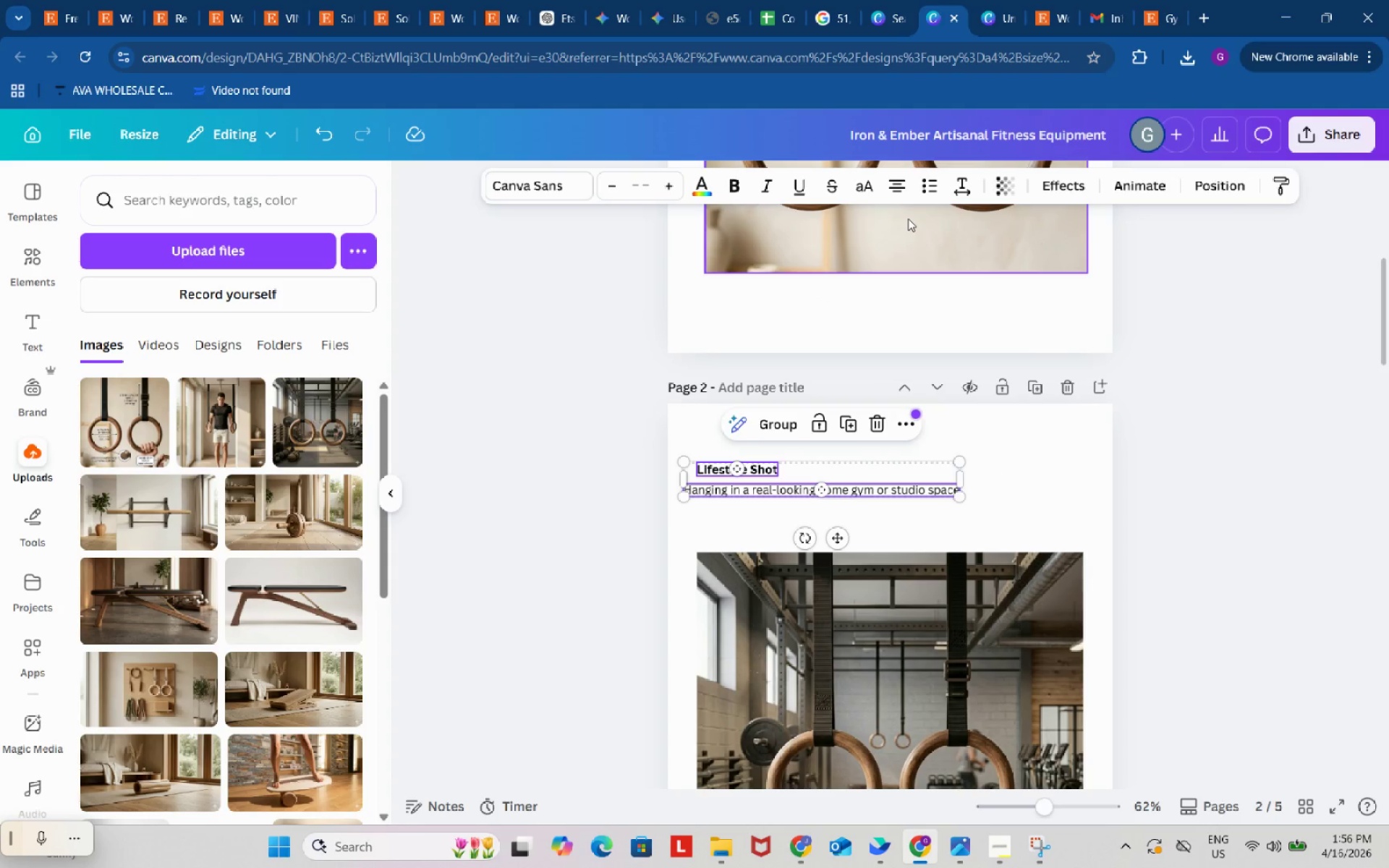 
left_click([893, 187])
 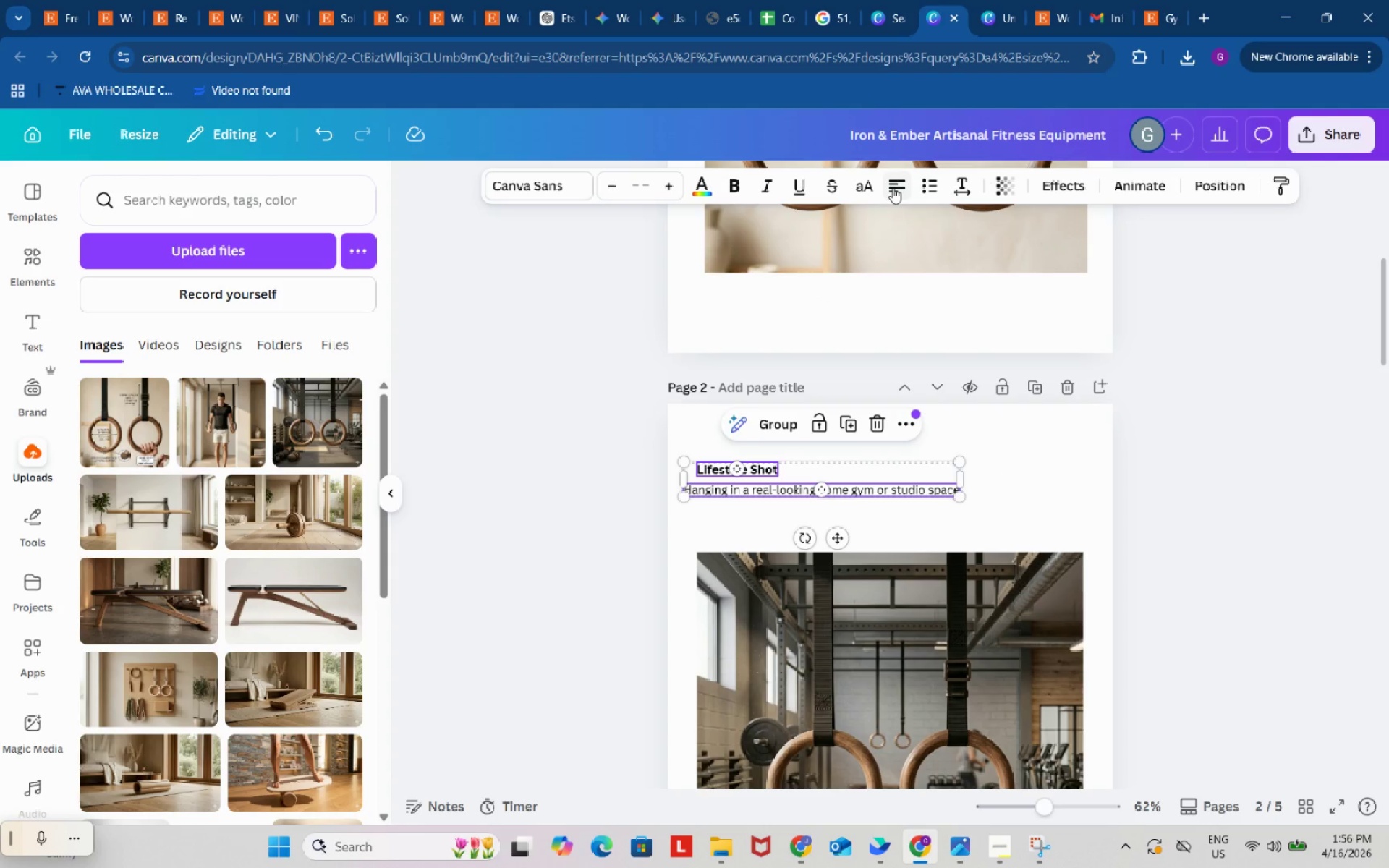 
left_click([893, 187])
 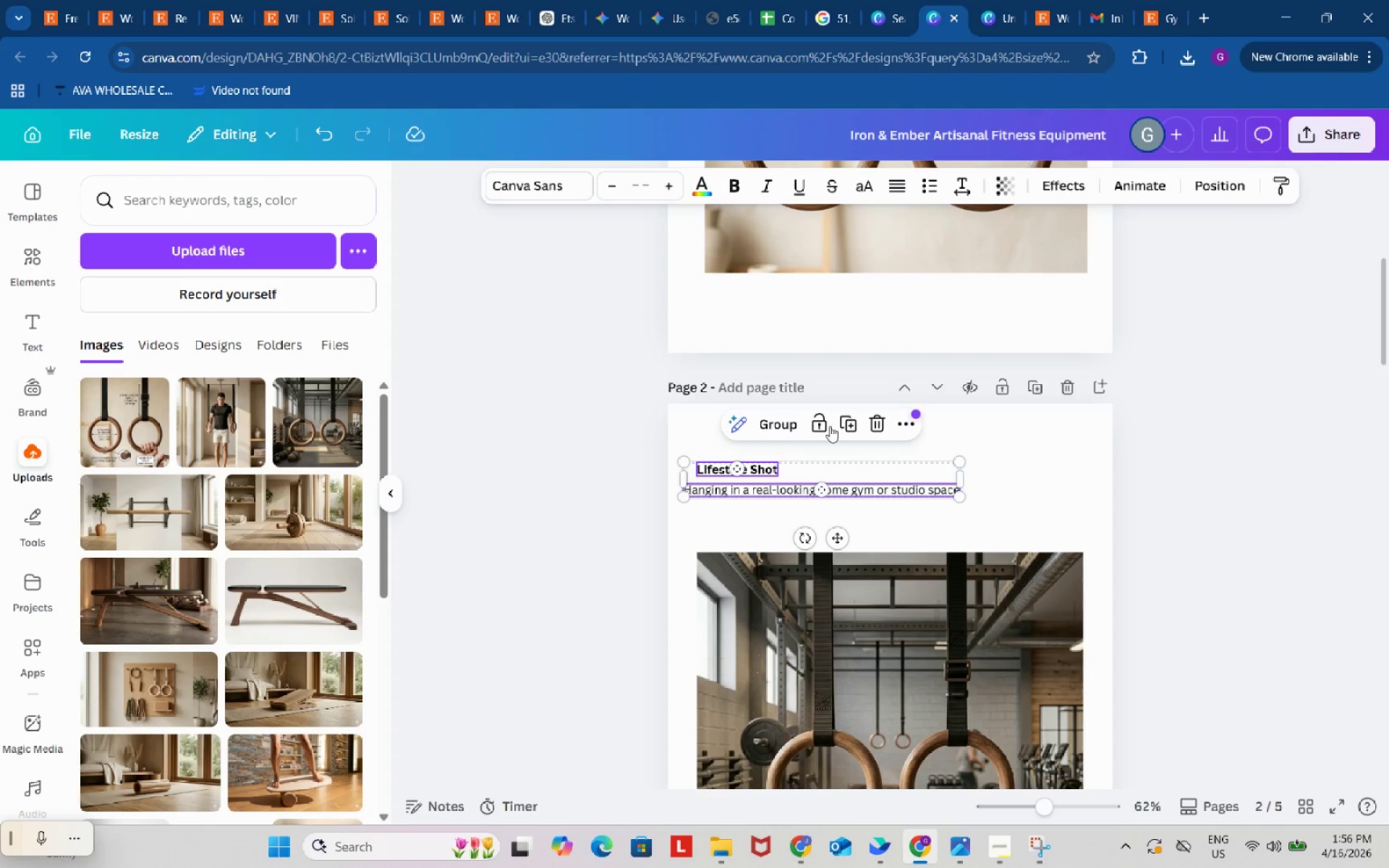 
left_click([780, 424])
 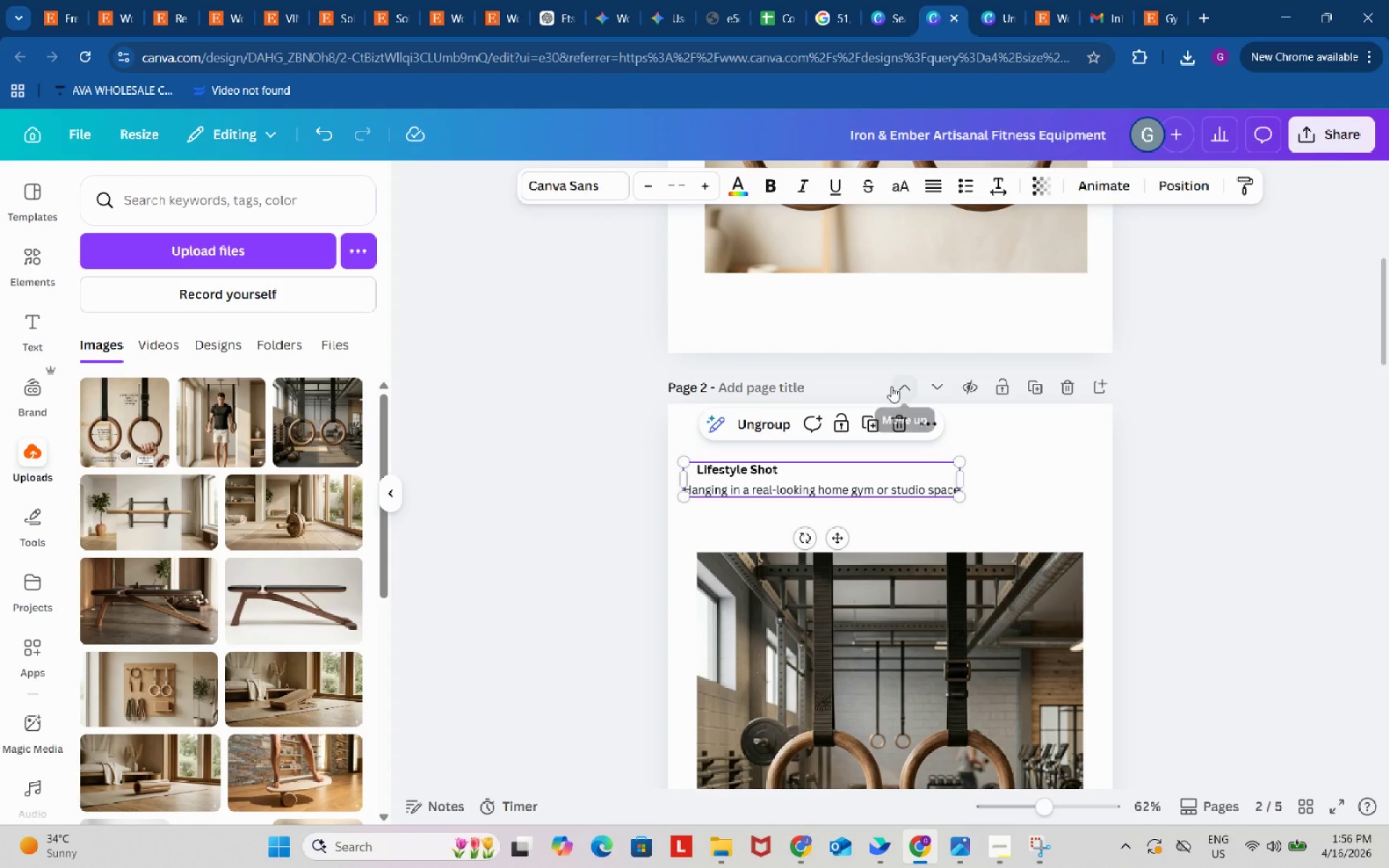 
key(Control+ControlLeft)
 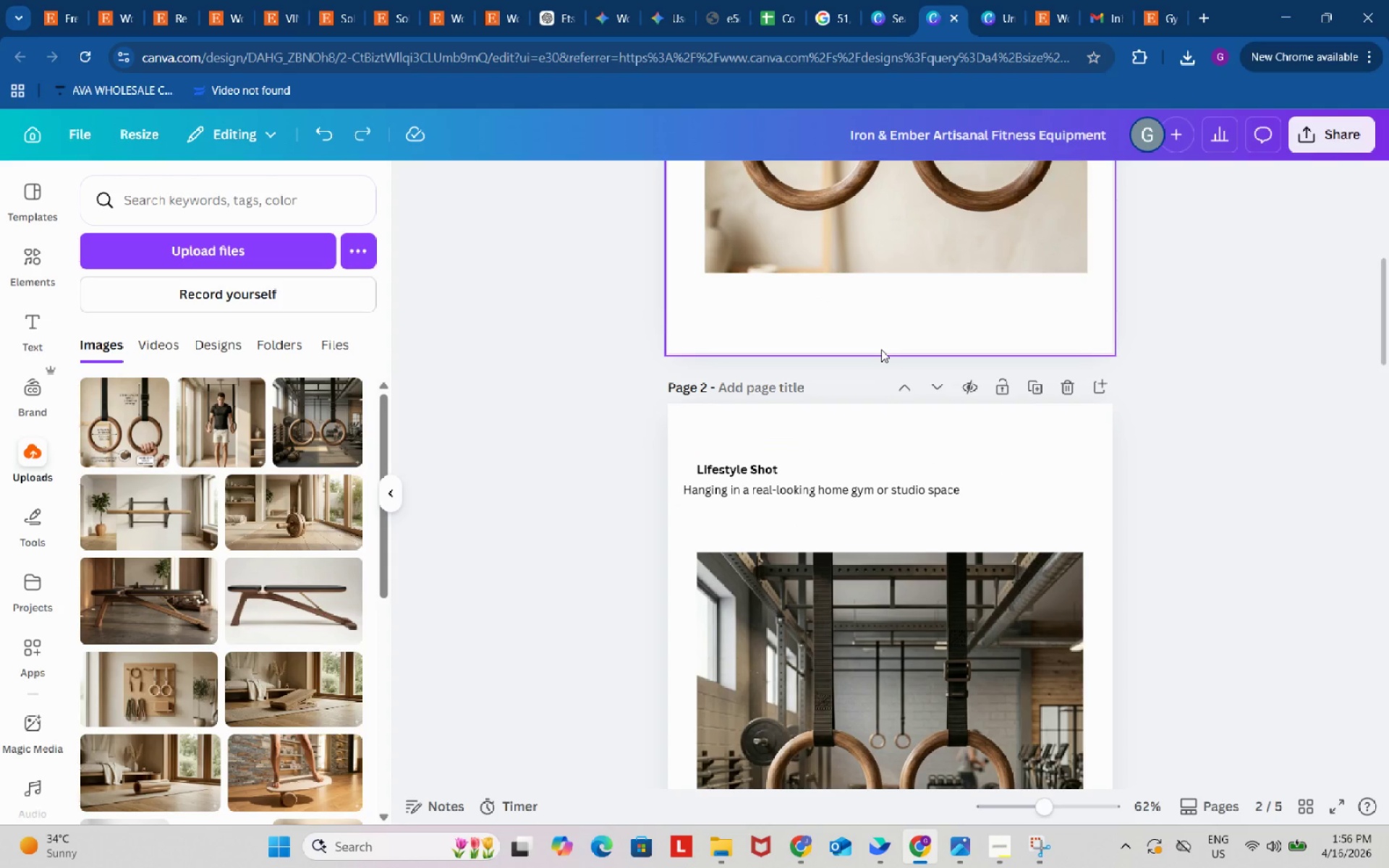 
key(Control+Z)
 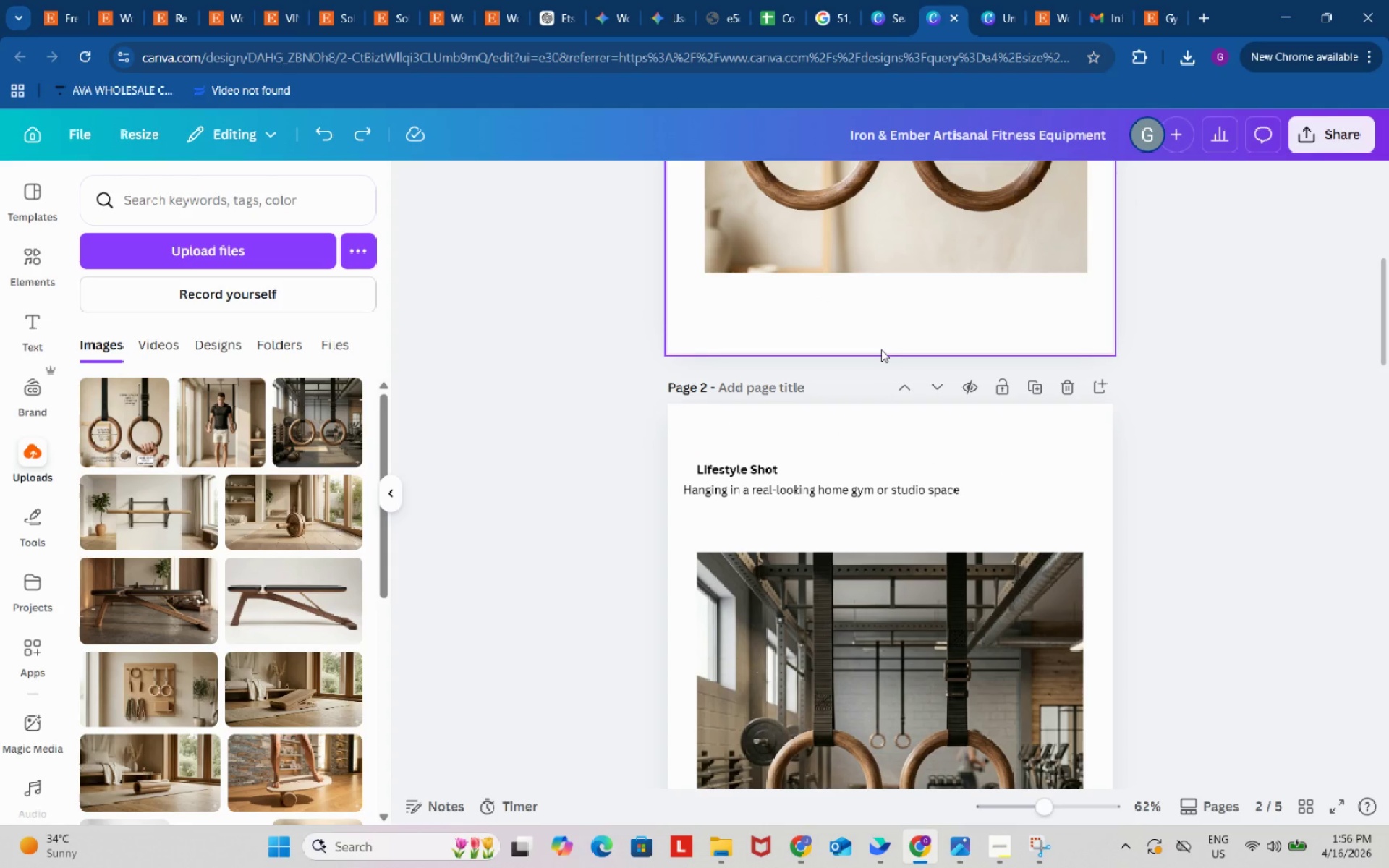 
key(Control+Z)
 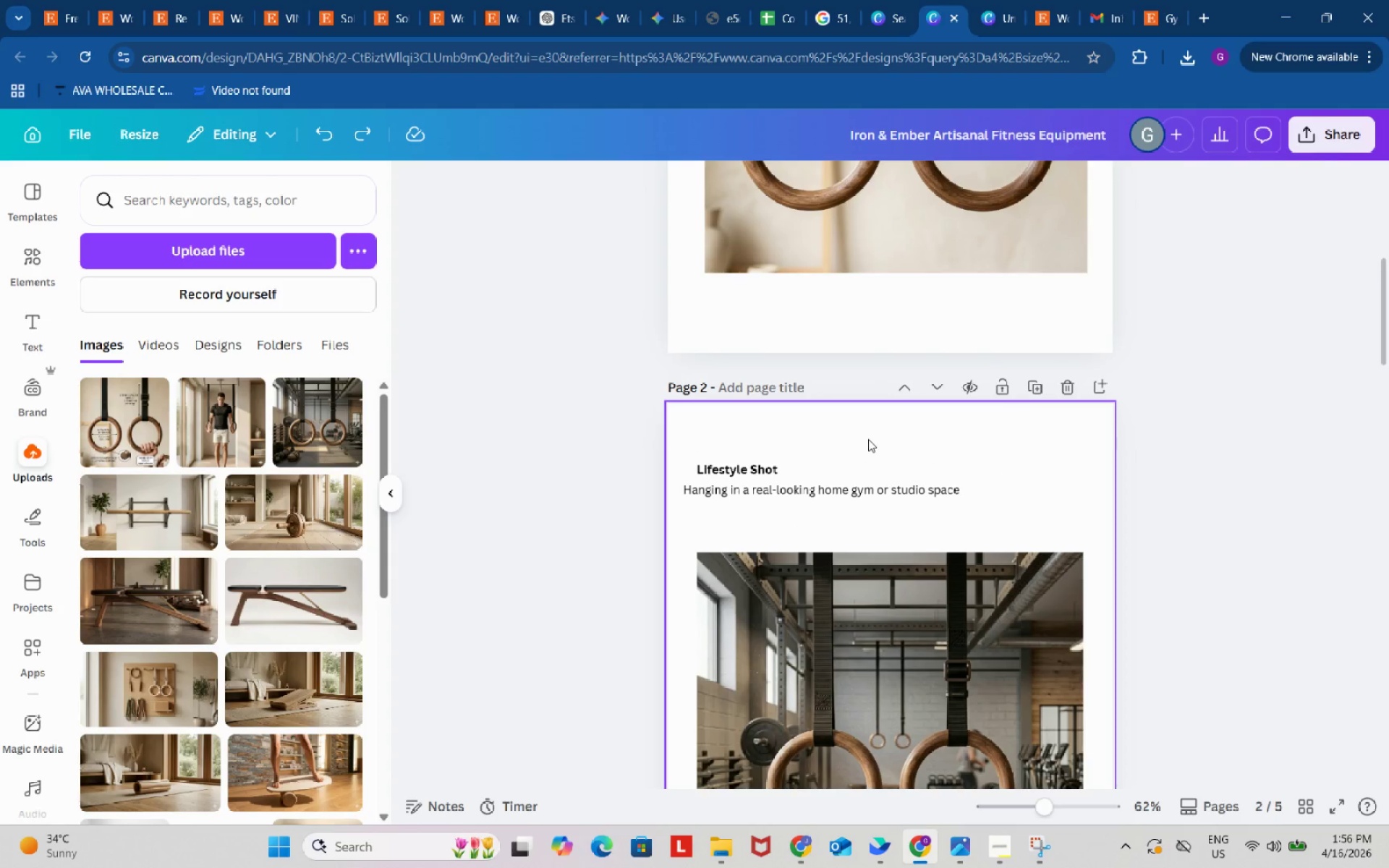 
scroll: coordinate [868, 439], scroll_direction: up, amount: 5.0
 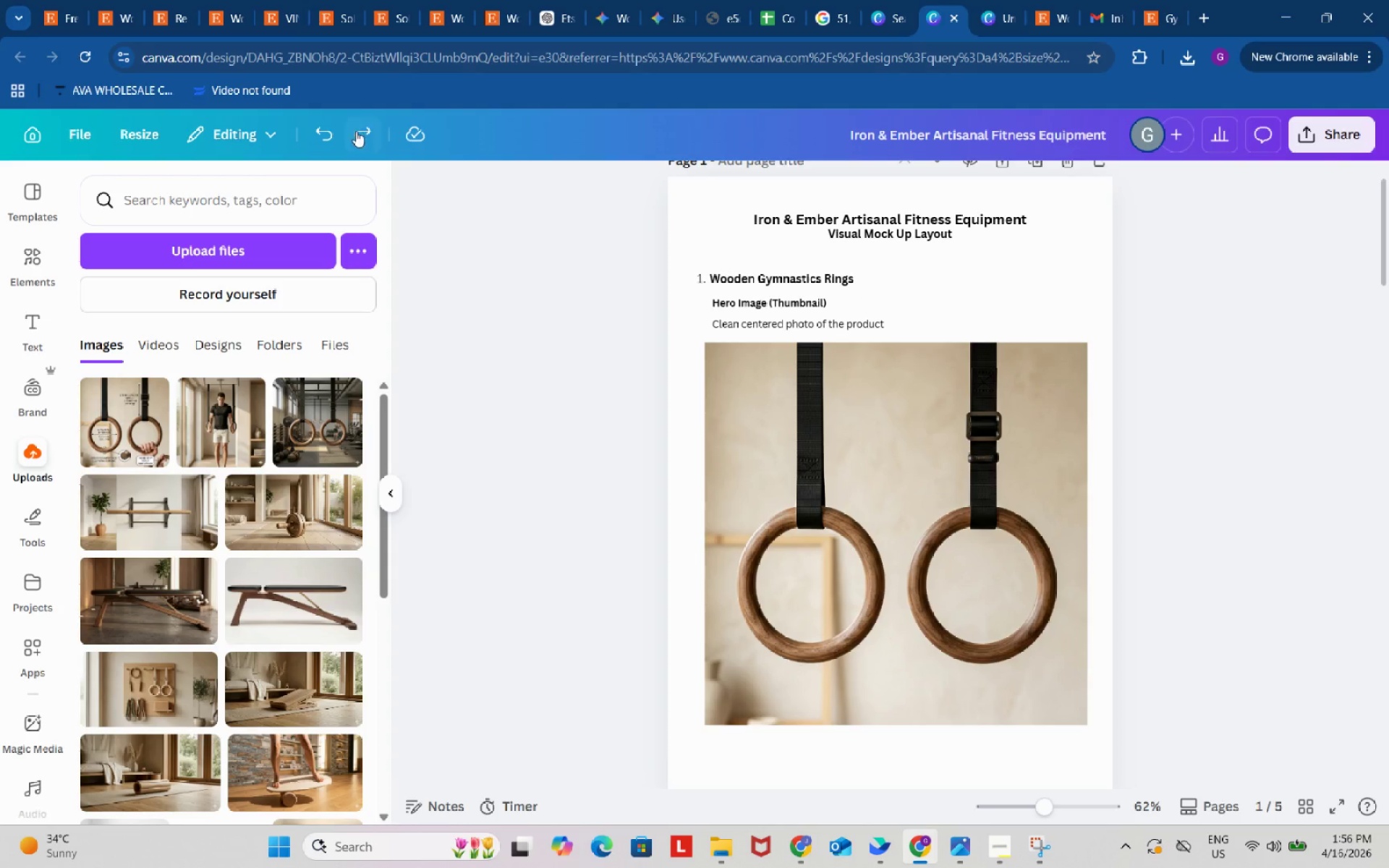 
left_click([328, 123])
 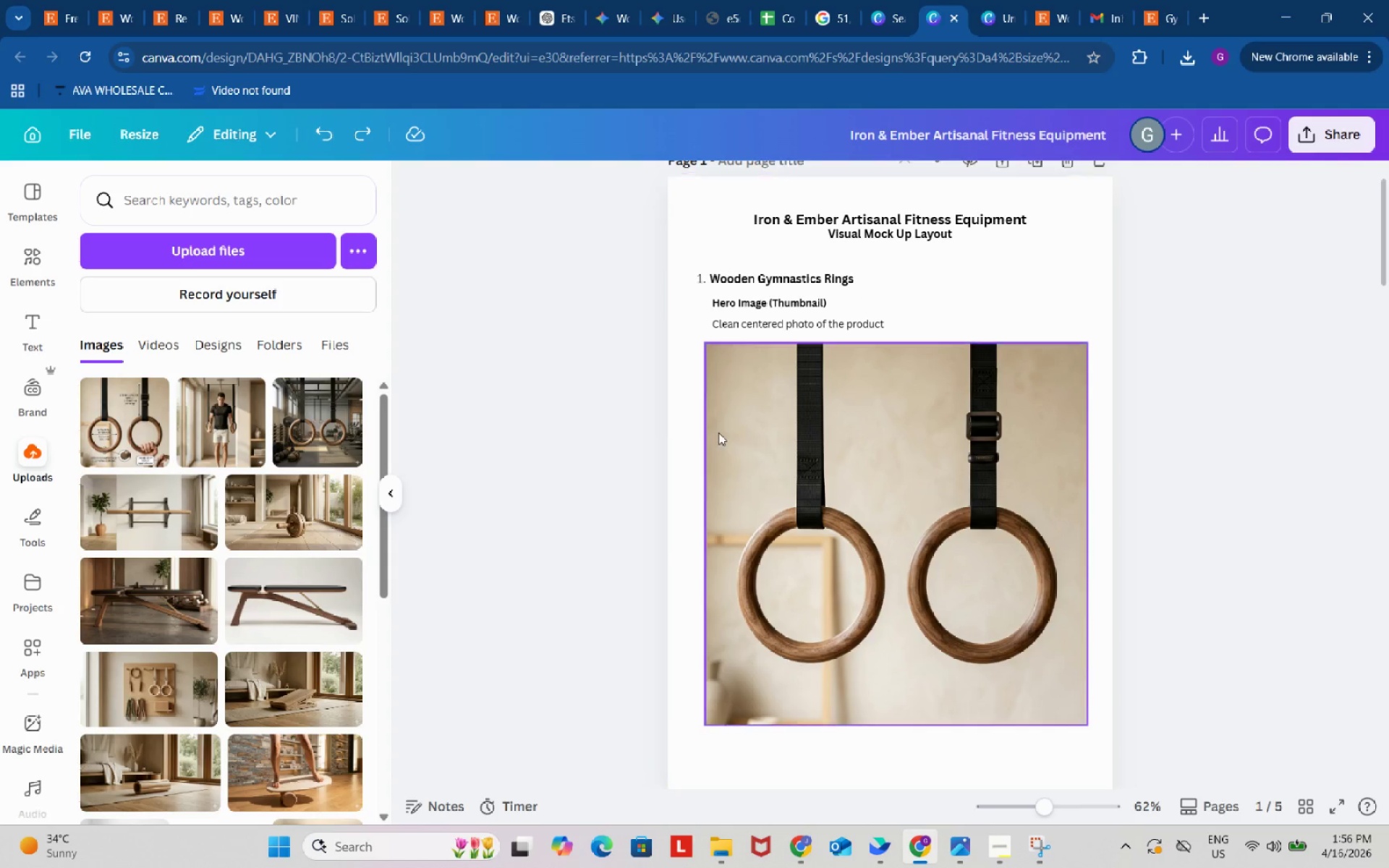 
scroll: coordinate [718, 434], scroll_direction: down, amount: 3.0
 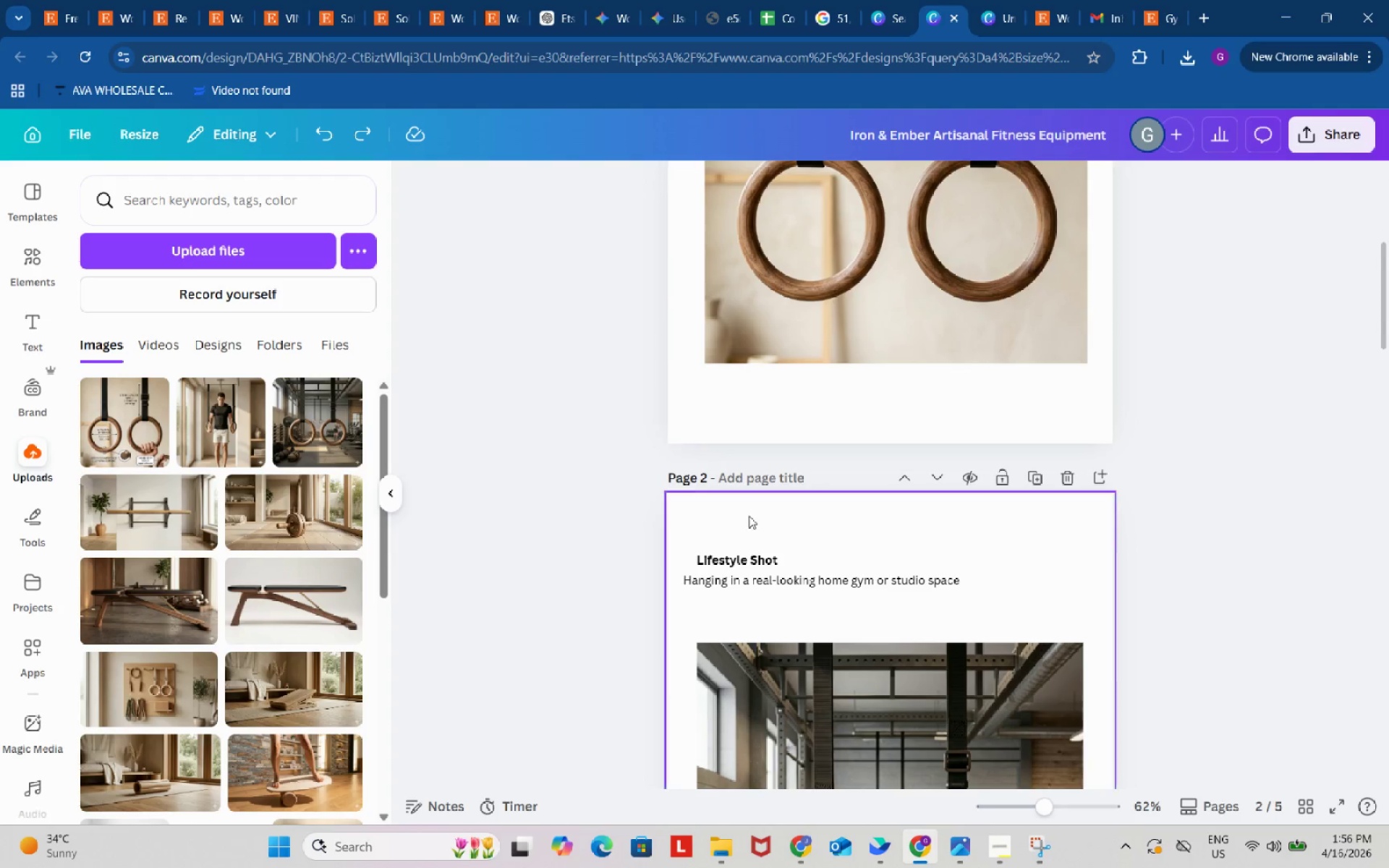 
key(Control+Z)
 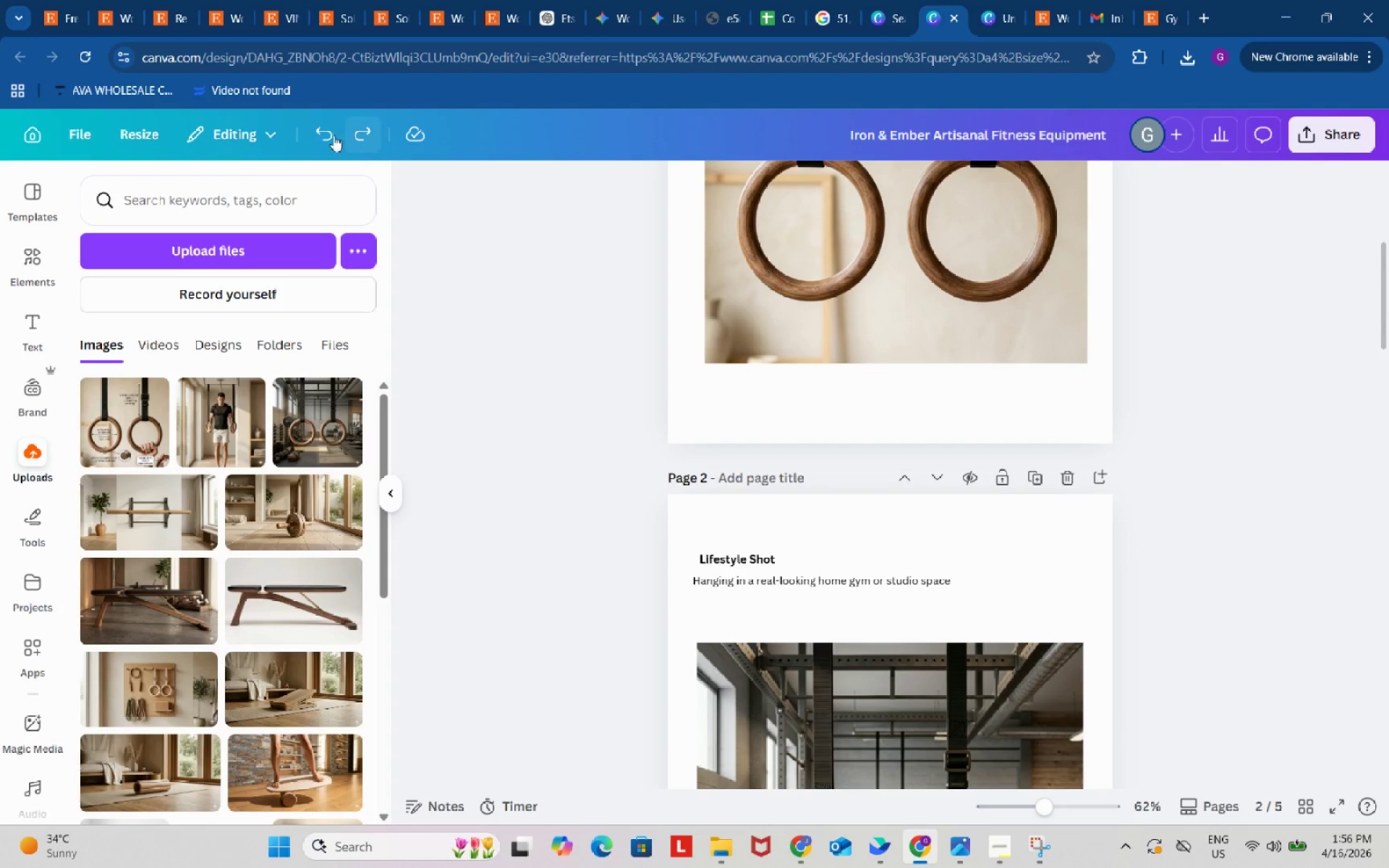 
left_click([327, 129])
 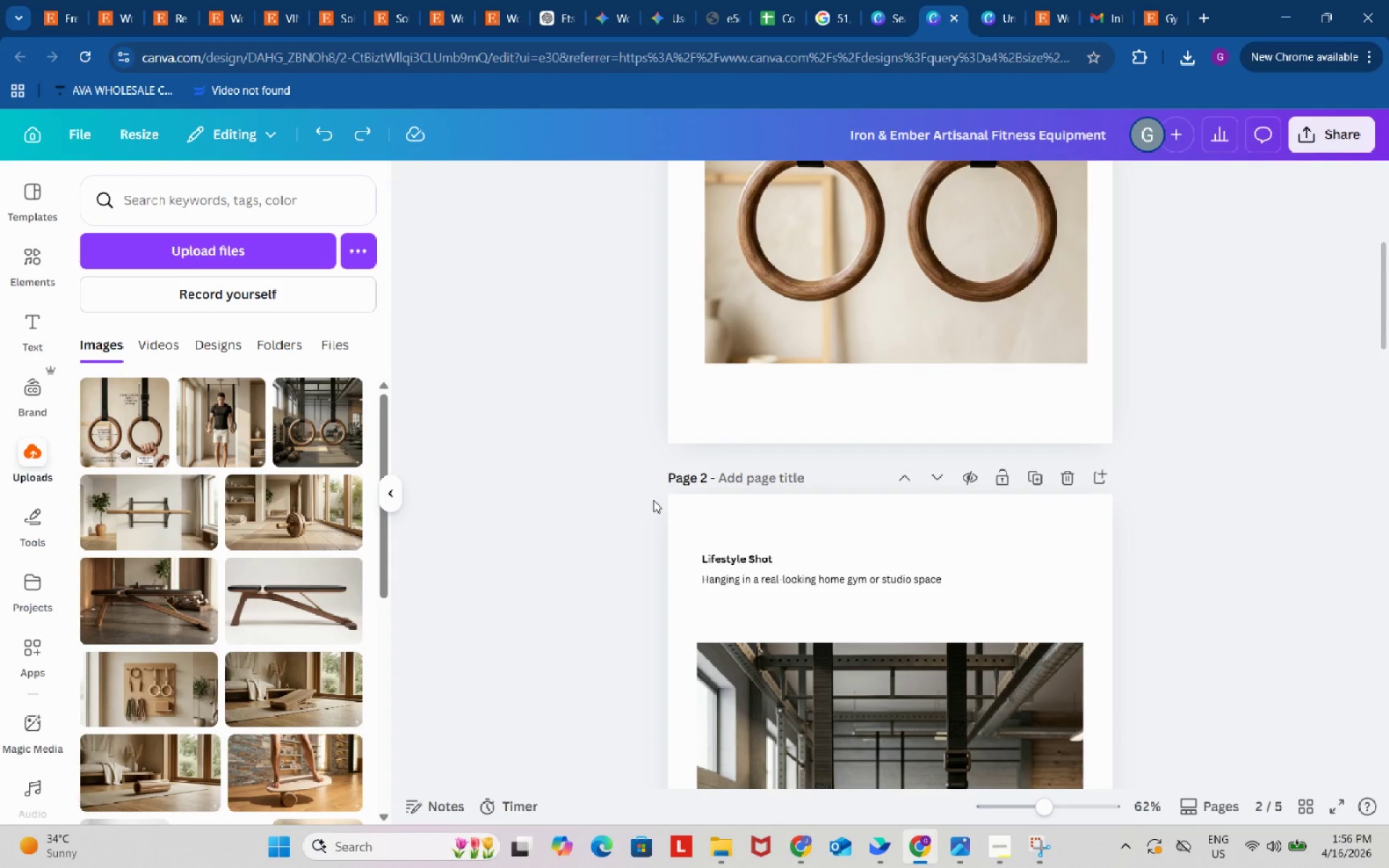 
left_click_drag(start_coordinate=[654, 509], to_coordinate=[951, 610])
 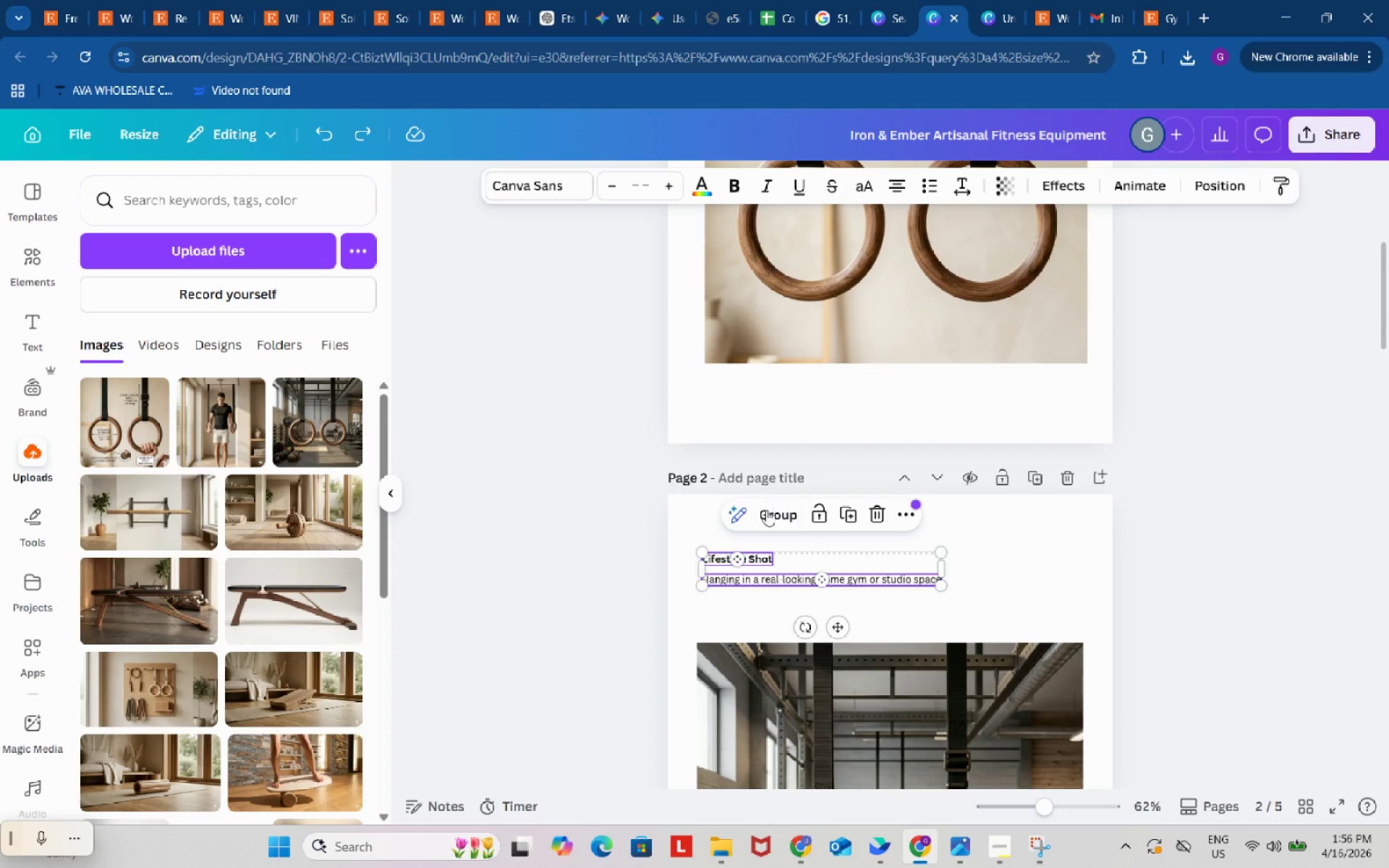 
left_click([767, 511])
 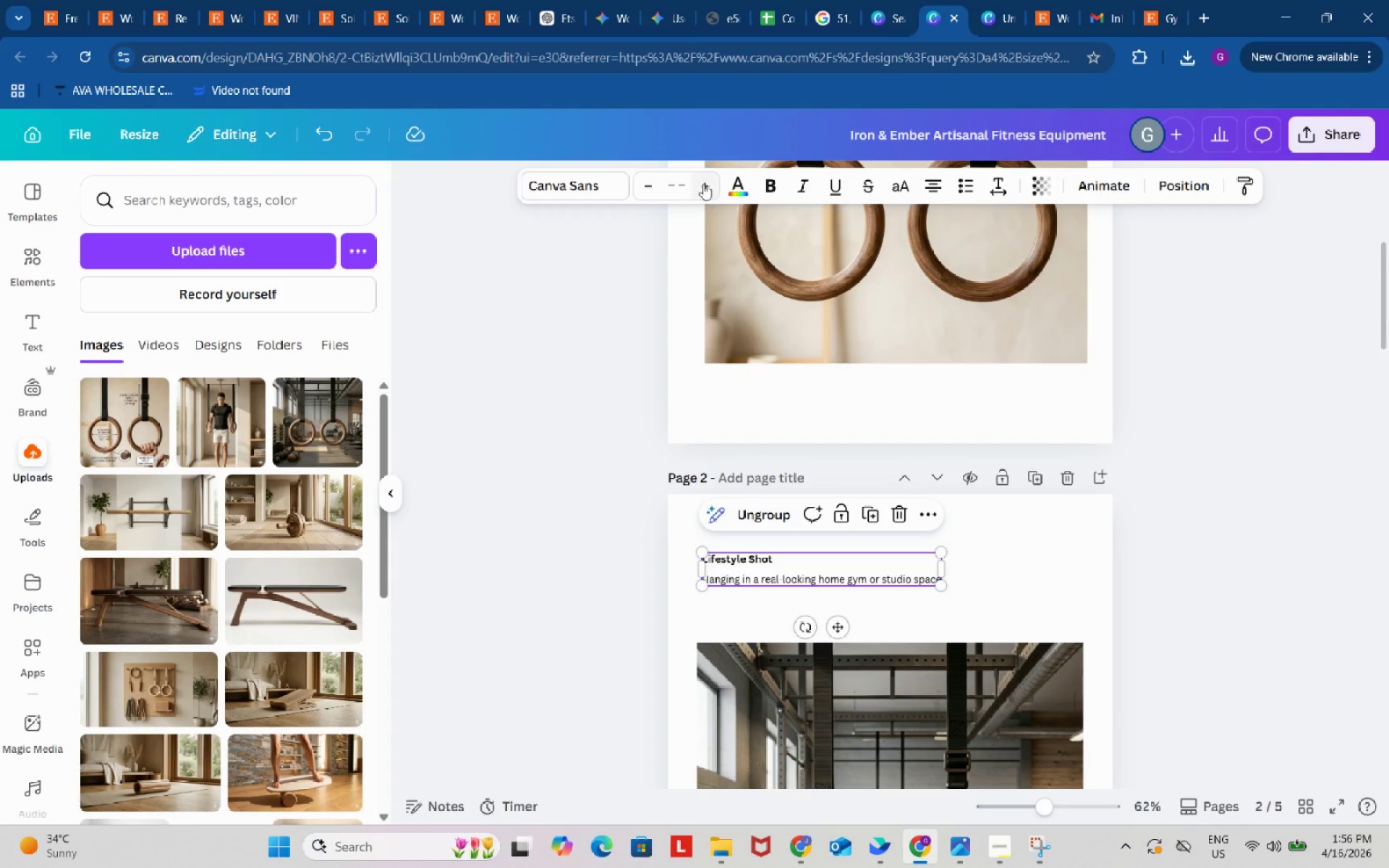 
double_click([703, 184])
 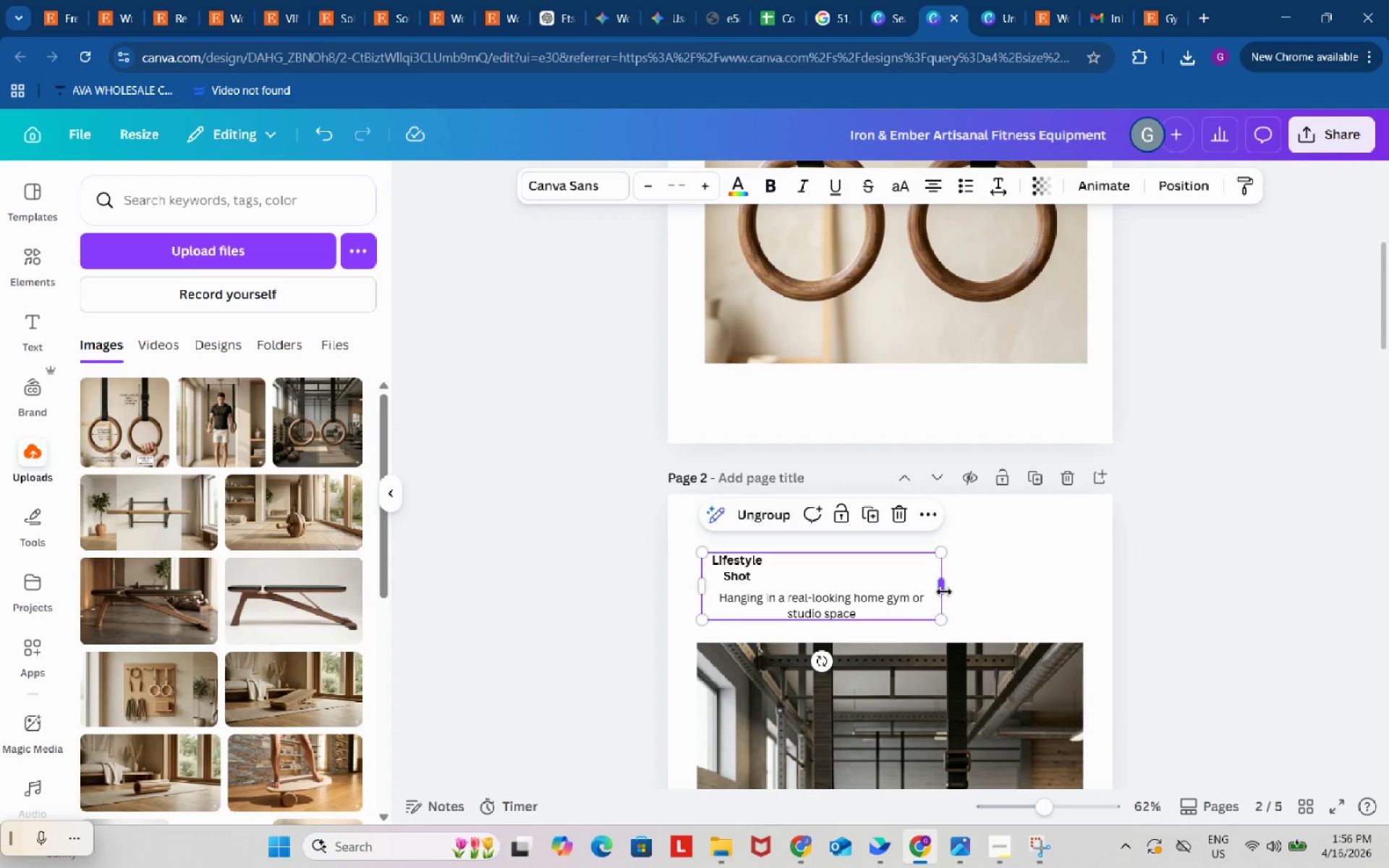 
left_click_drag(start_coordinate=[944, 592], to_coordinate=[1025, 592])
 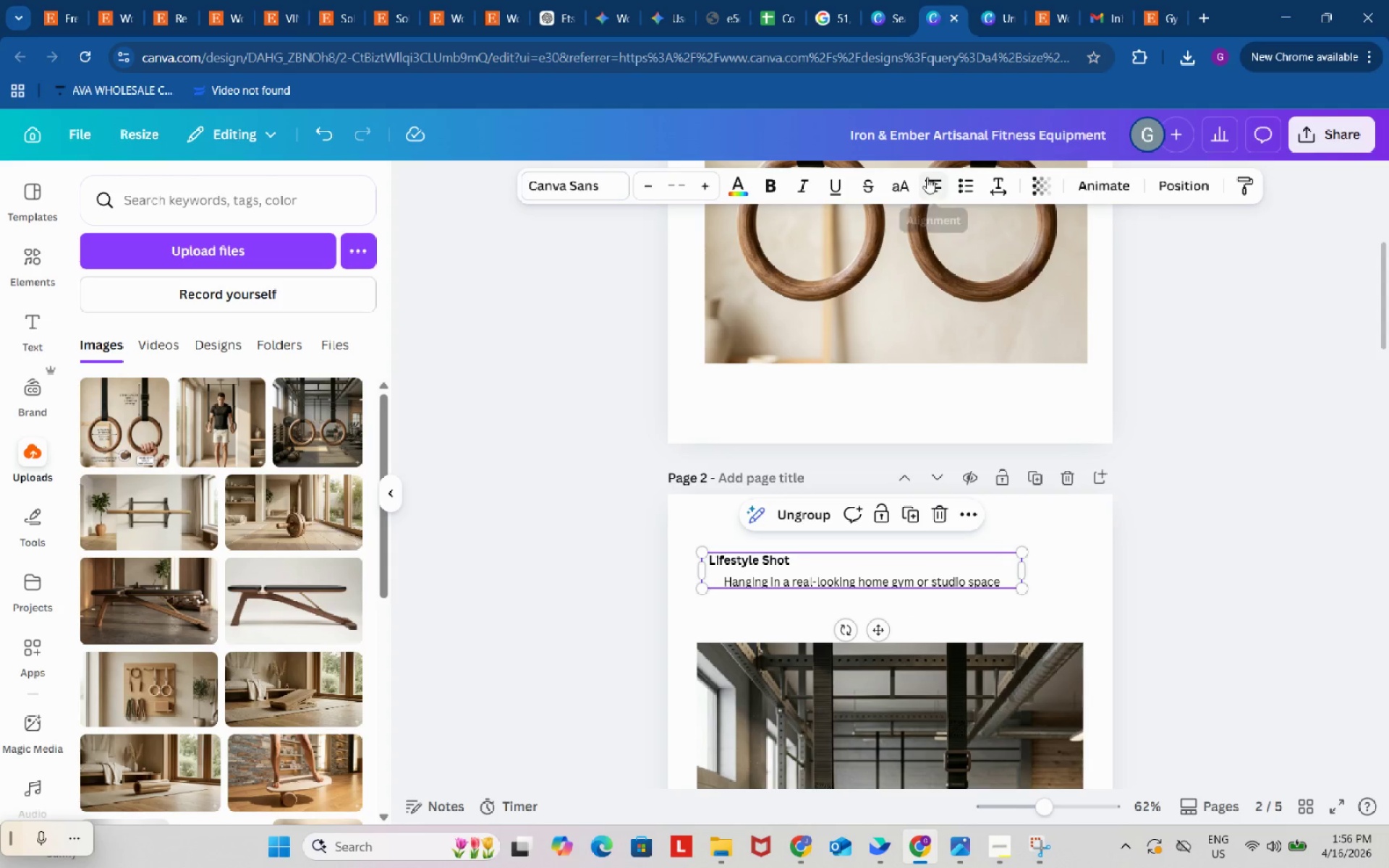 
left_click([927, 177])
 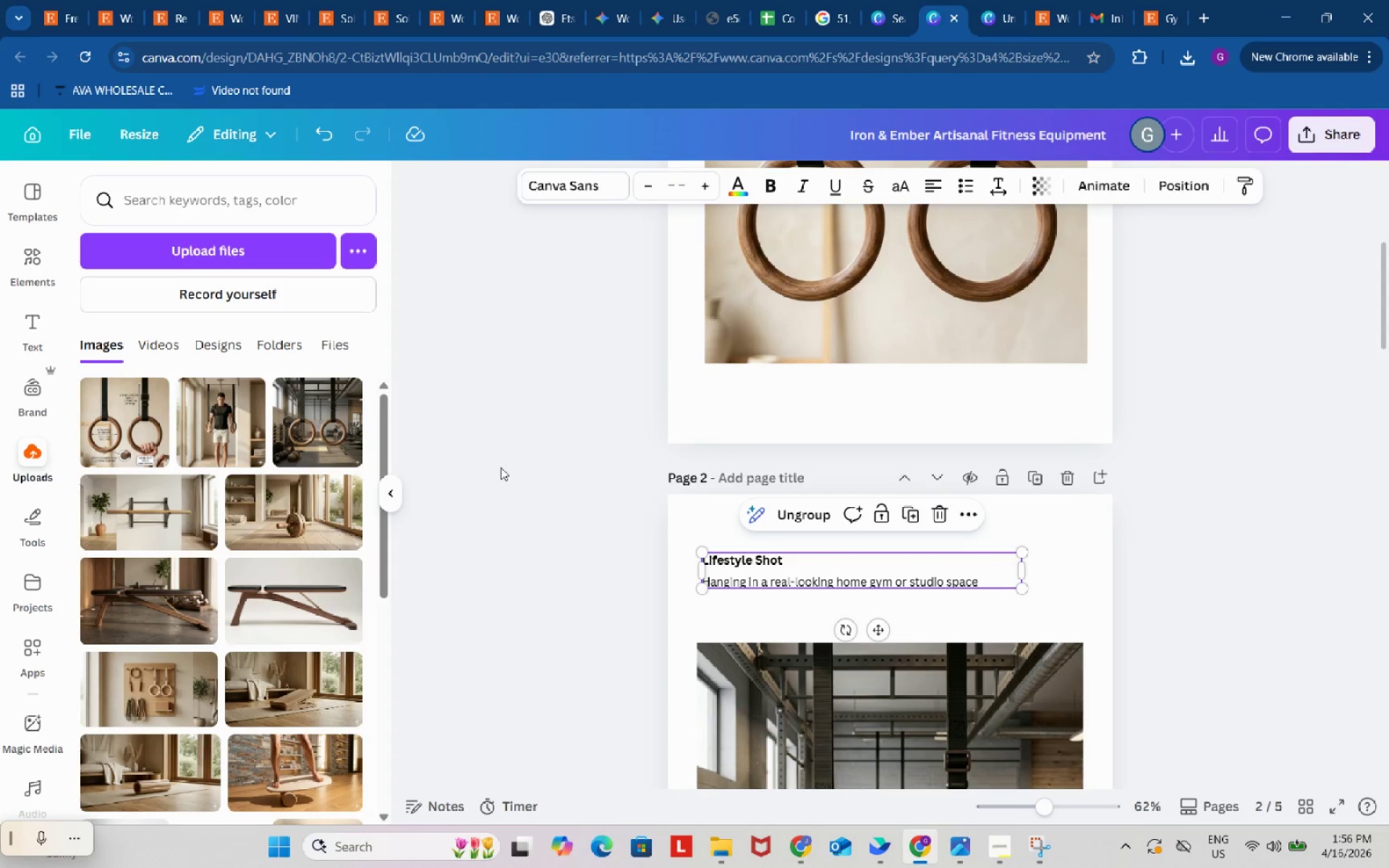 
scroll: coordinate [564, 448], scroll_direction: up, amount: 7.0
 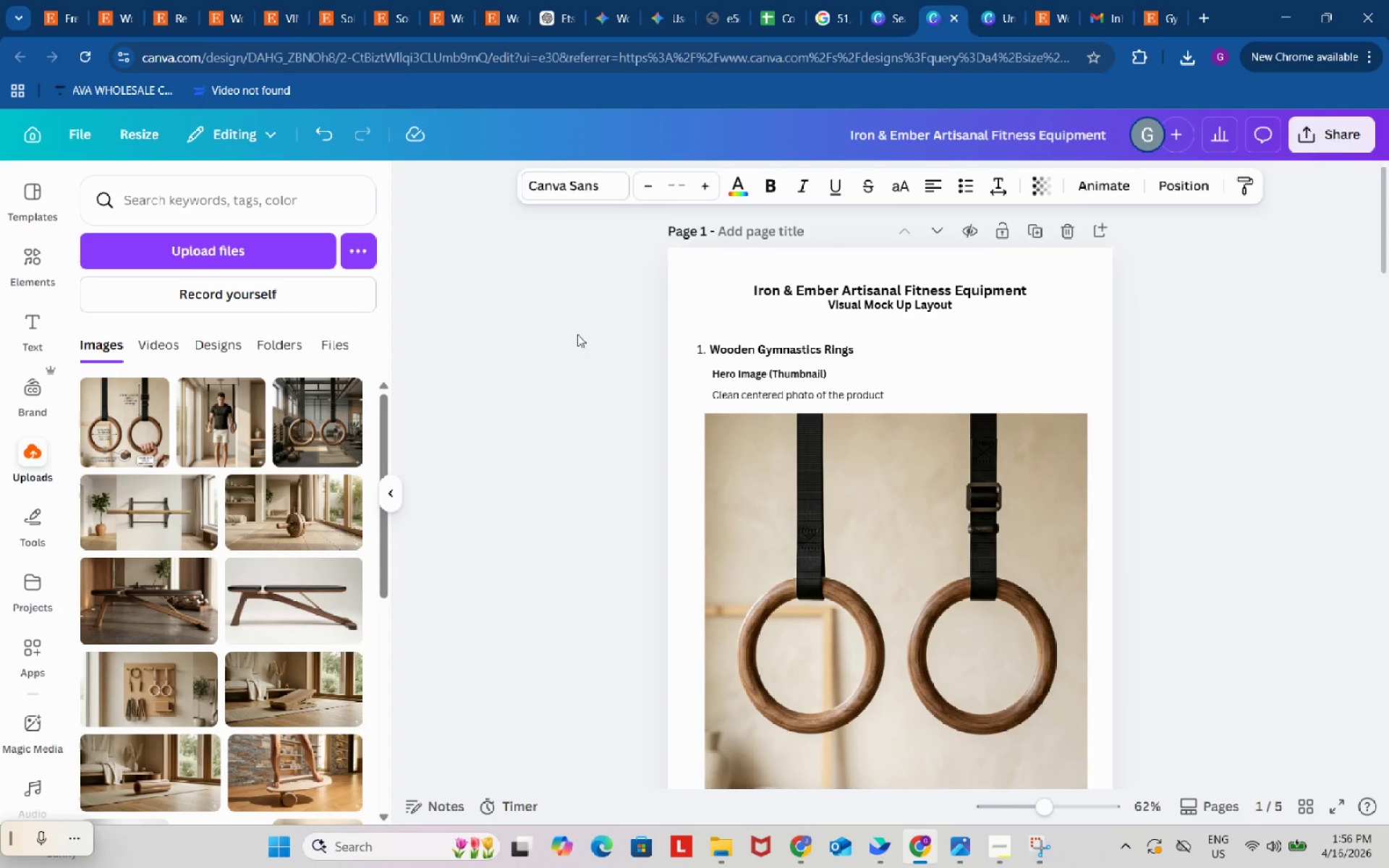 
left_click_drag(start_coordinate=[575, 326], to_coordinate=[975, 409])
 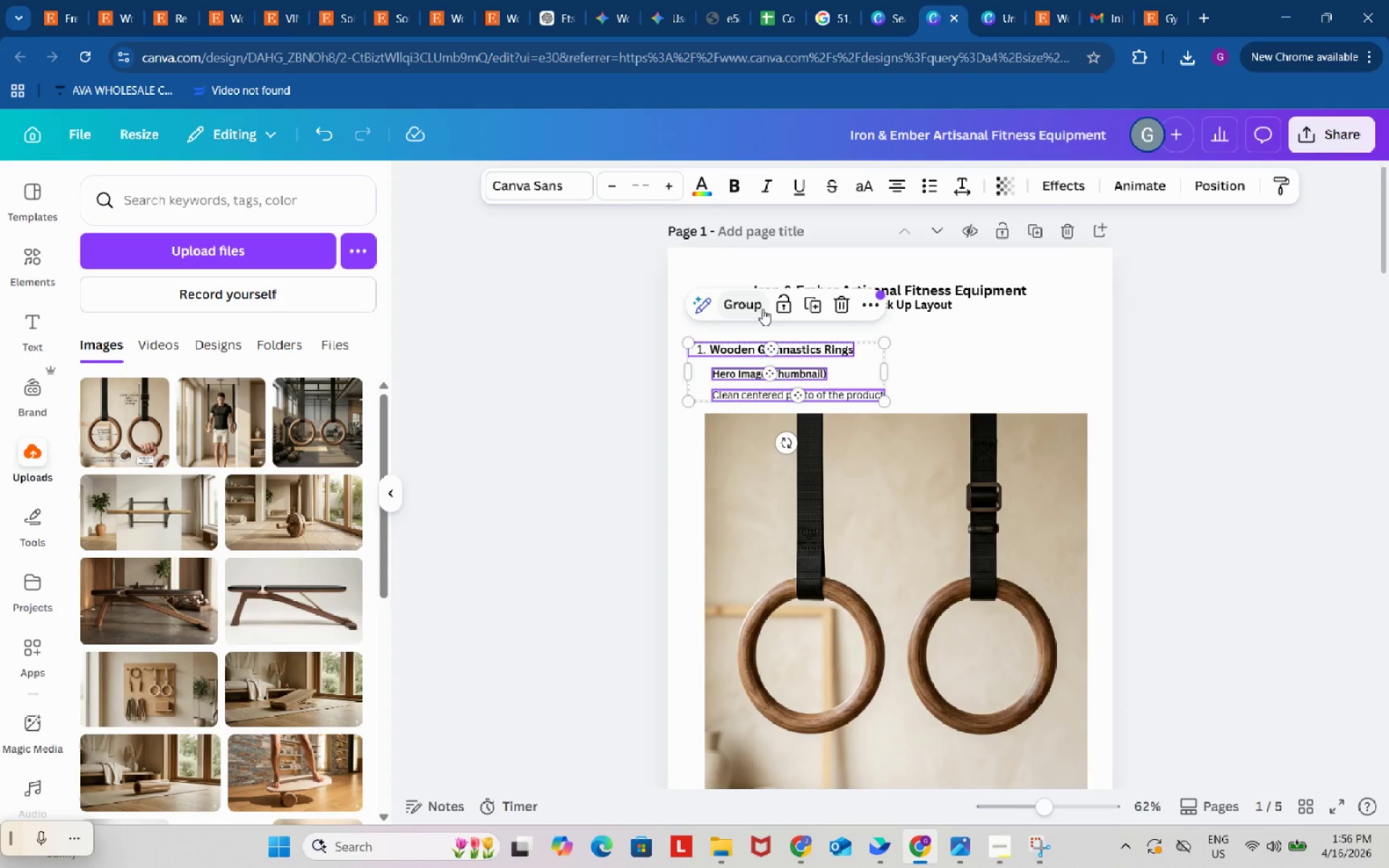 
left_click([742, 301])
 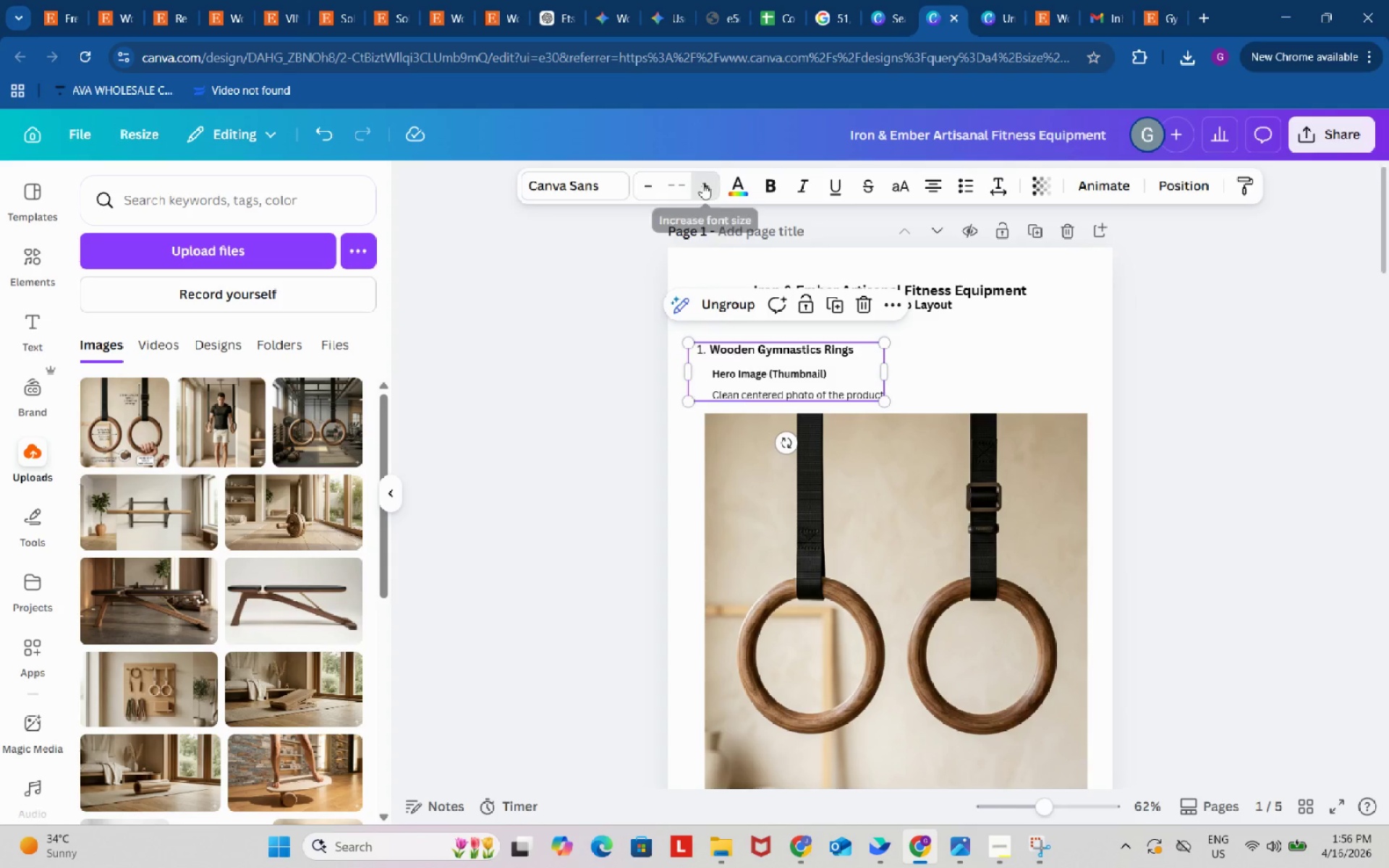 
double_click([702, 183])
 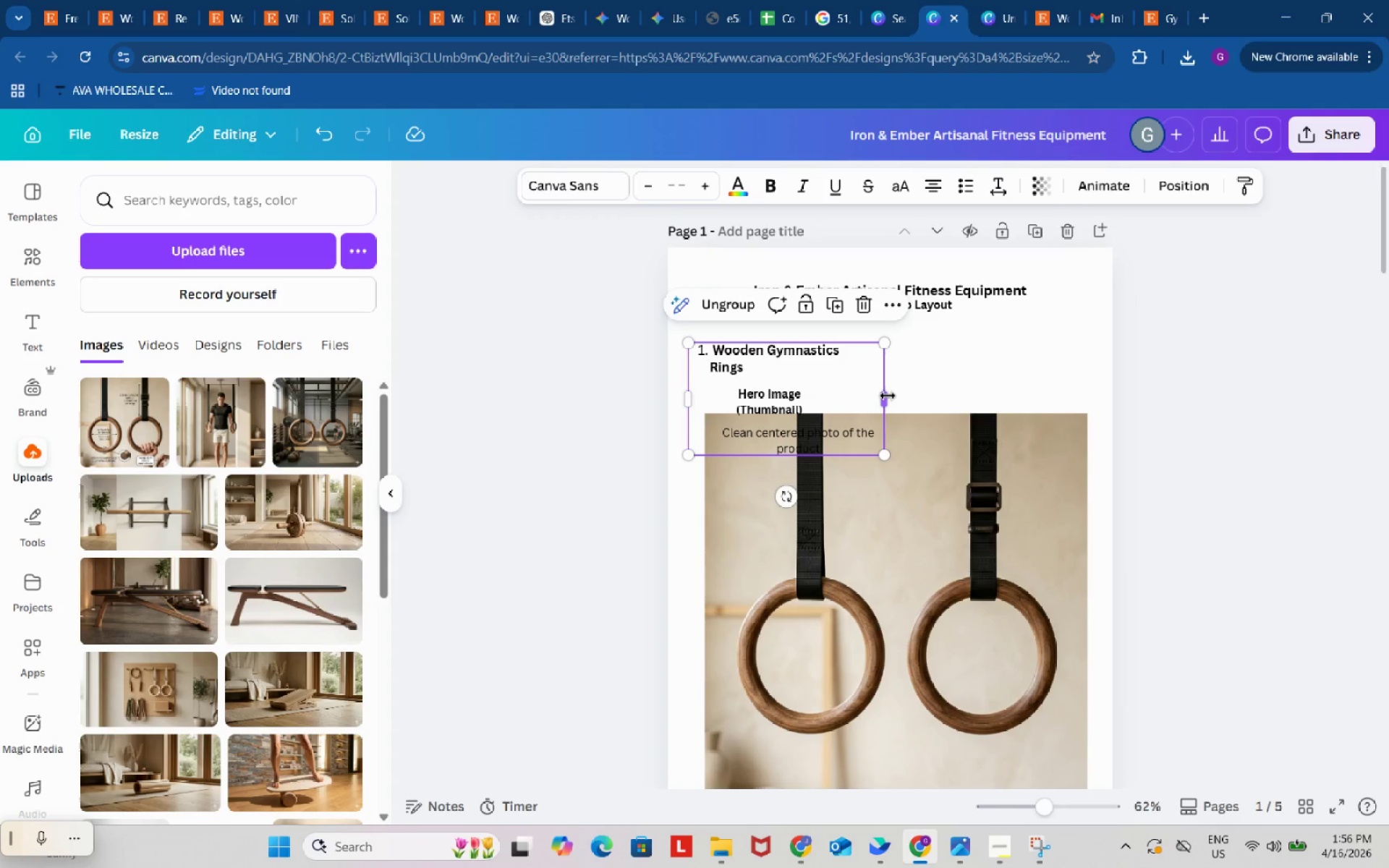 
left_click_drag(start_coordinate=[888, 396], to_coordinate=[971, 391])
 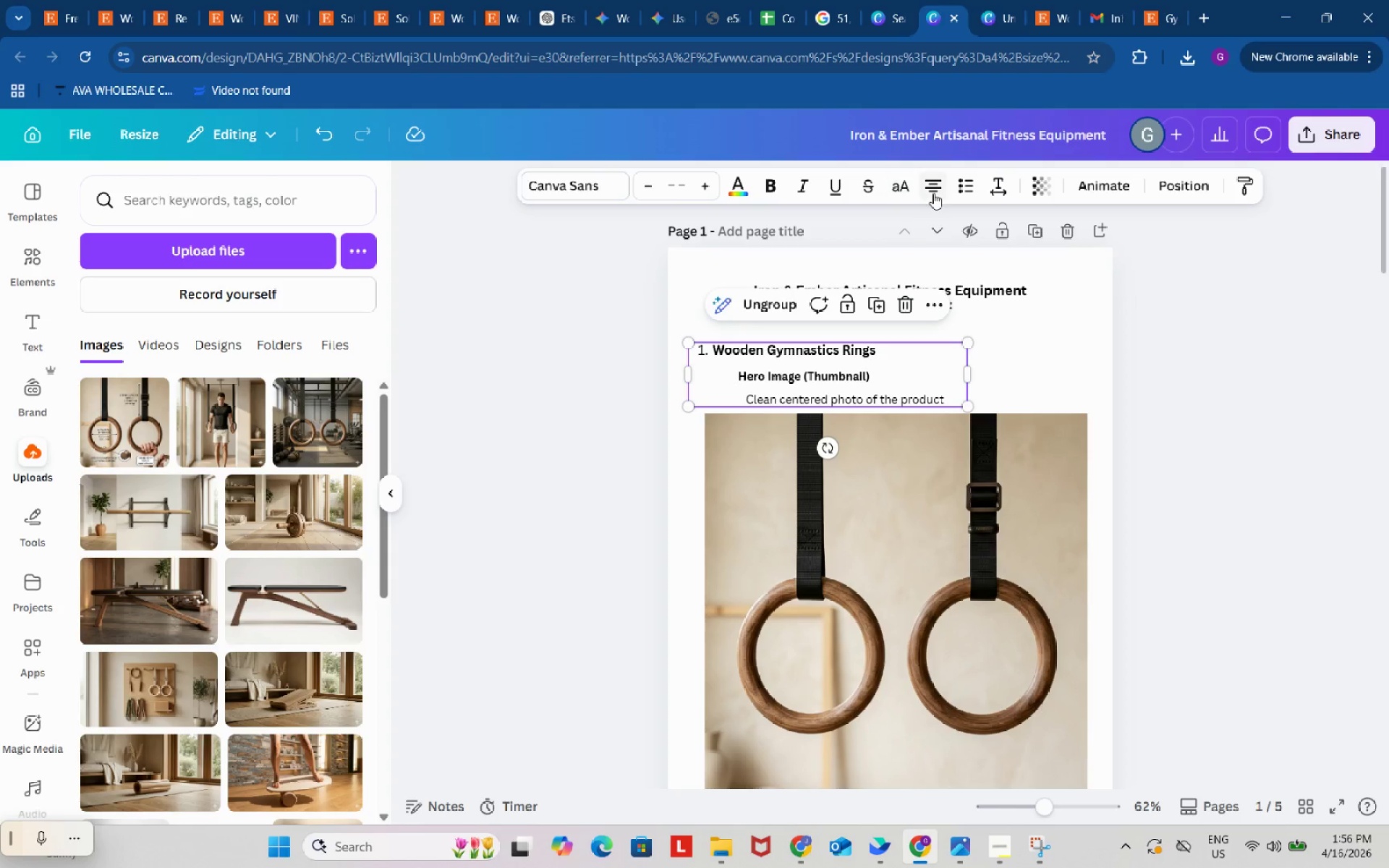 
left_click([933, 193])
 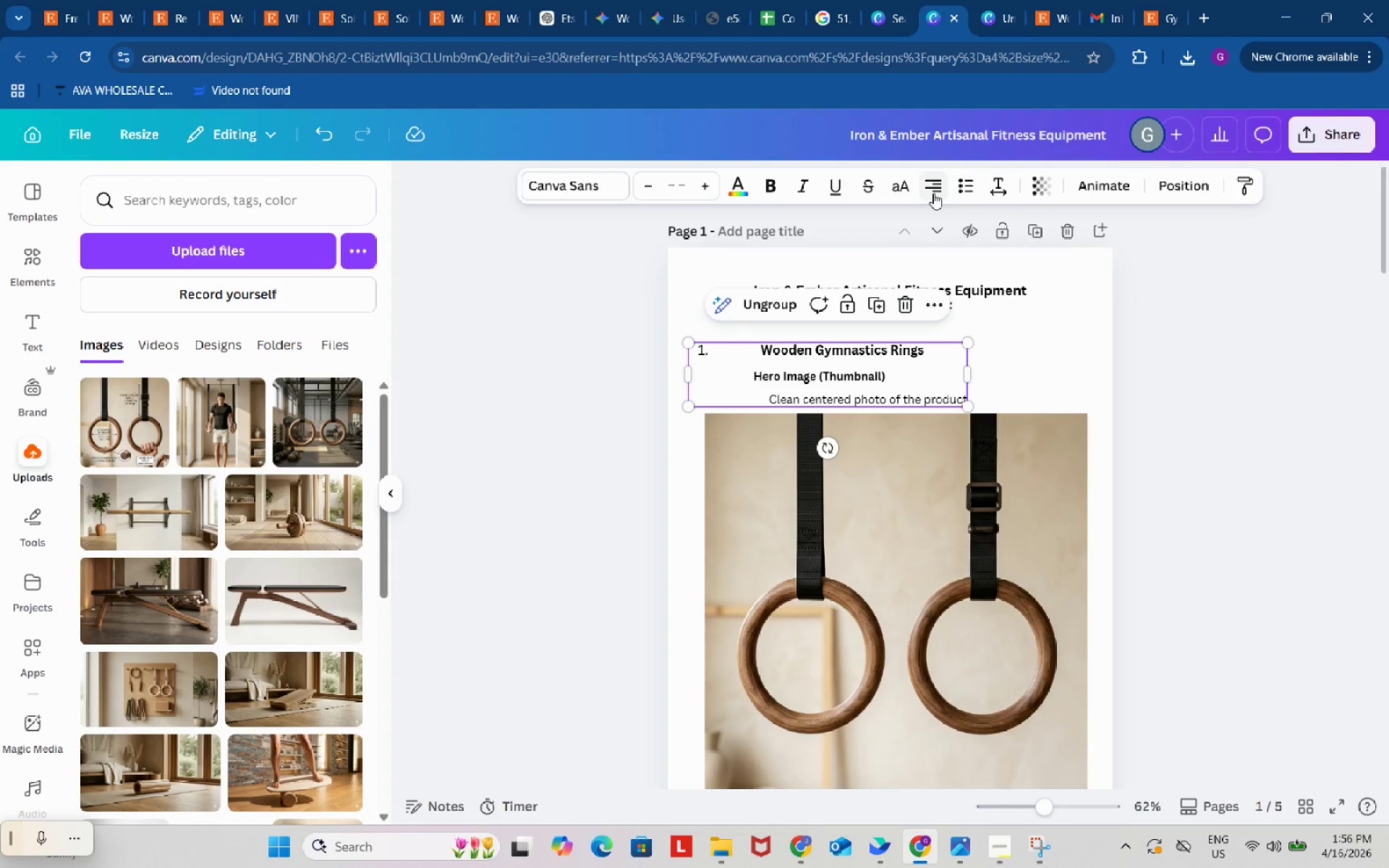 
left_click([933, 193])
 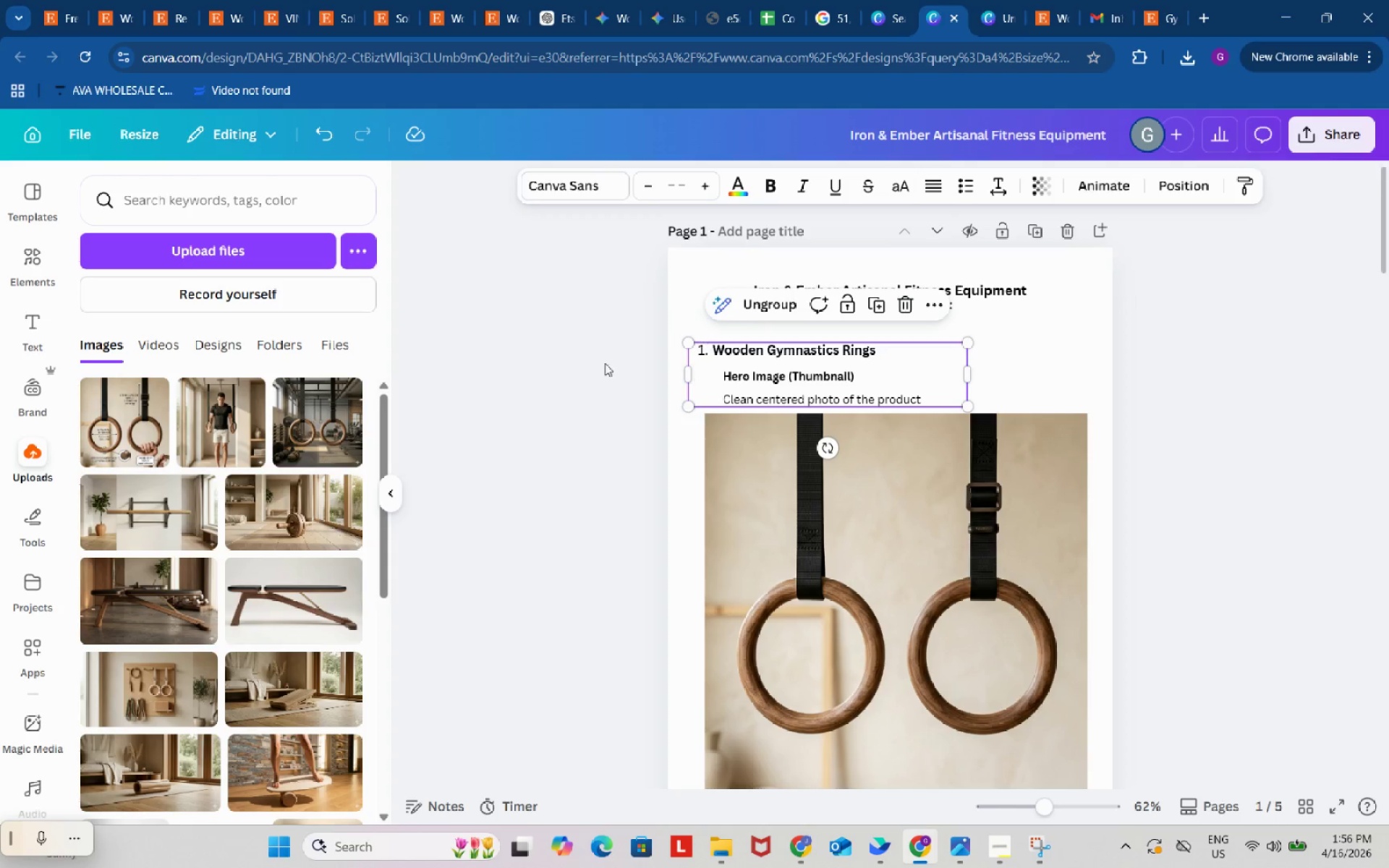 
double_click([582, 360])
 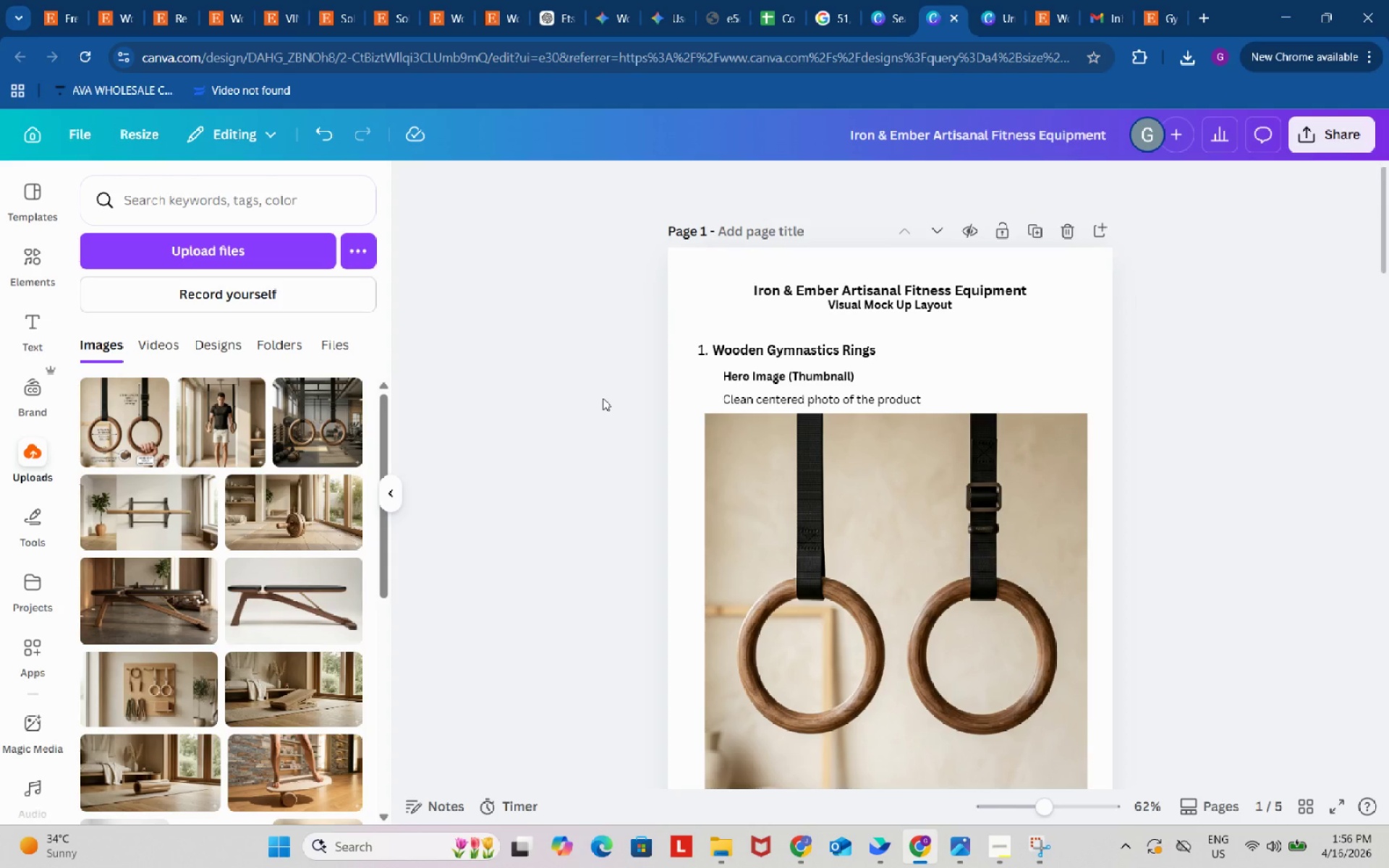 
scroll: coordinate [603, 398], scroll_direction: up, amount: 1.0
 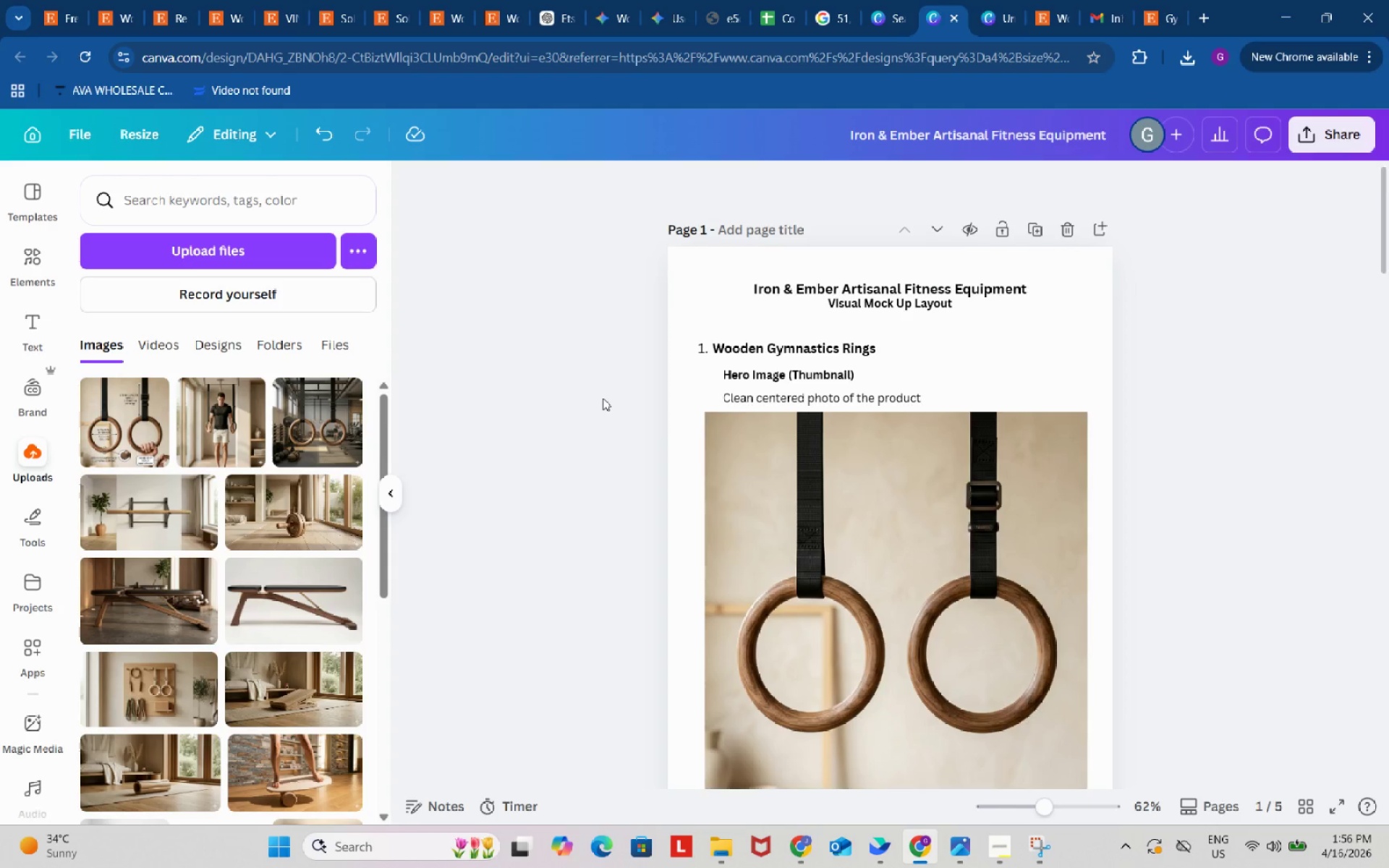 
scroll: coordinate [603, 398], scroll_direction: down, amount: 3.0
 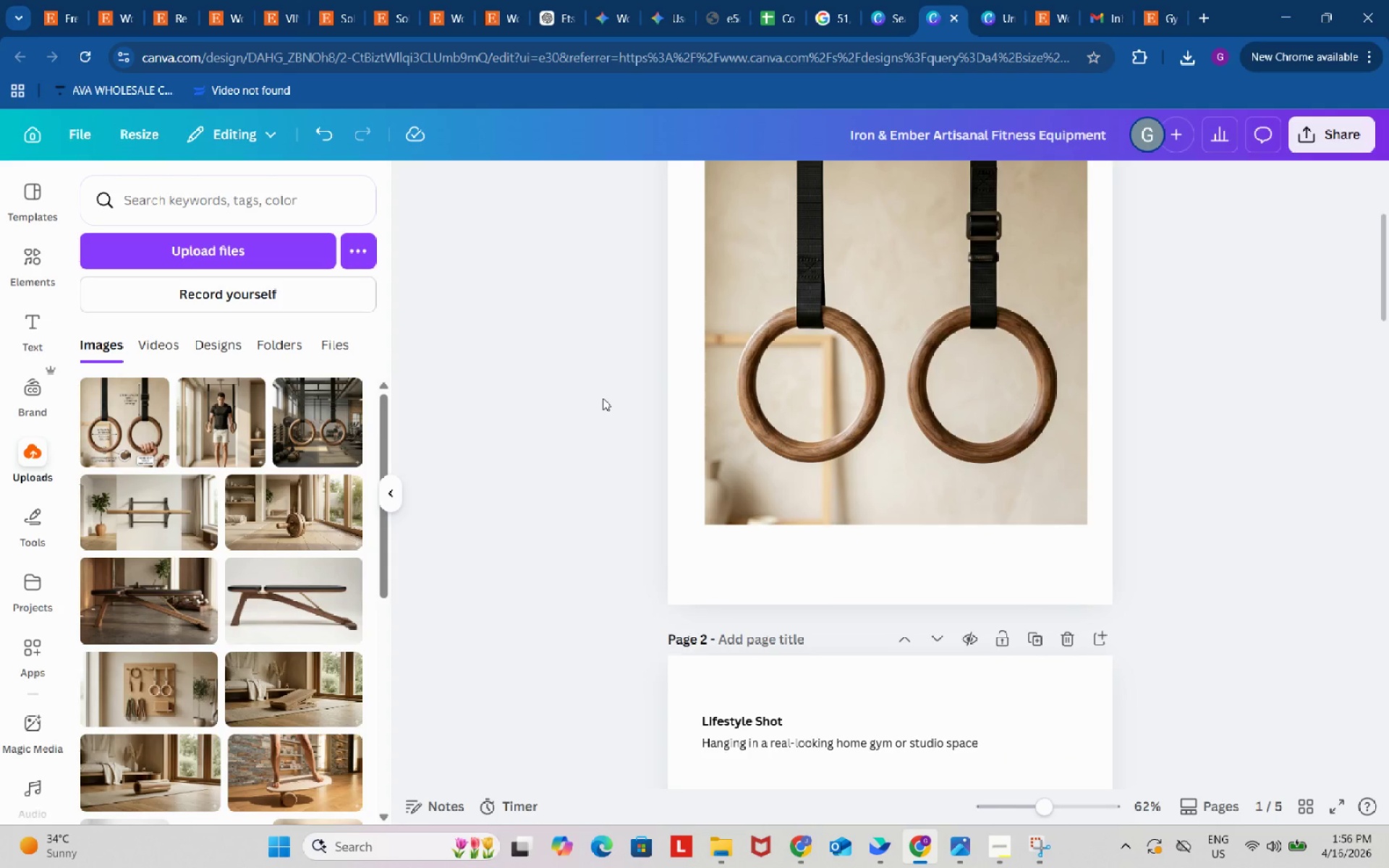 
scroll: coordinate [603, 398], scroll_direction: up, amount: 2.0
 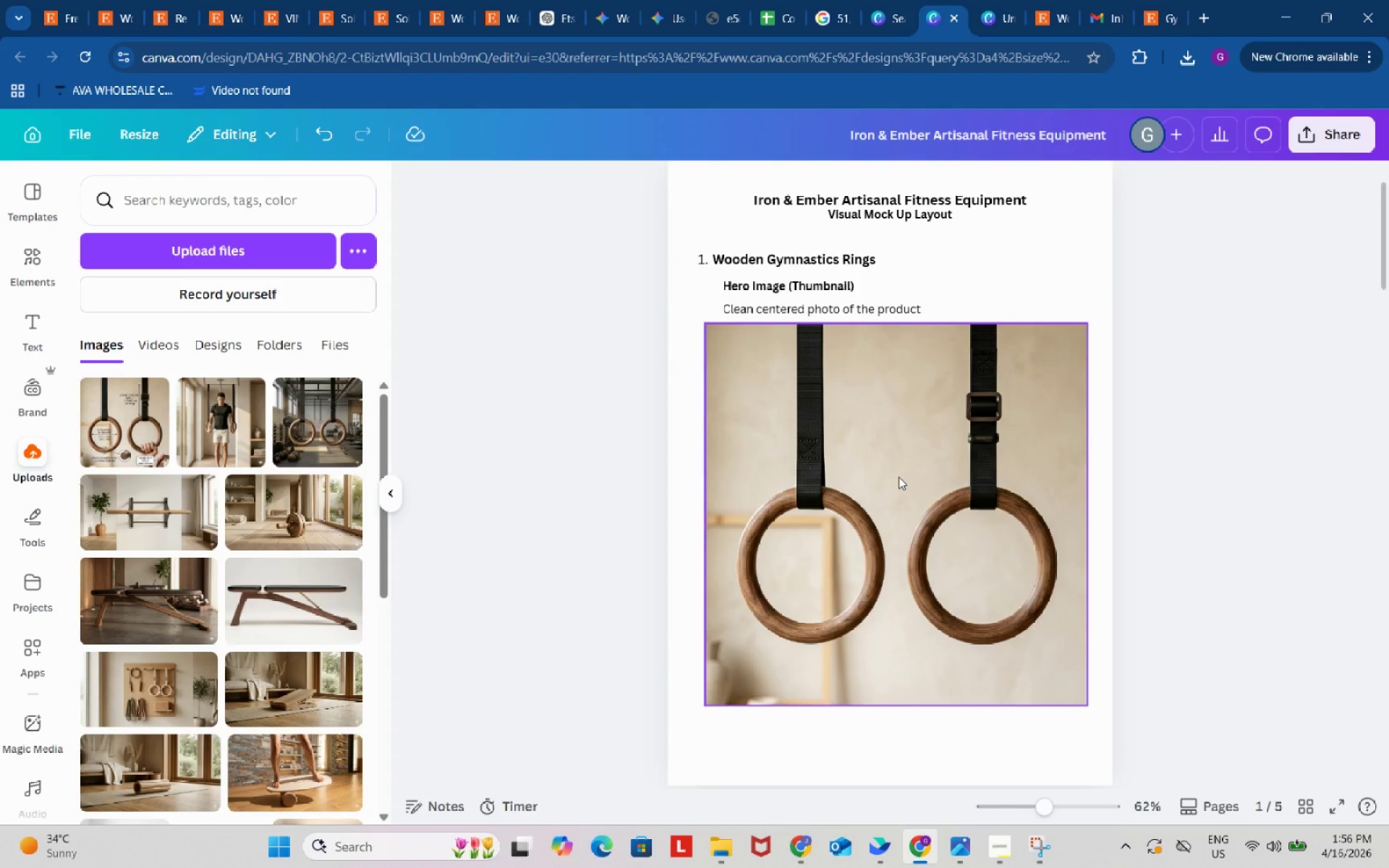 
left_click_drag(start_coordinate=[899, 477], to_coordinate=[899, 505])
 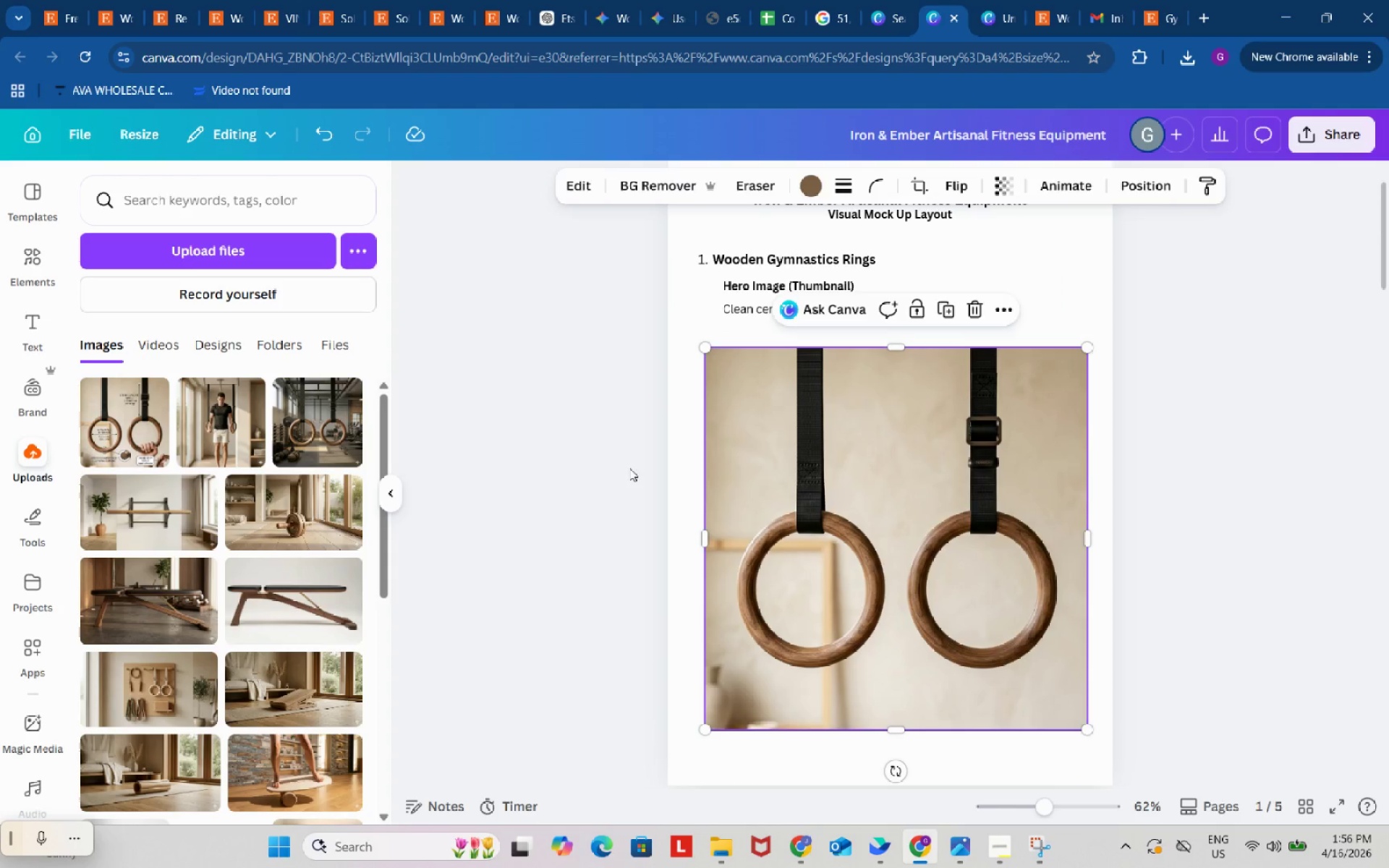 
scroll: coordinate [629, 467], scroll_direction: up, amount: 2.0
 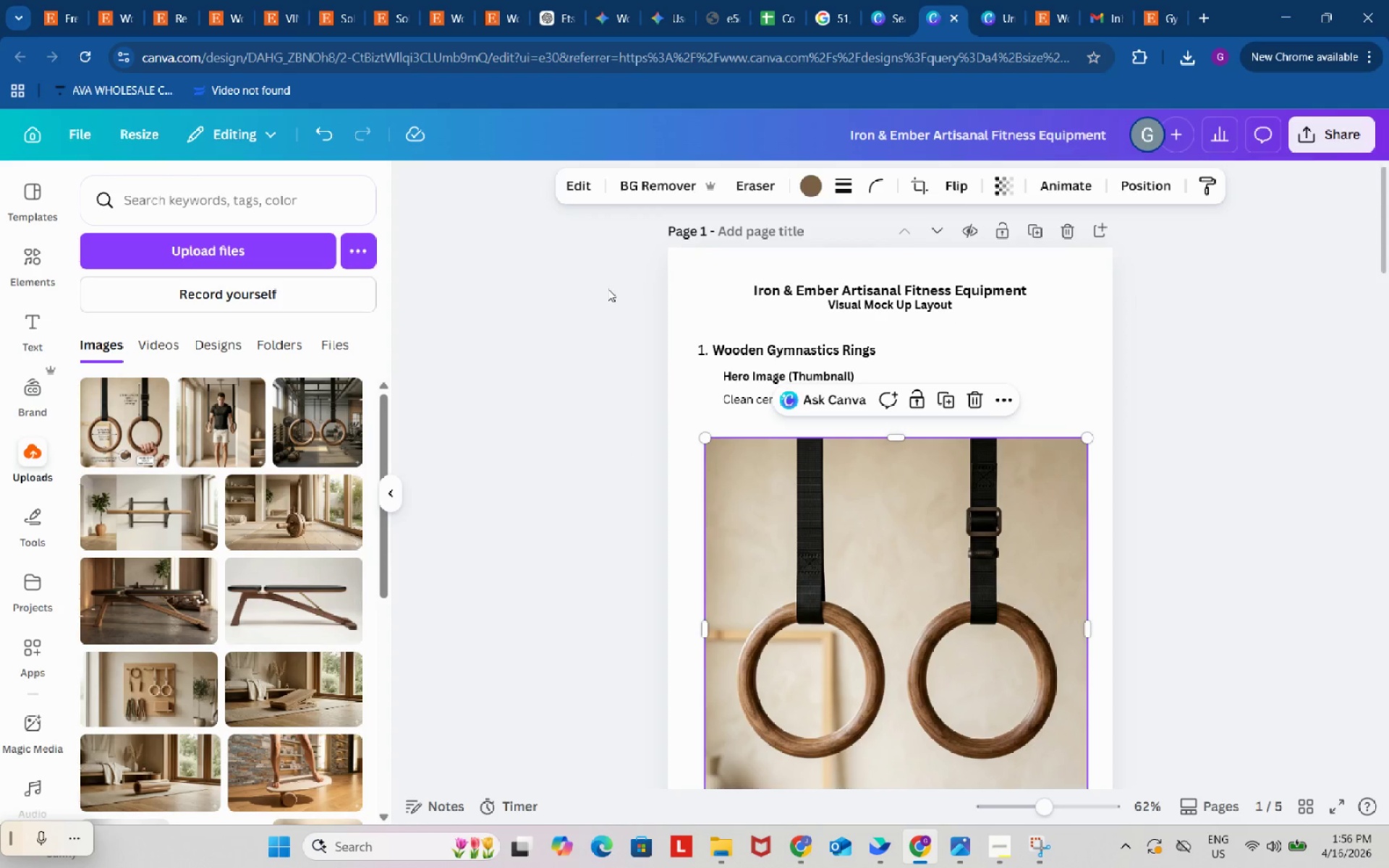 
left_click_drag(start_coordinate=[621, 277], to_coordinate=[1052, 333])
 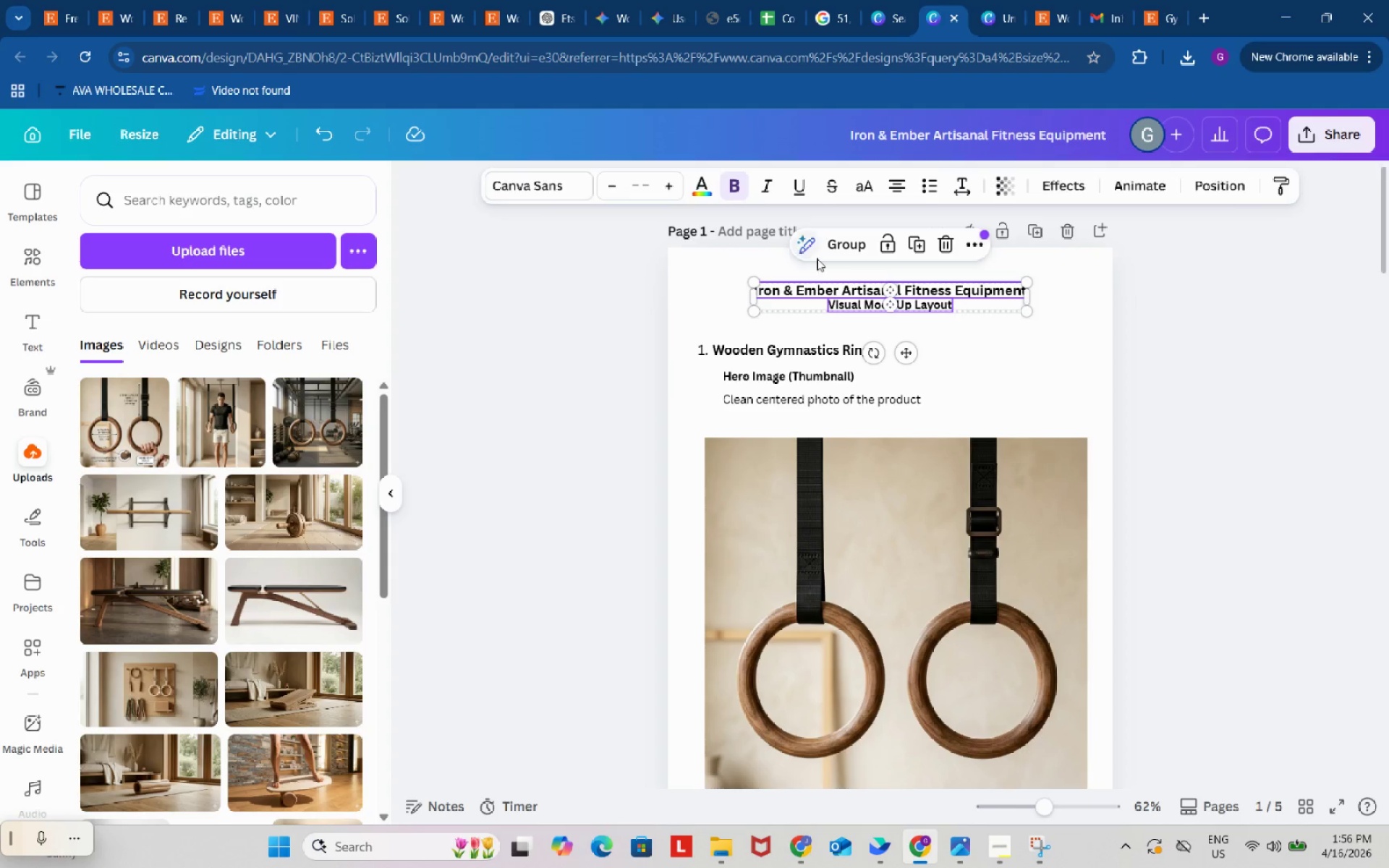 
left_click([840, 248])
 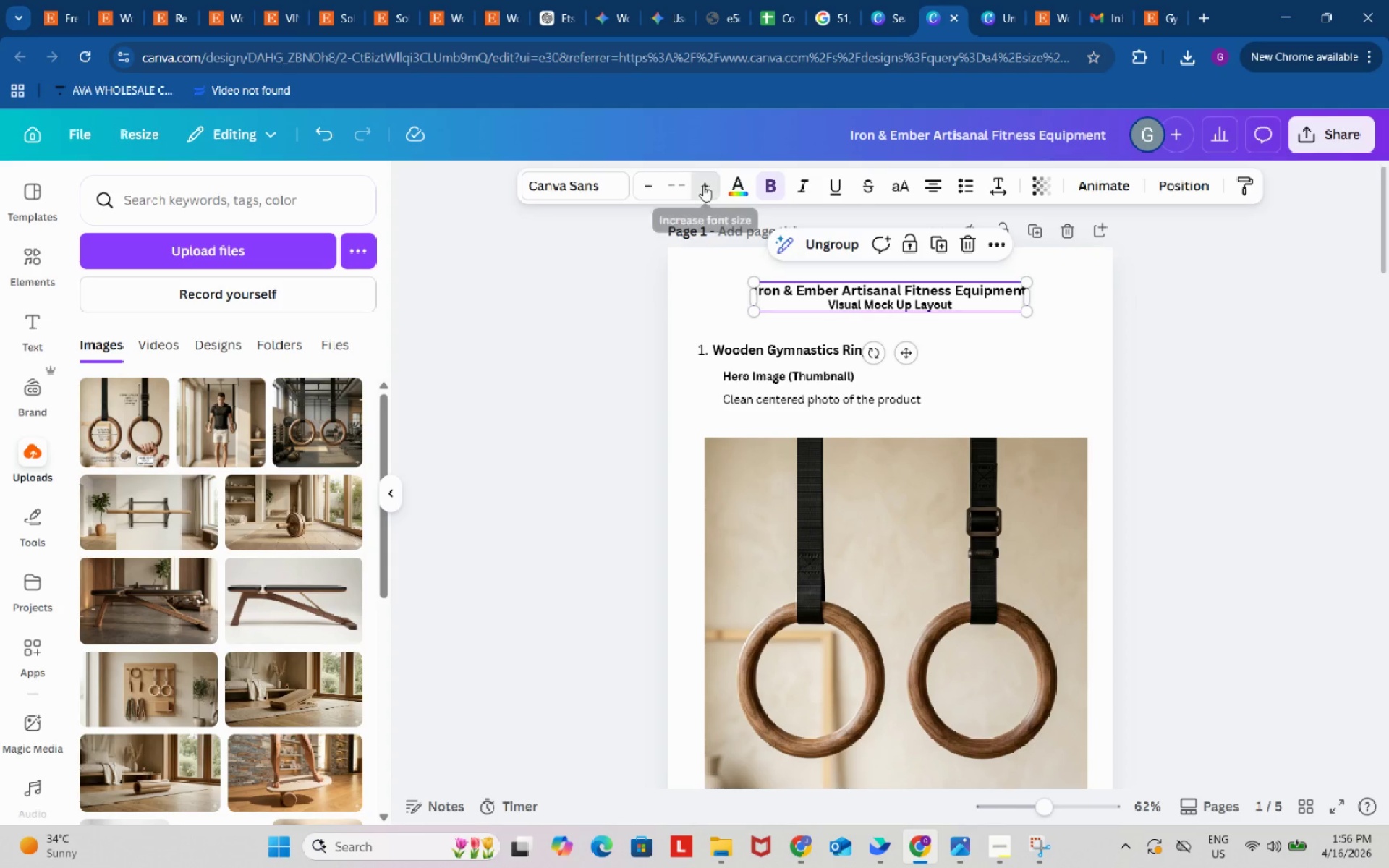 
double_click([703, 185])
 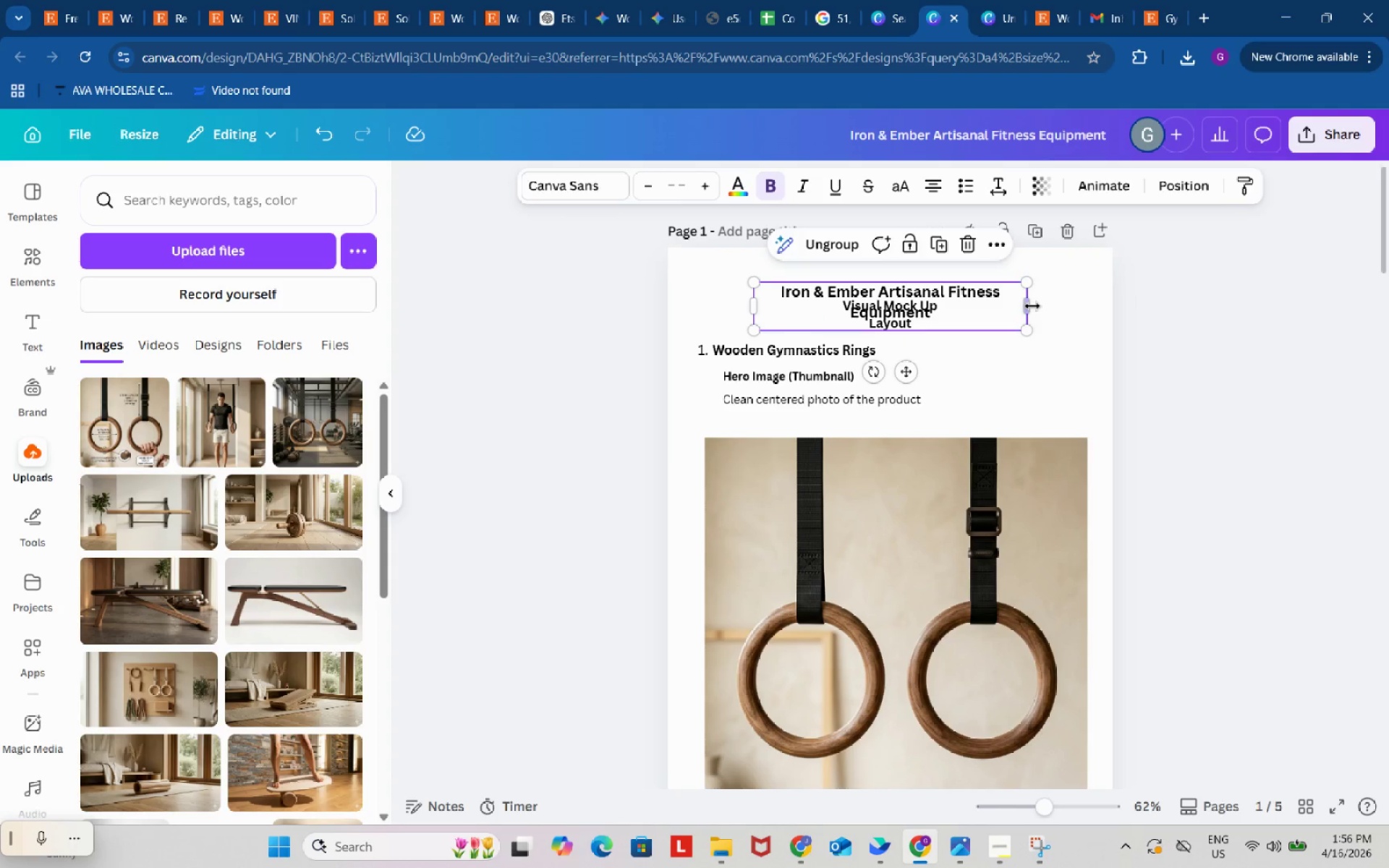 
left_click_drag(start_coordinate=[1029, 304], to_coordinate=[1113, 304])
 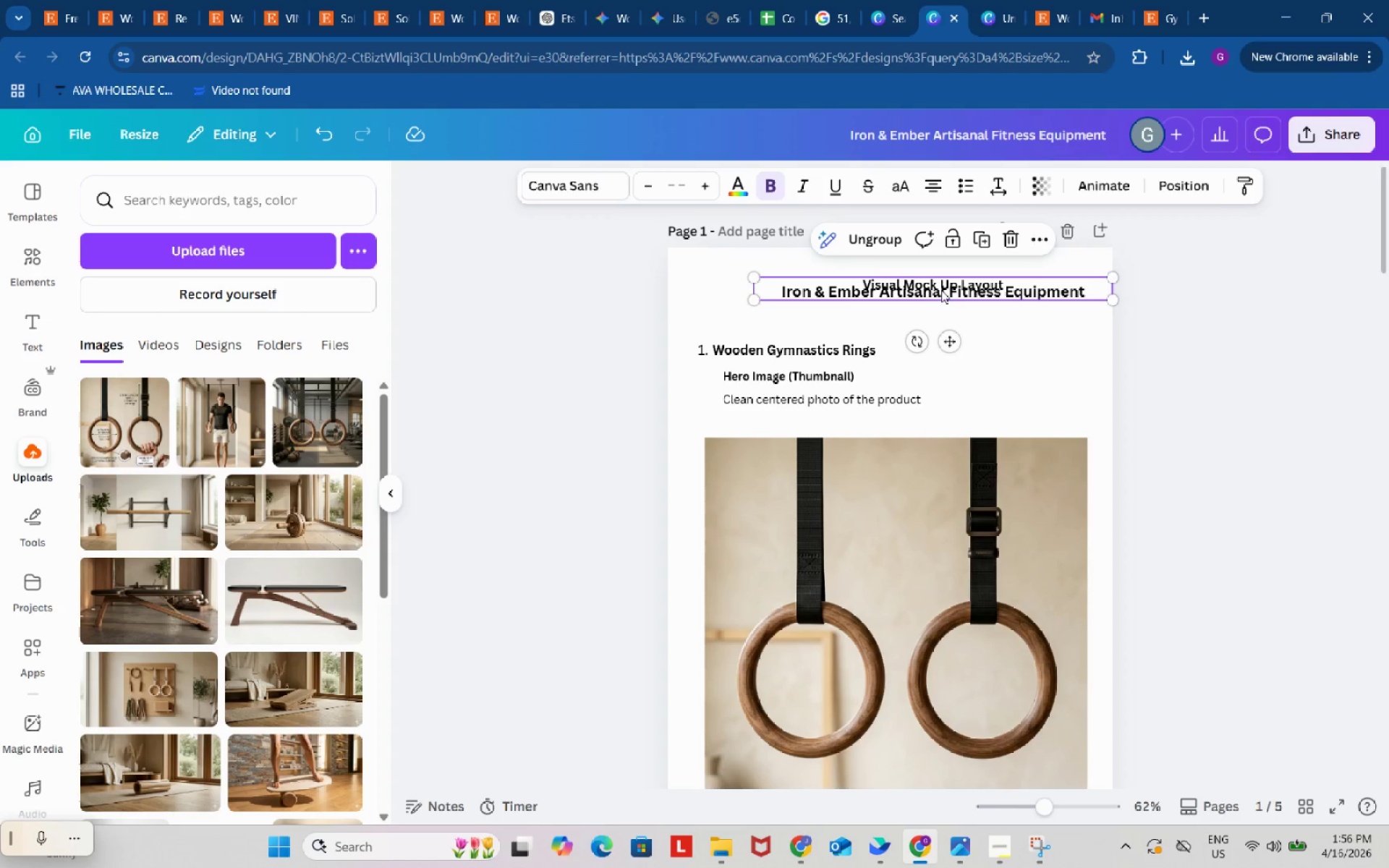 
left_click([877, 234])
 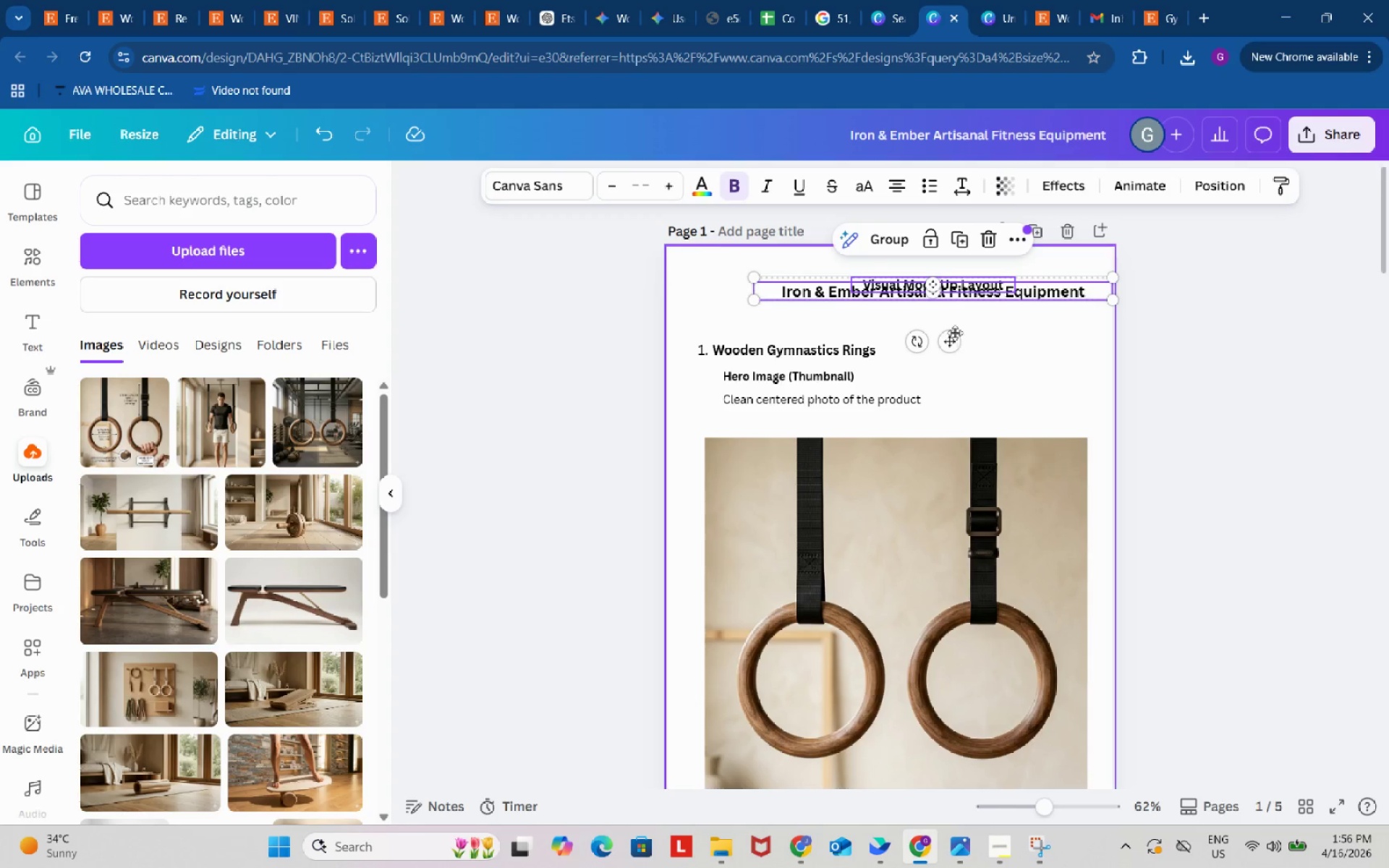 
left_click_drag(start_coordinate=[951, 338], to_coordinate=[940, 331])
 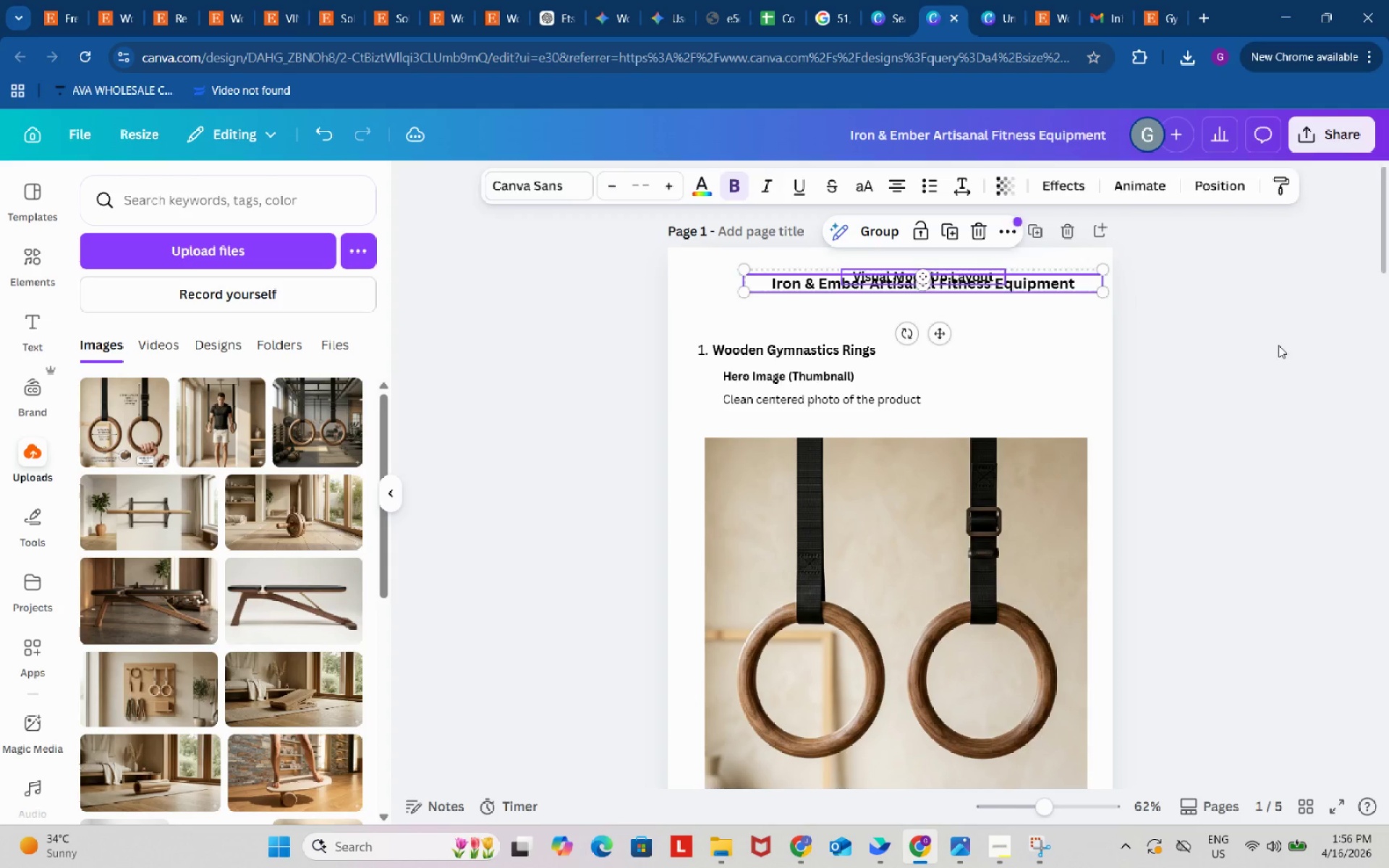 
left_click([1278, 345])
 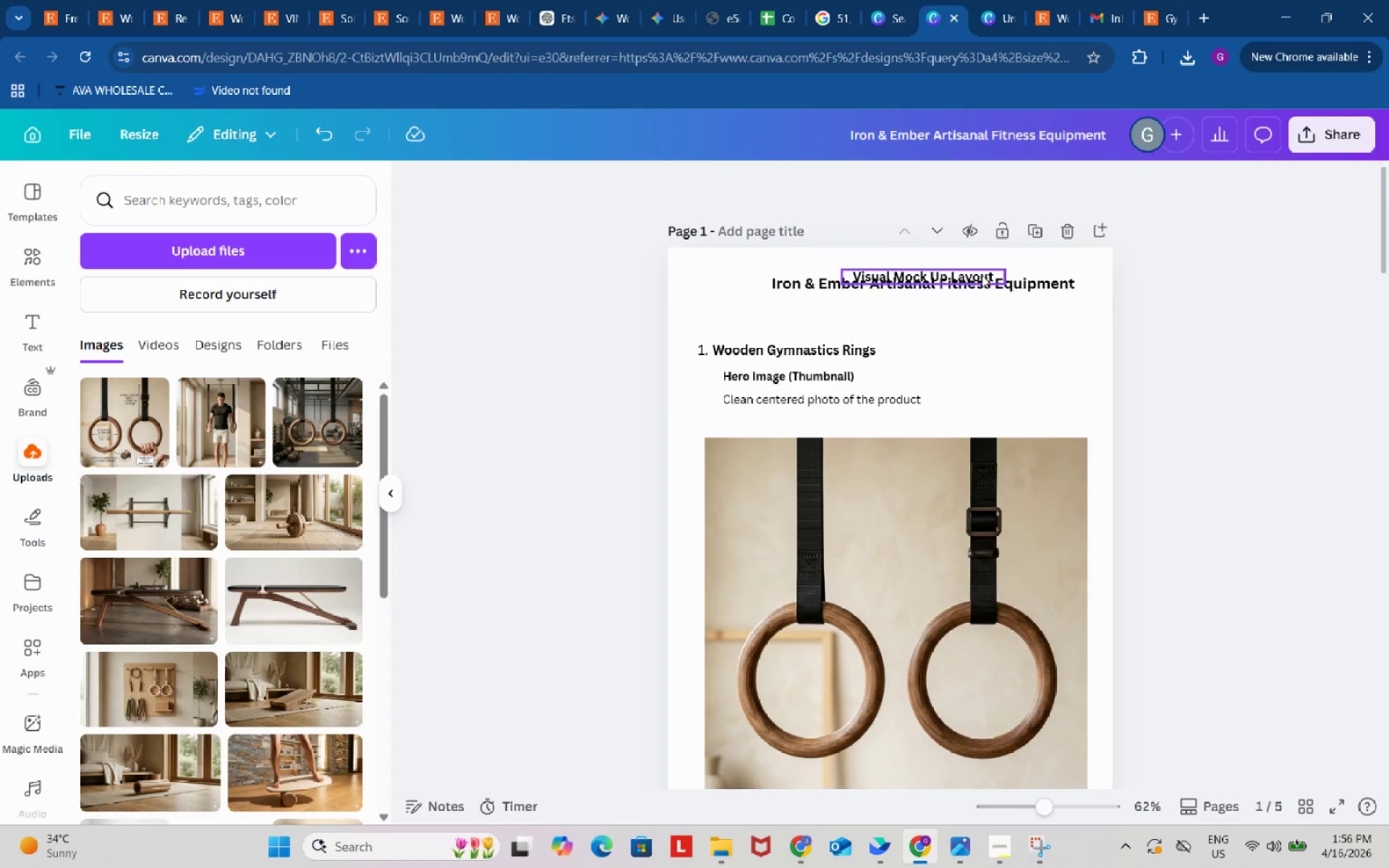 
left_click([981, 275])
 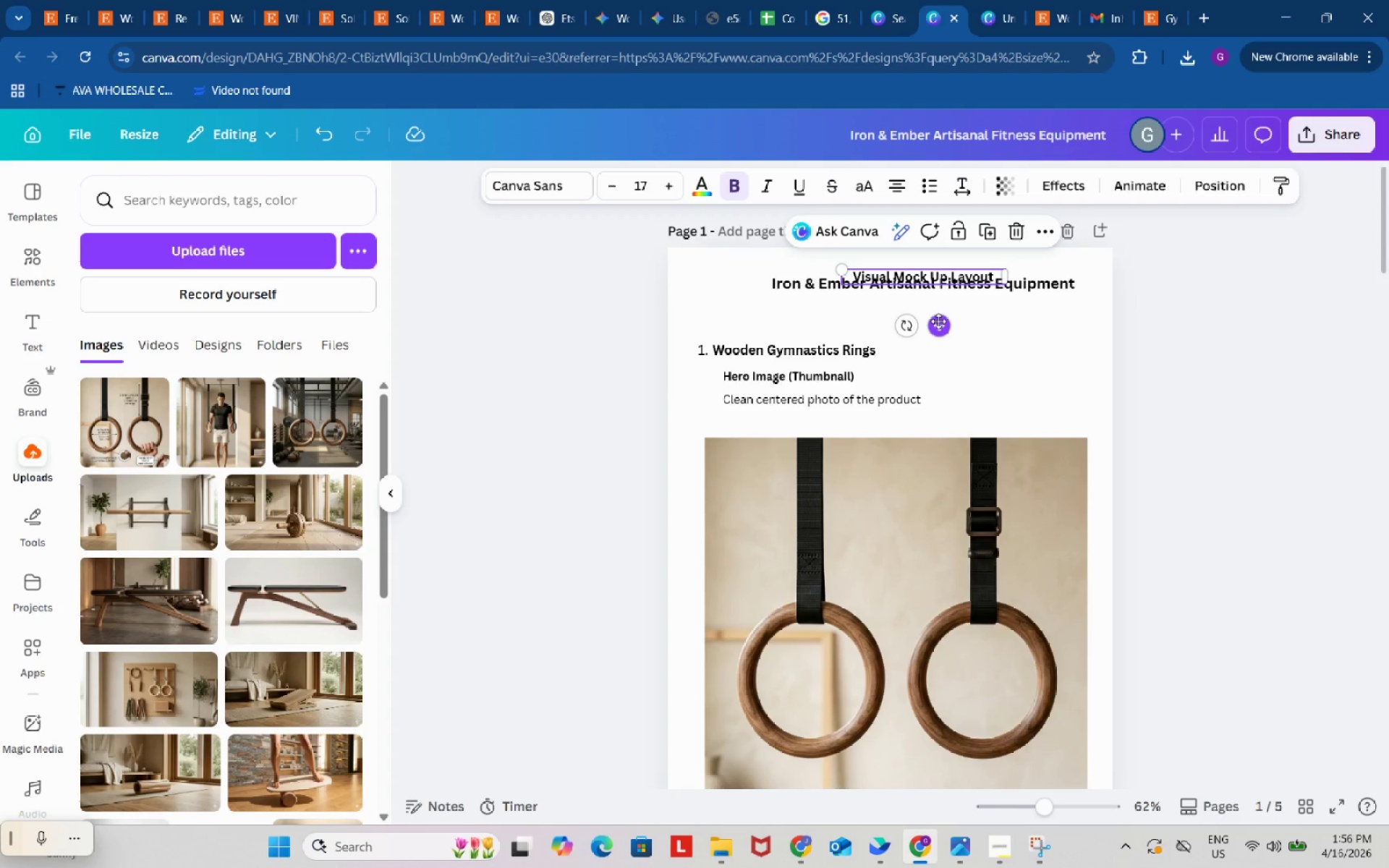 
left_click_drag(start_coordinate=[938, 321], to_coordinate=[932, 349])
 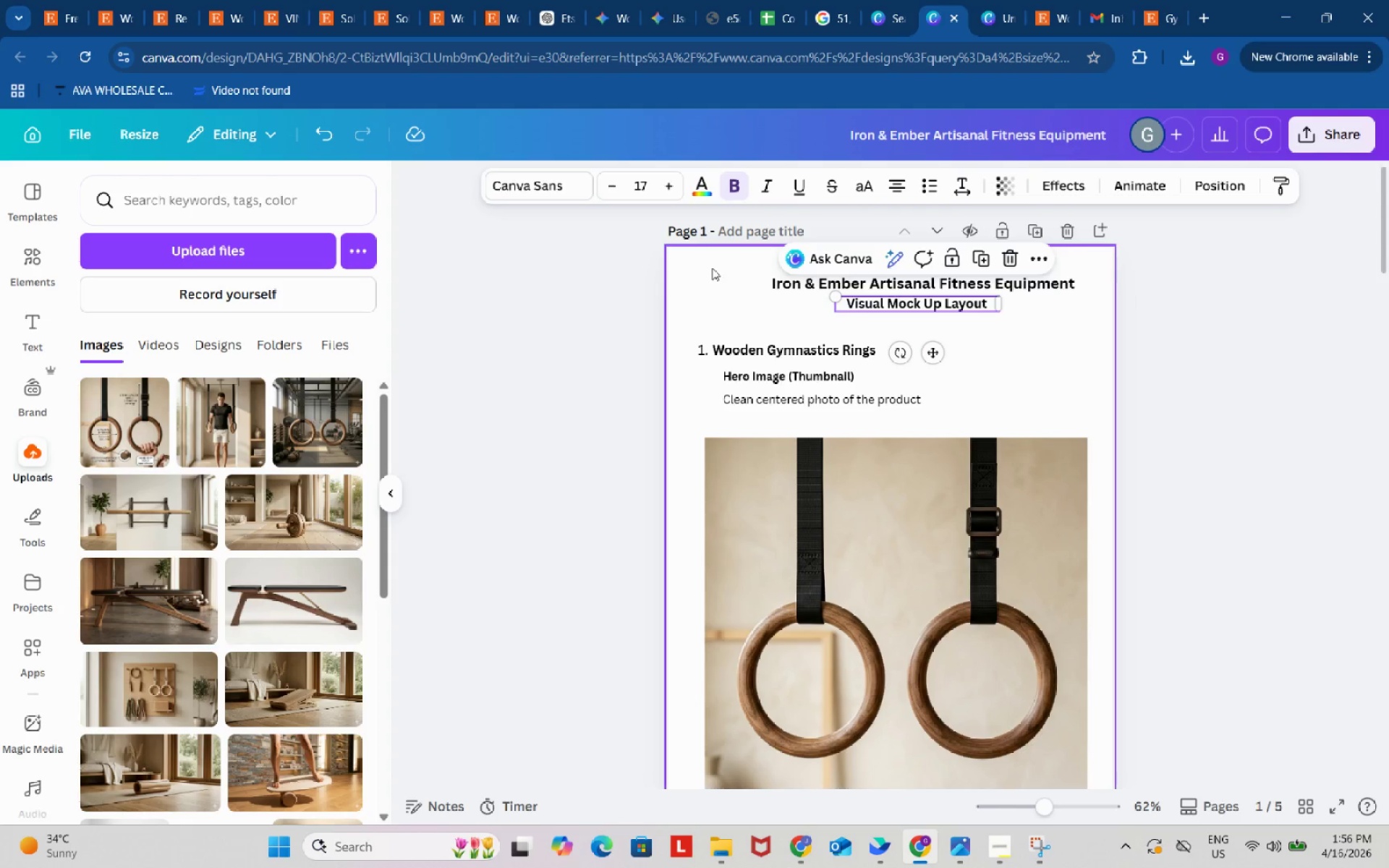 
left_click_drag(start_coordinate=[715, 263], to_coordinate=[1107, 317])
 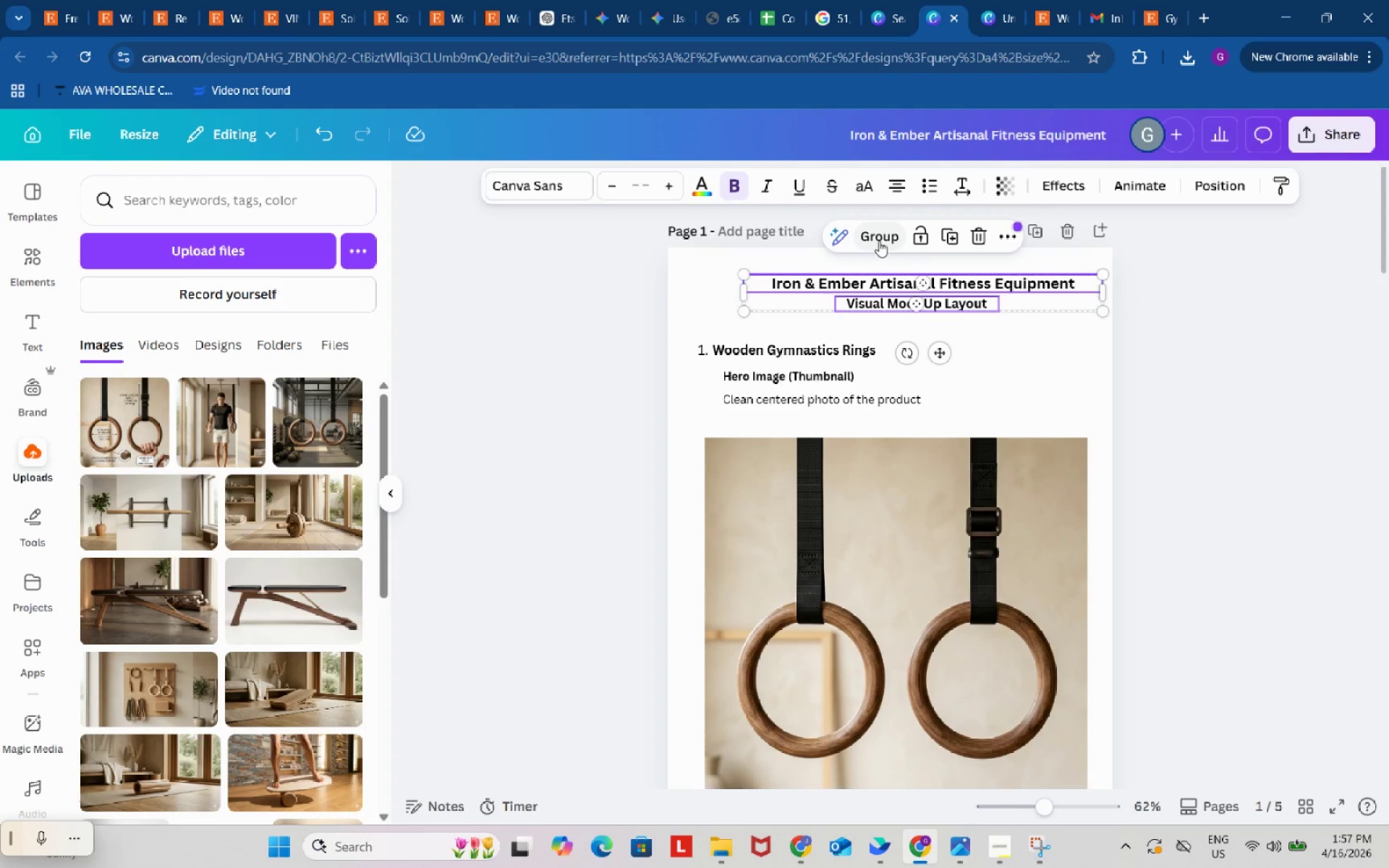 
left_click([879, 241])
 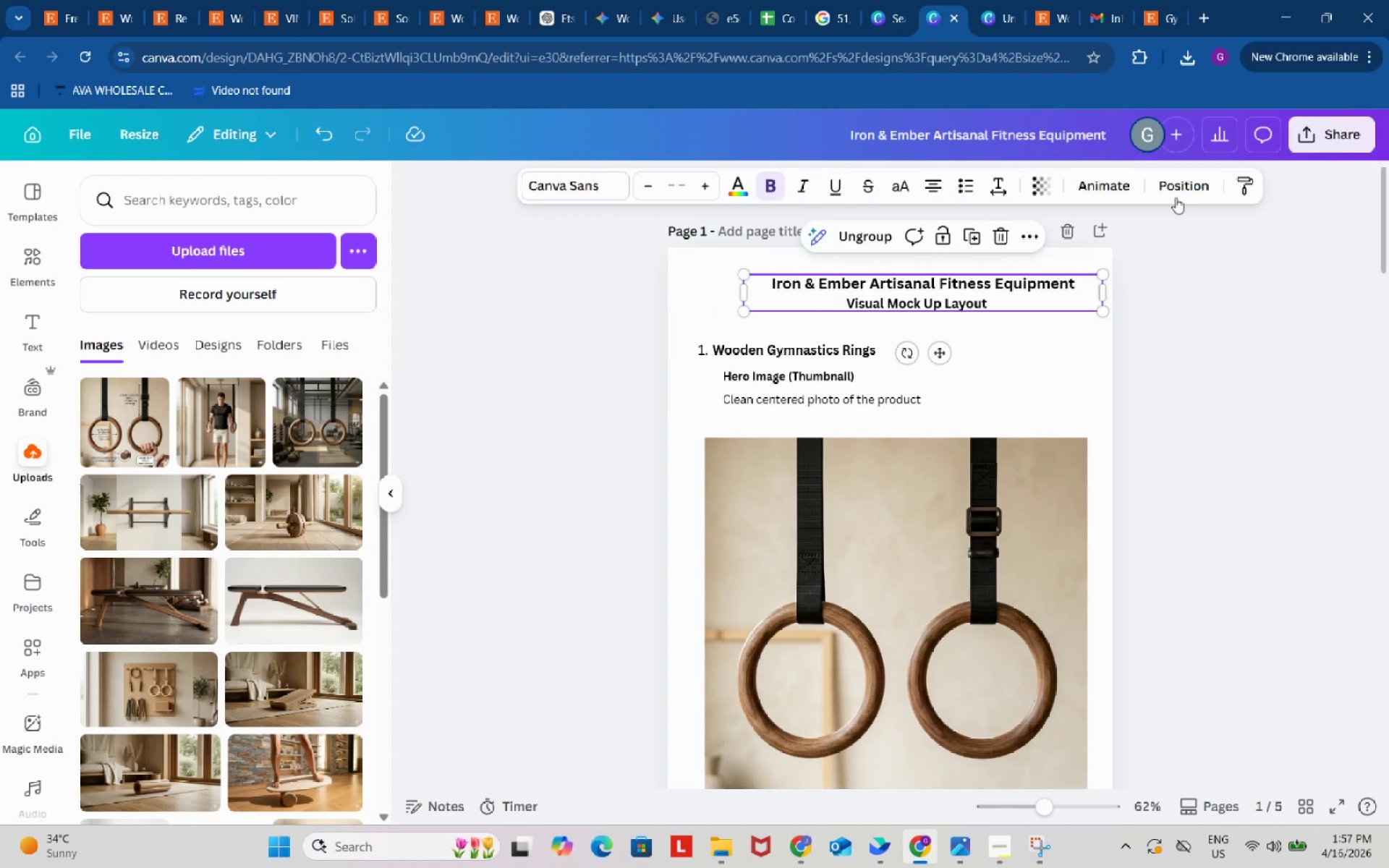 
left_click([1181, 192])
 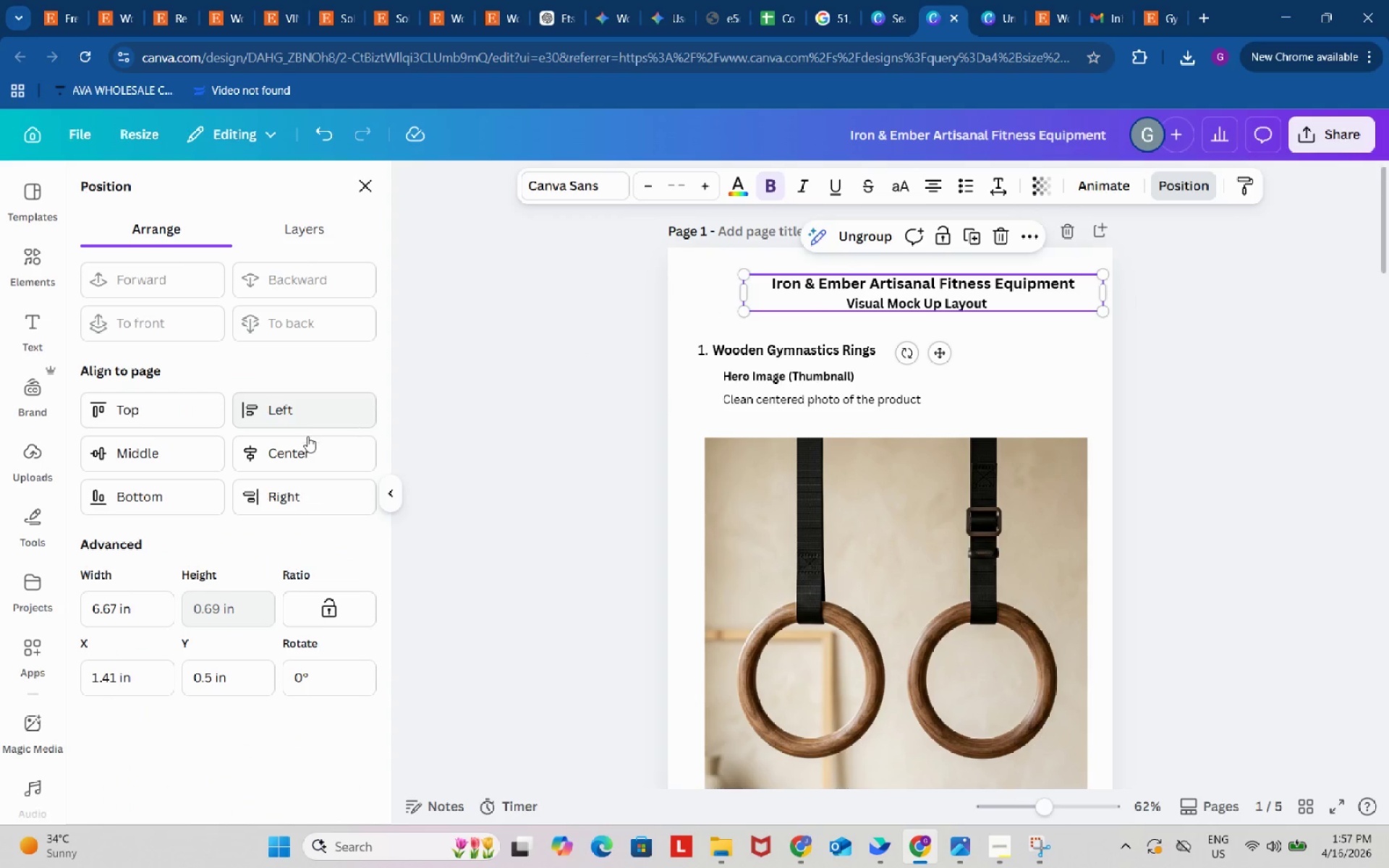 
left_click([304, 453])
 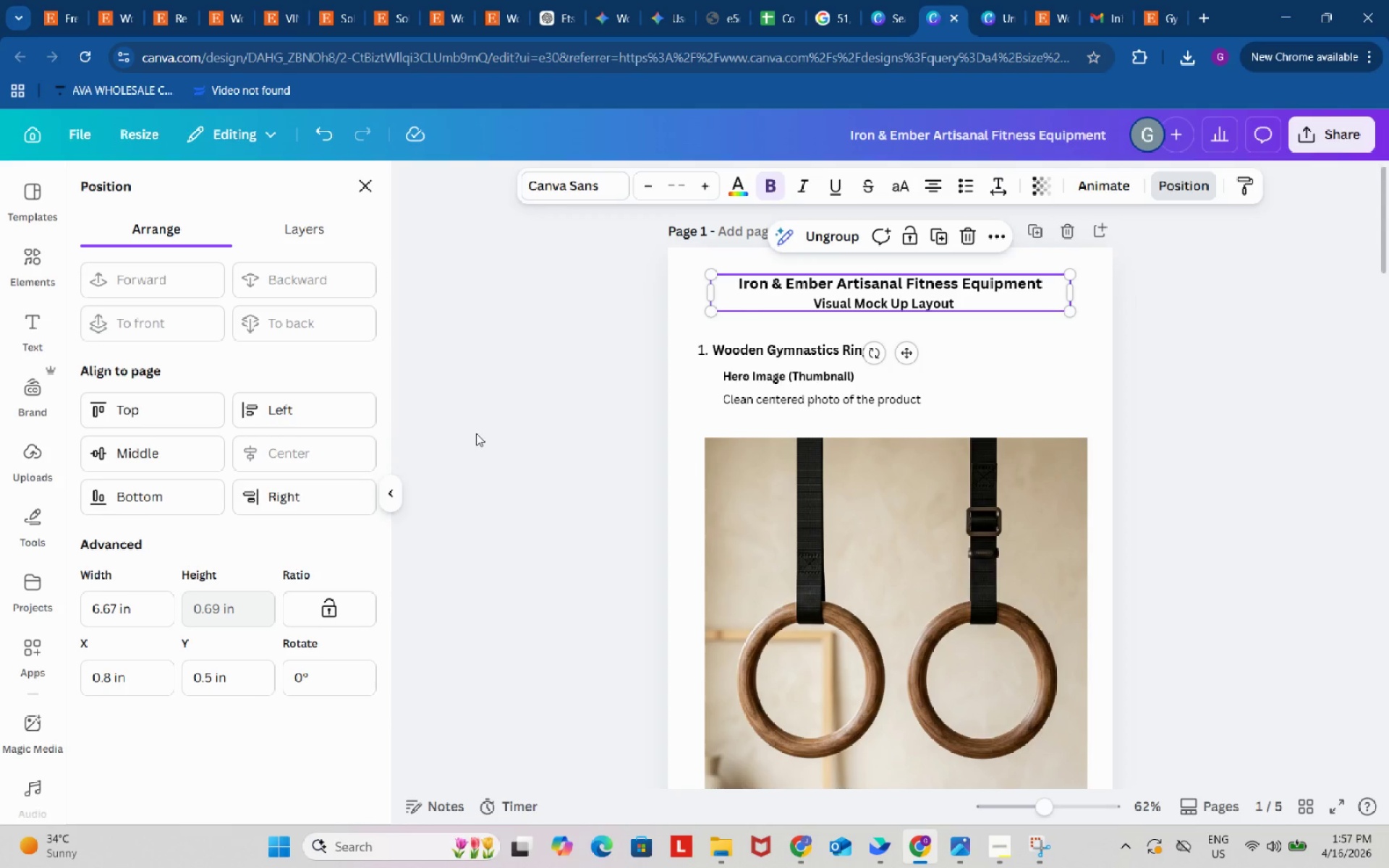 
left_click([477, 433])
 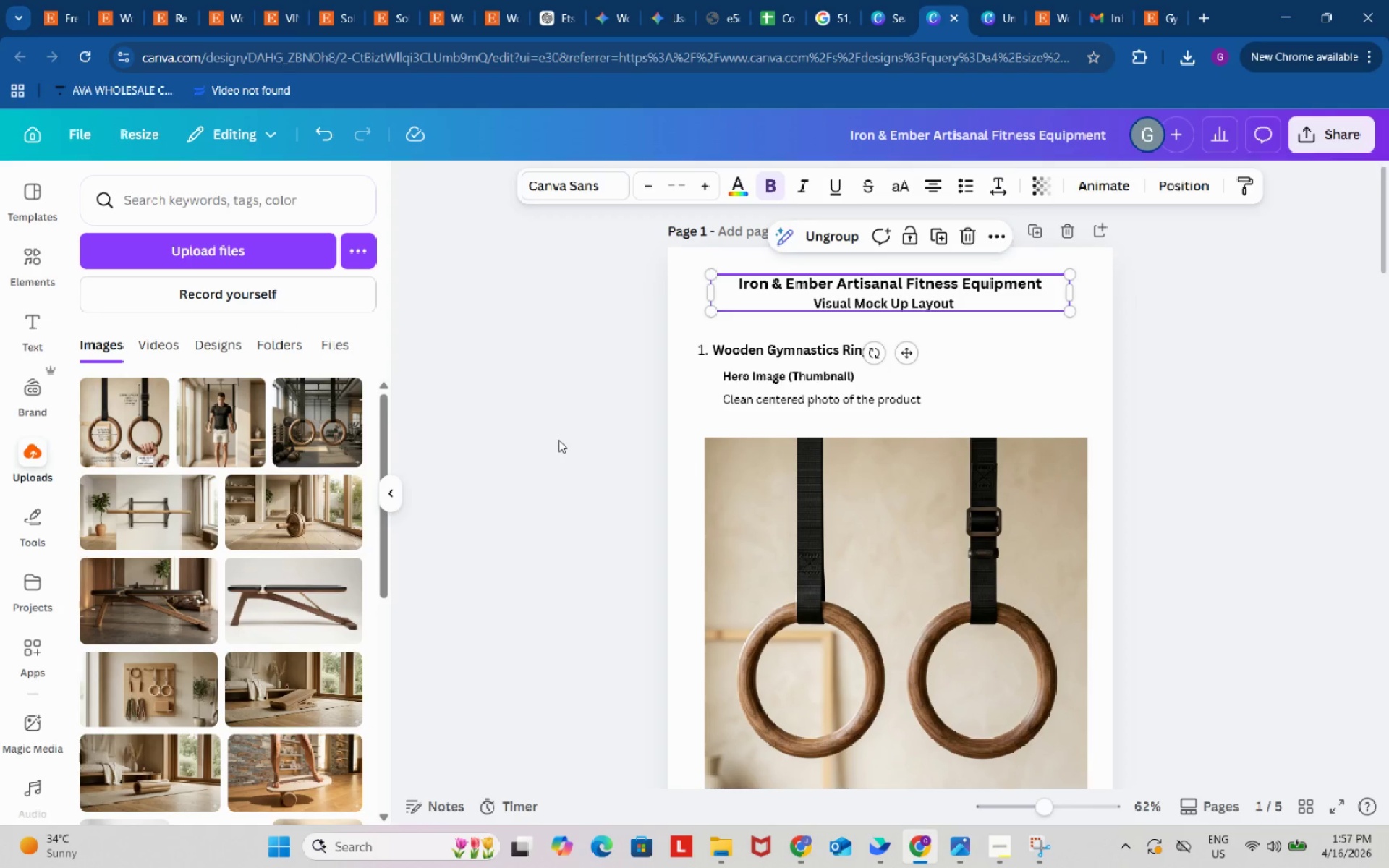 
left_click([558, 440])
 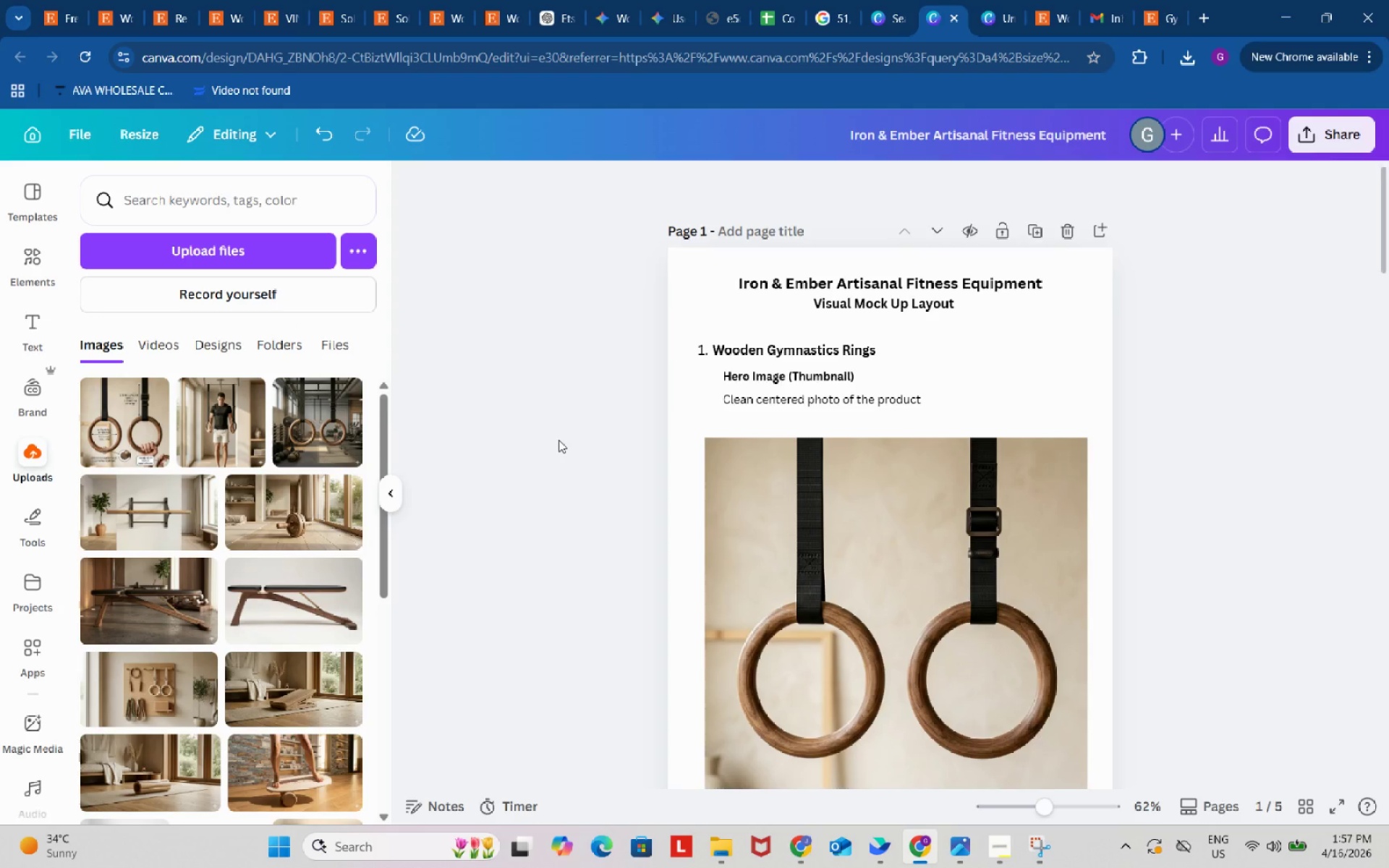 
scroll: coordinate [559, 441], scroll_direction: down, amount: 31.0
 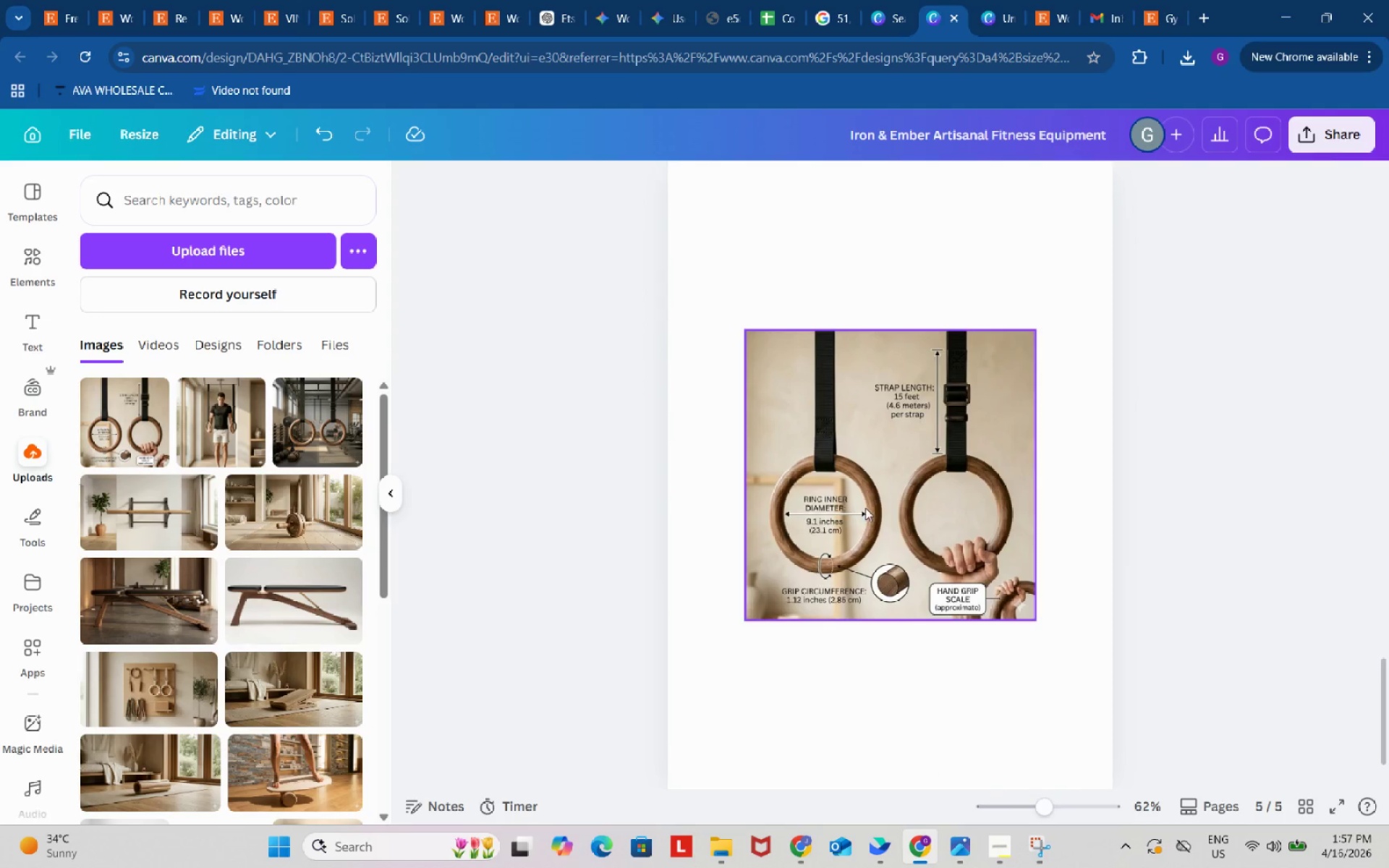 
left_click([909, 532])
 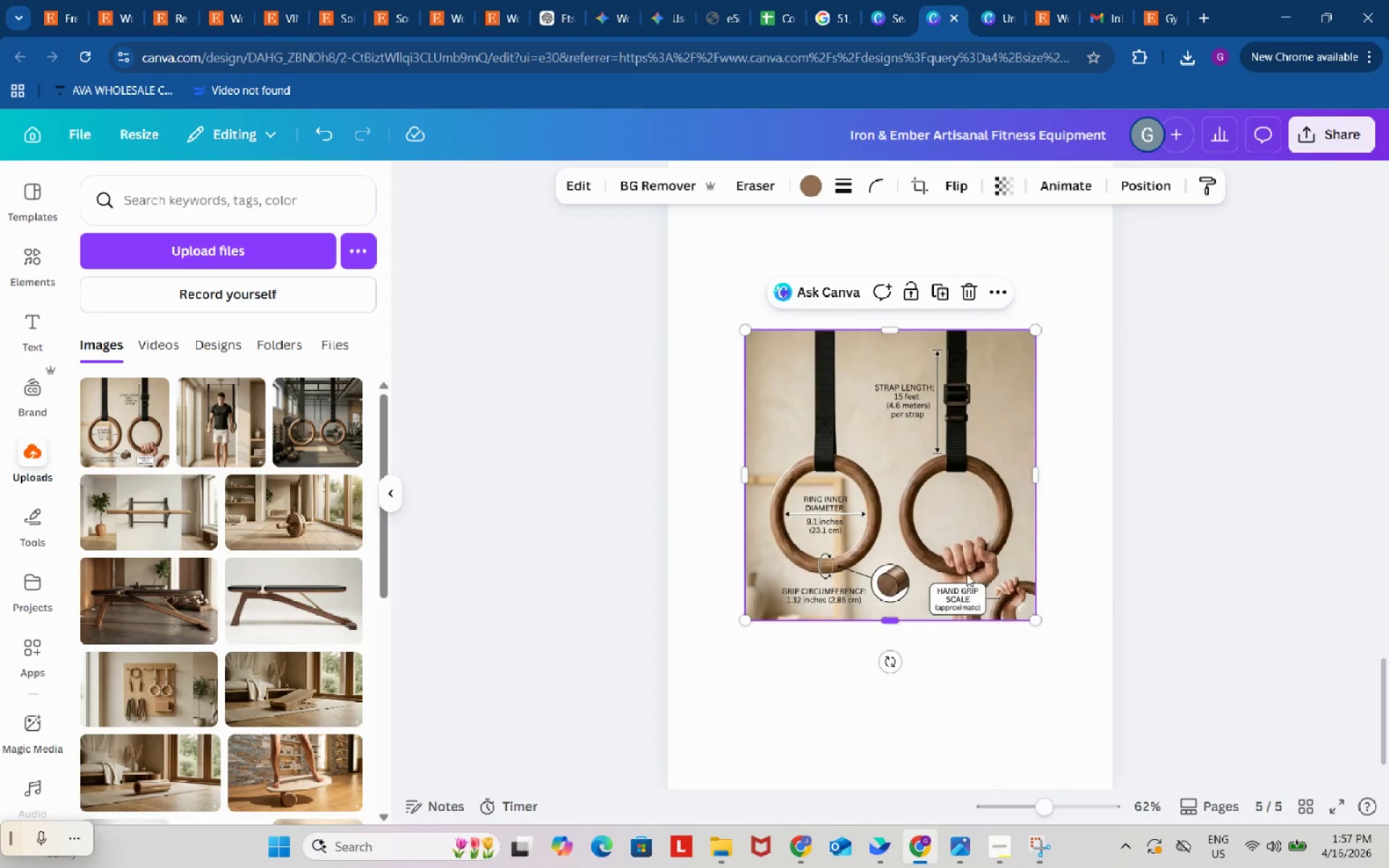 
left_click_drag(start_coordinate=[951, 554], to_coordinate=[912, 489])
 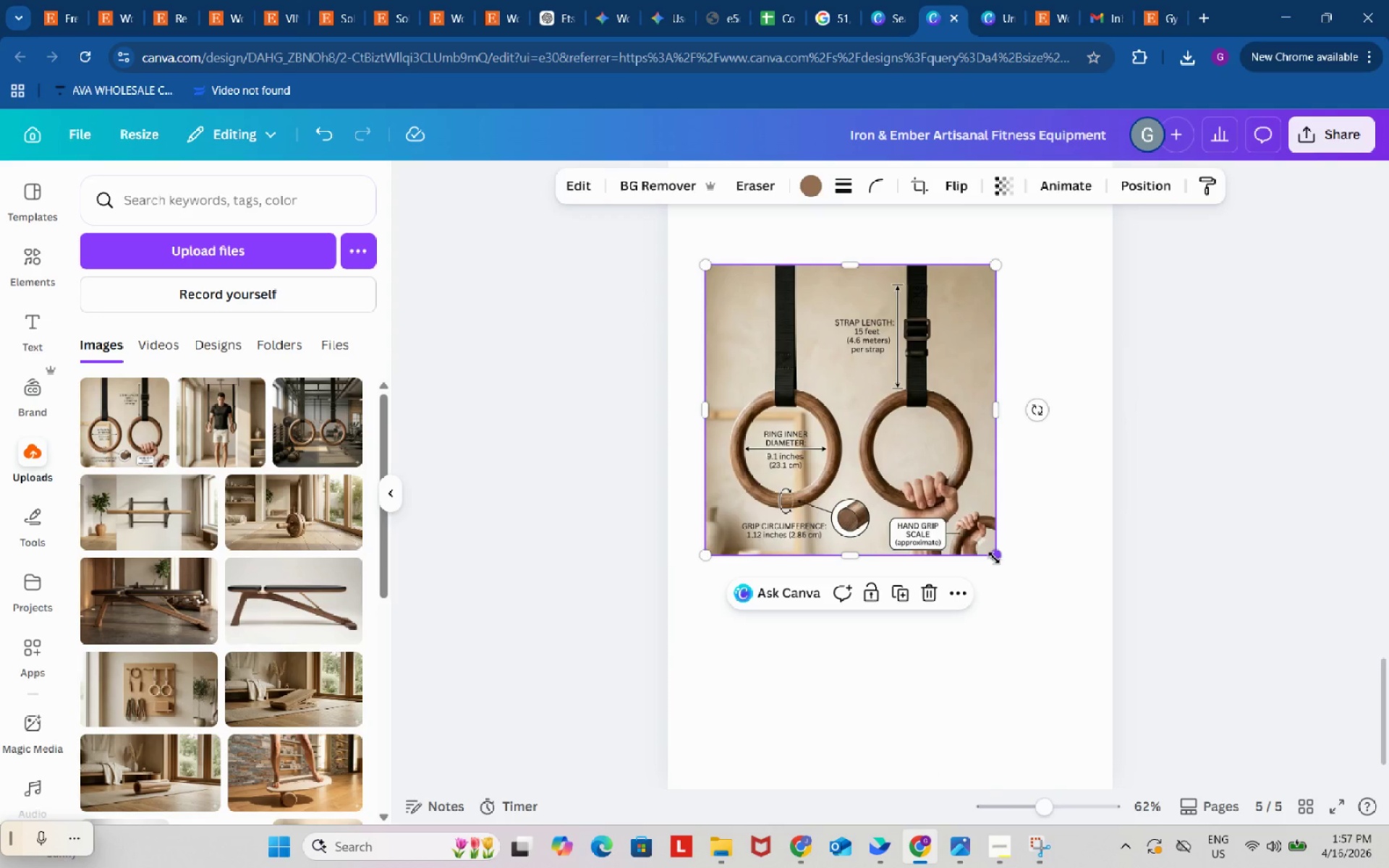 
left_click_drag(start_coordinate=[994, 558], to_coordinate=[1061, 629])
 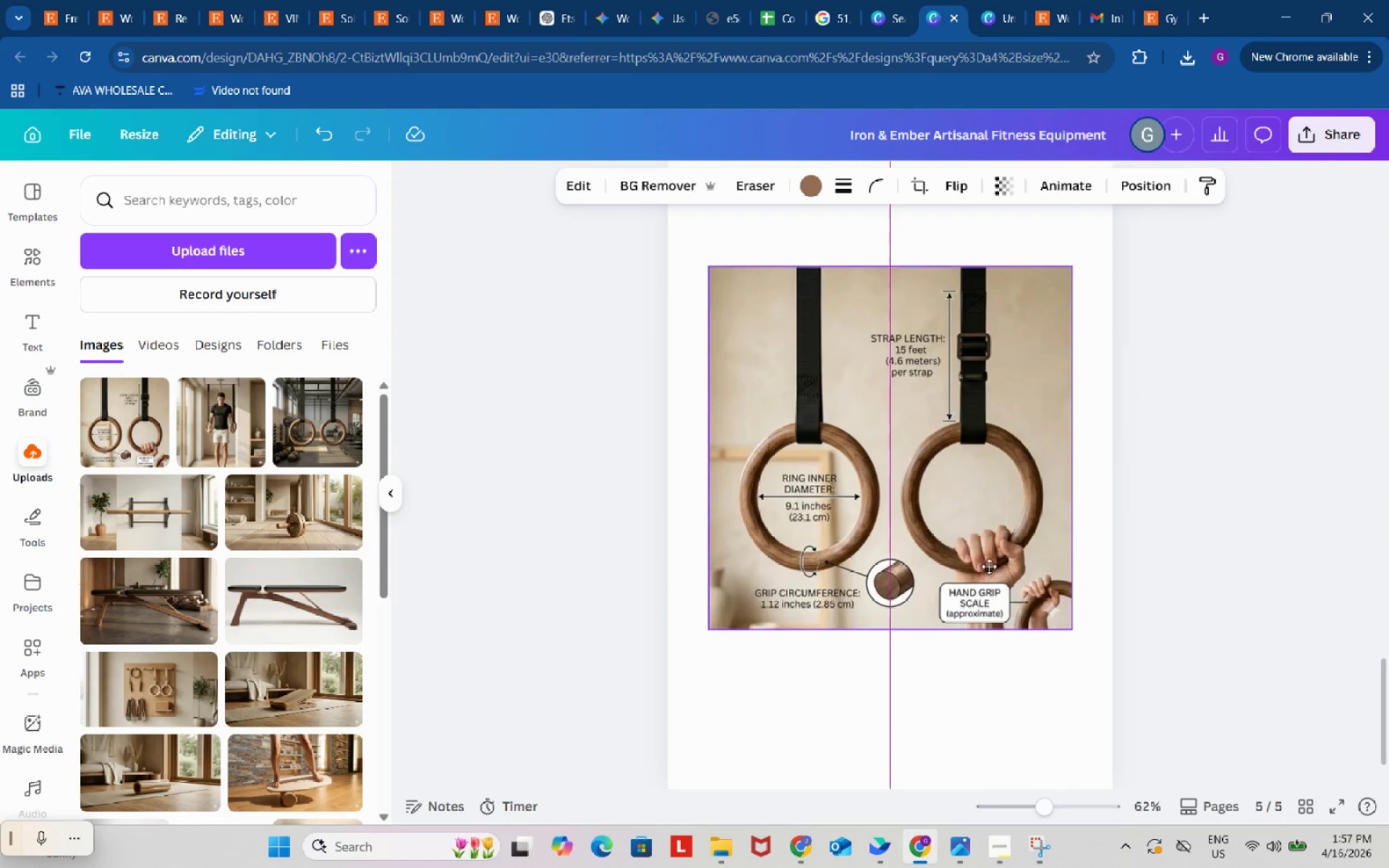 
left_click_drag(start_coordinate=[982, 562], to_coordinate=[990, 575])
 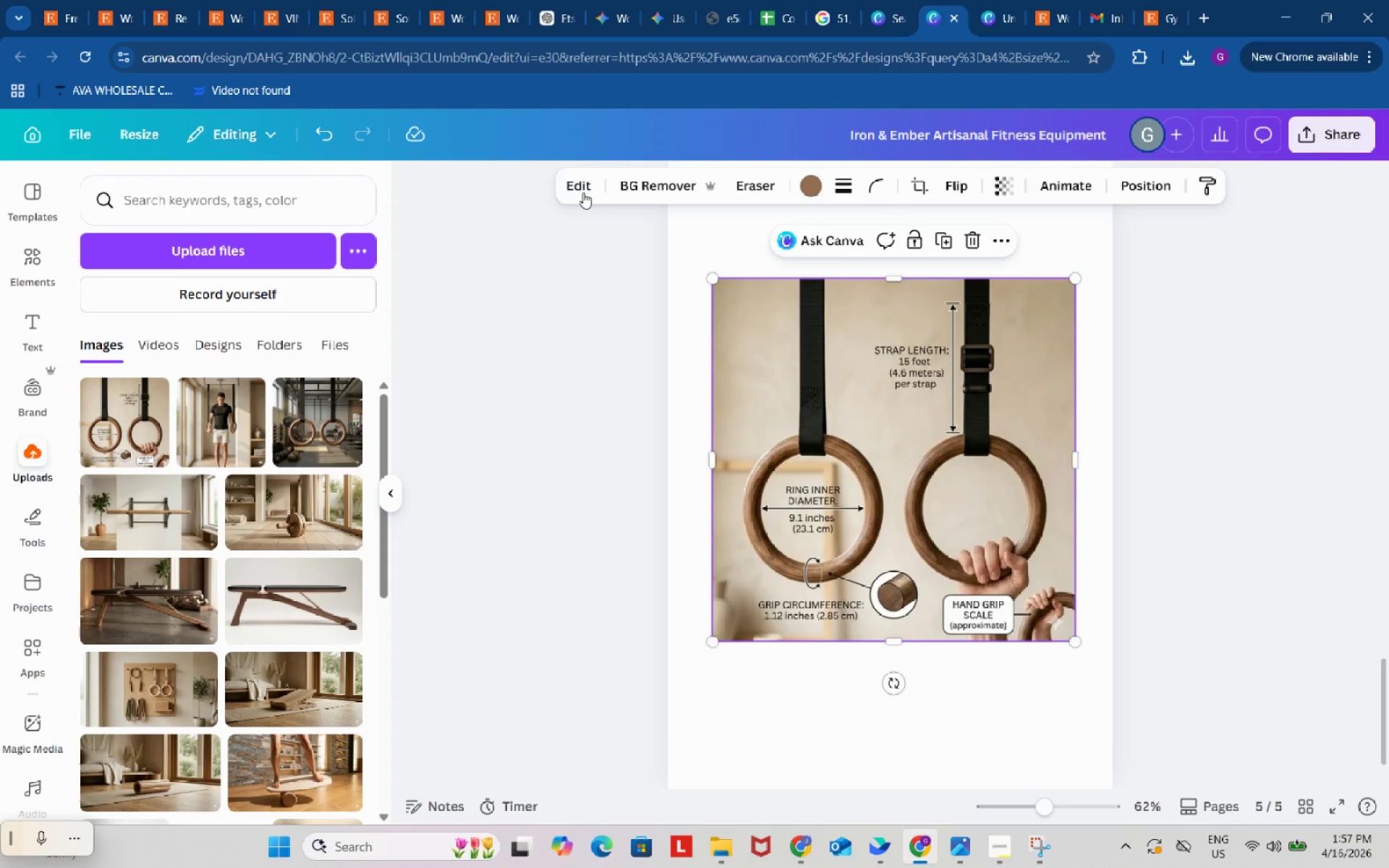 
left_click([572, 178])
 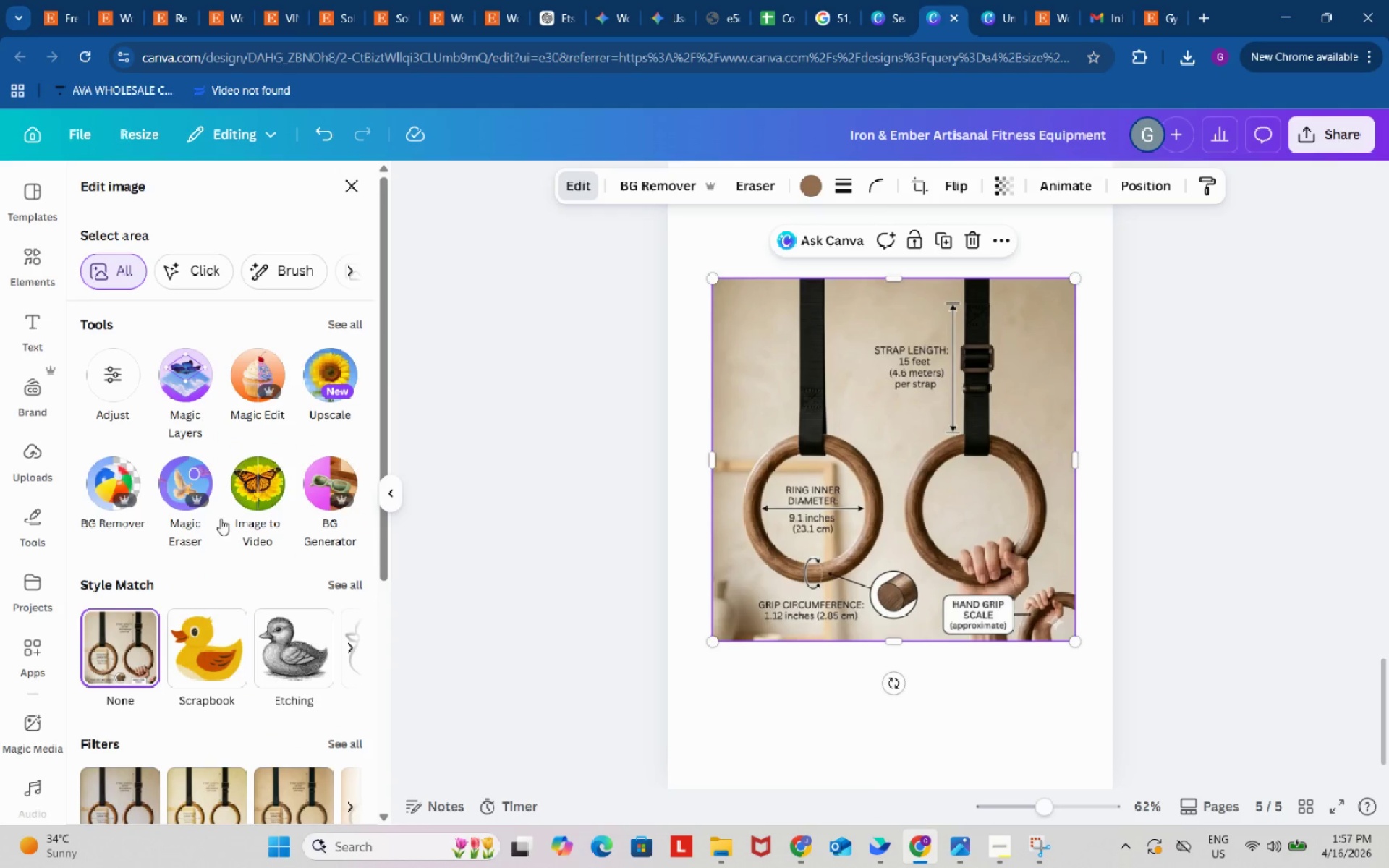 
left_click([179, 498])
 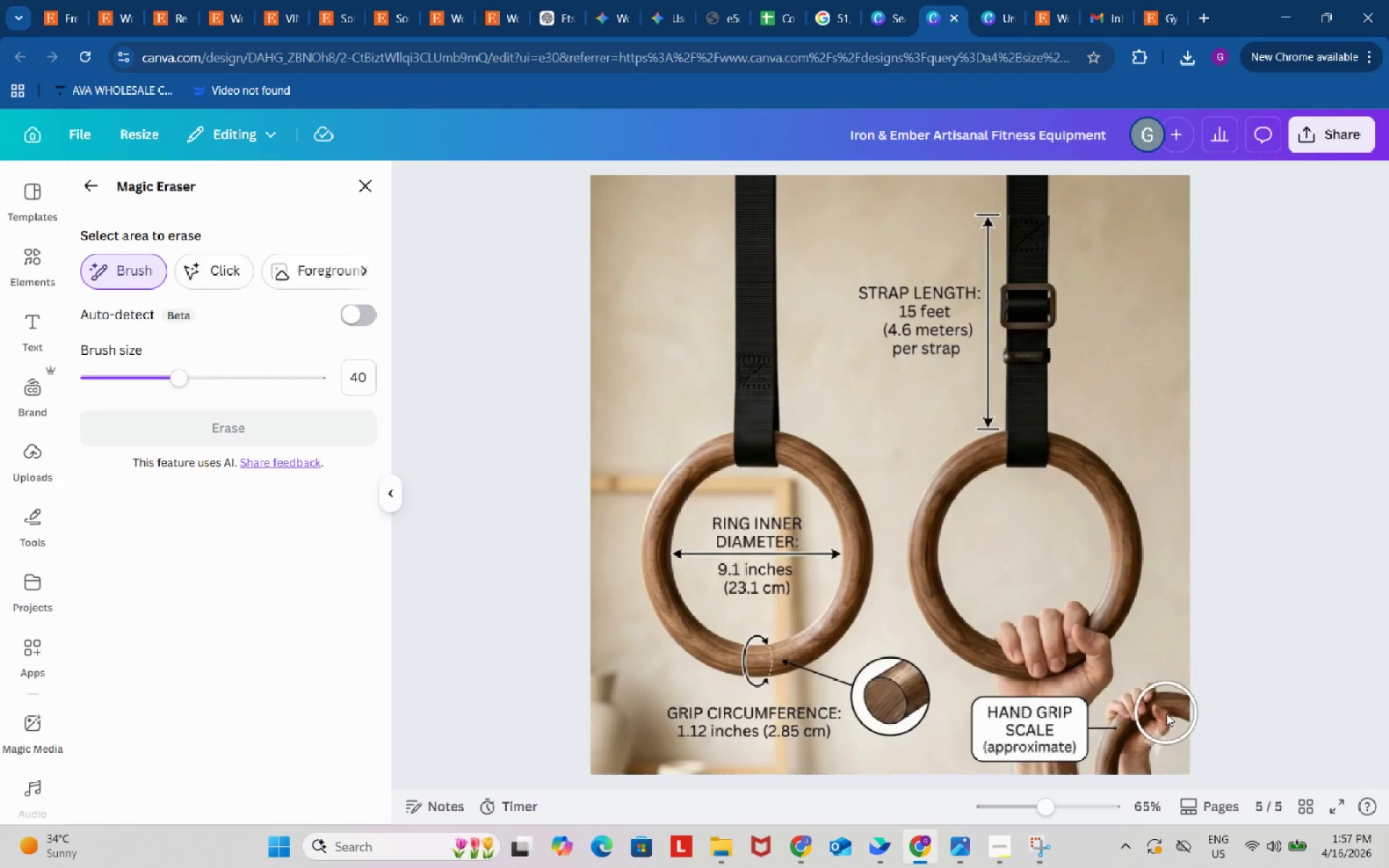 
wait(41.41)
 